 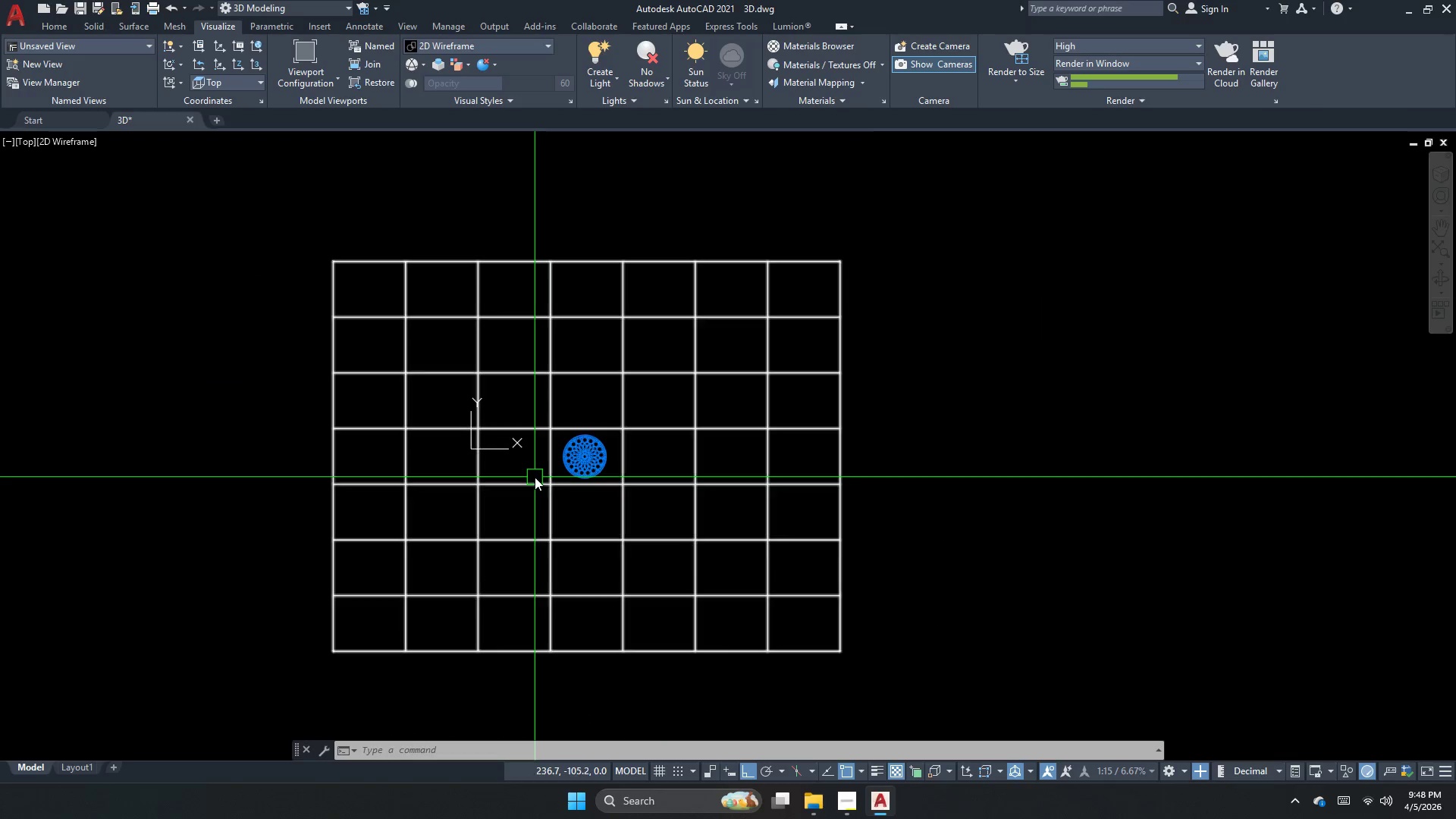 
key(Escape)
 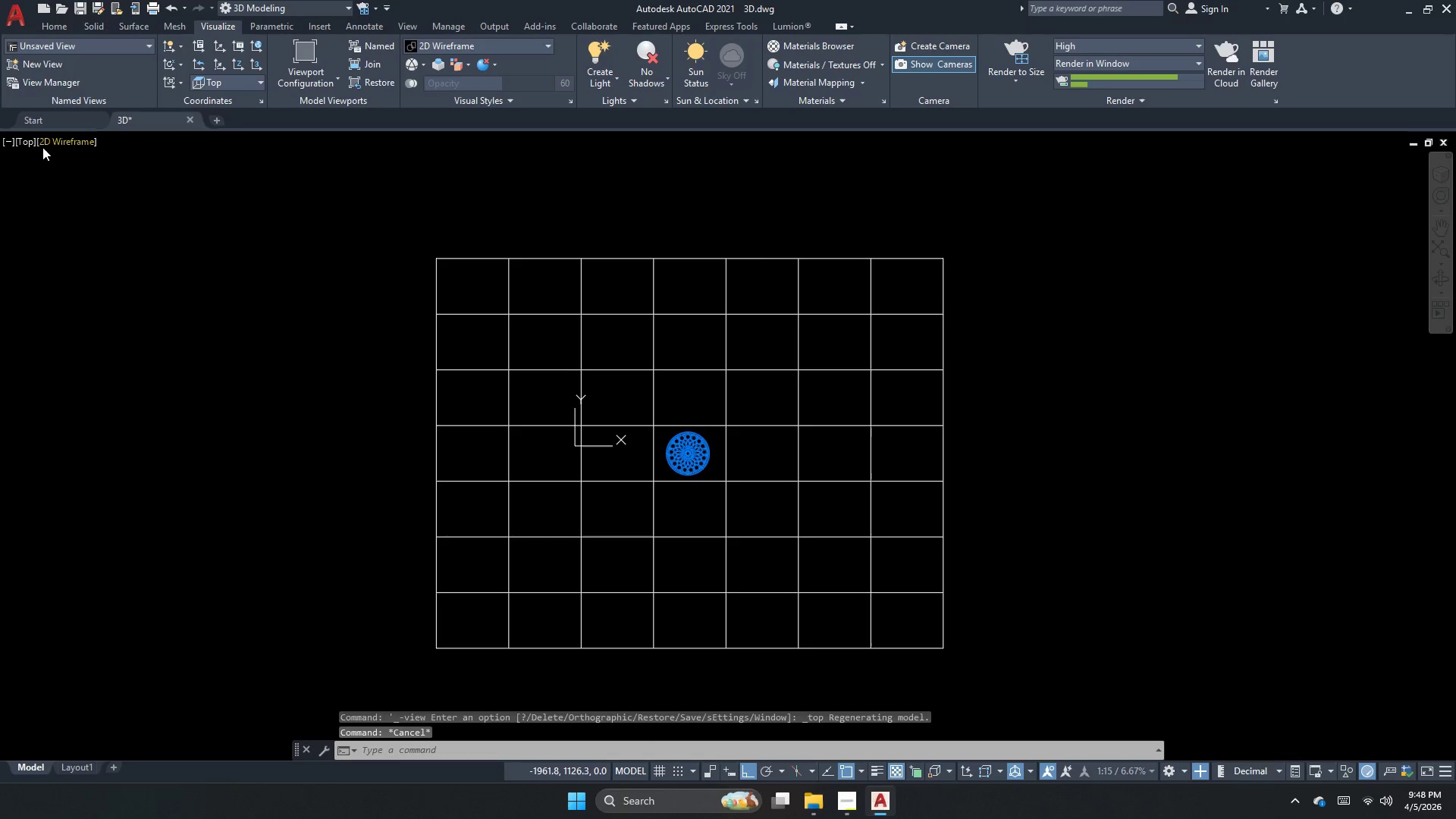 
left_click([28, 149])
 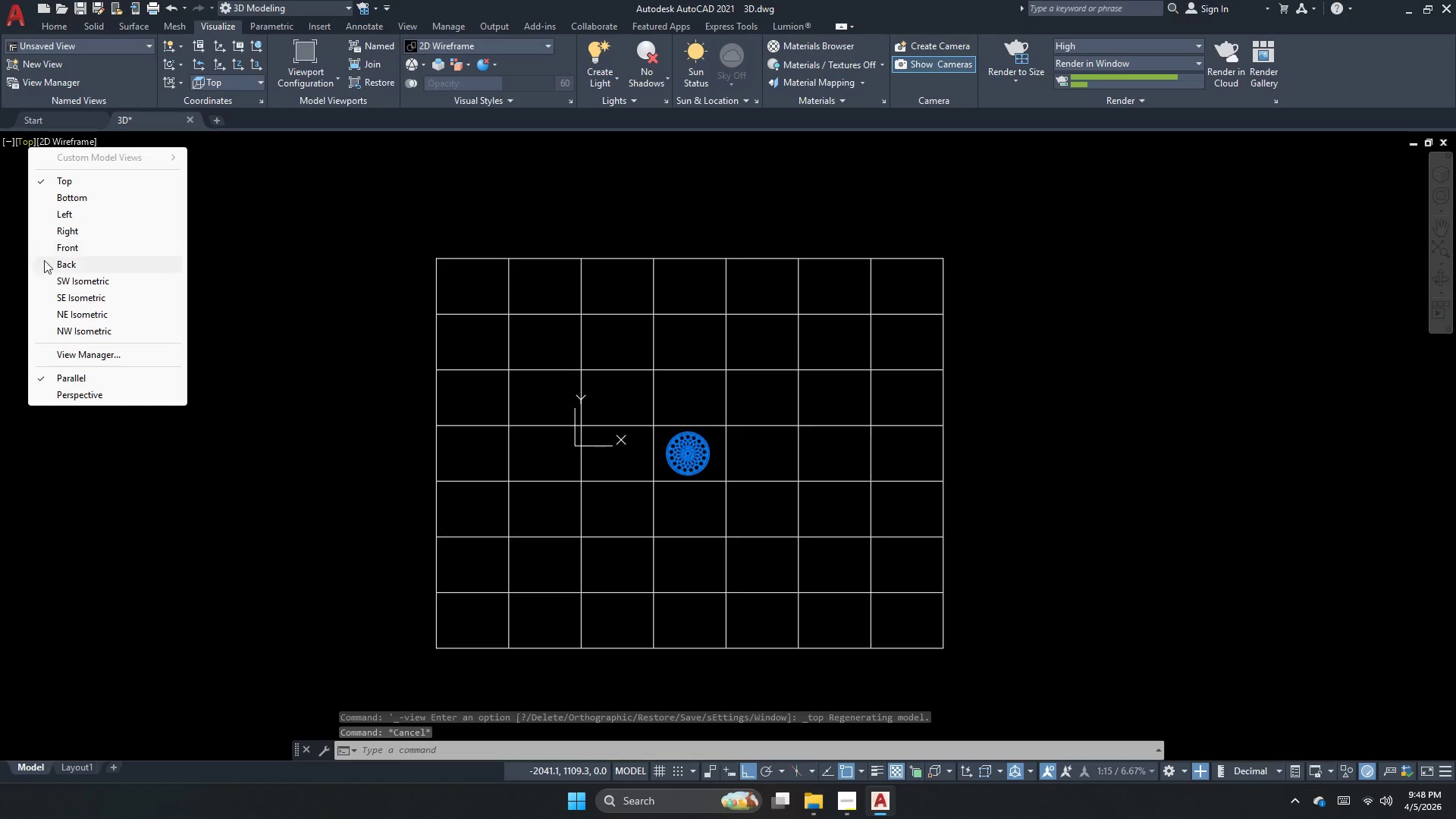 
left_click([57, 288])
 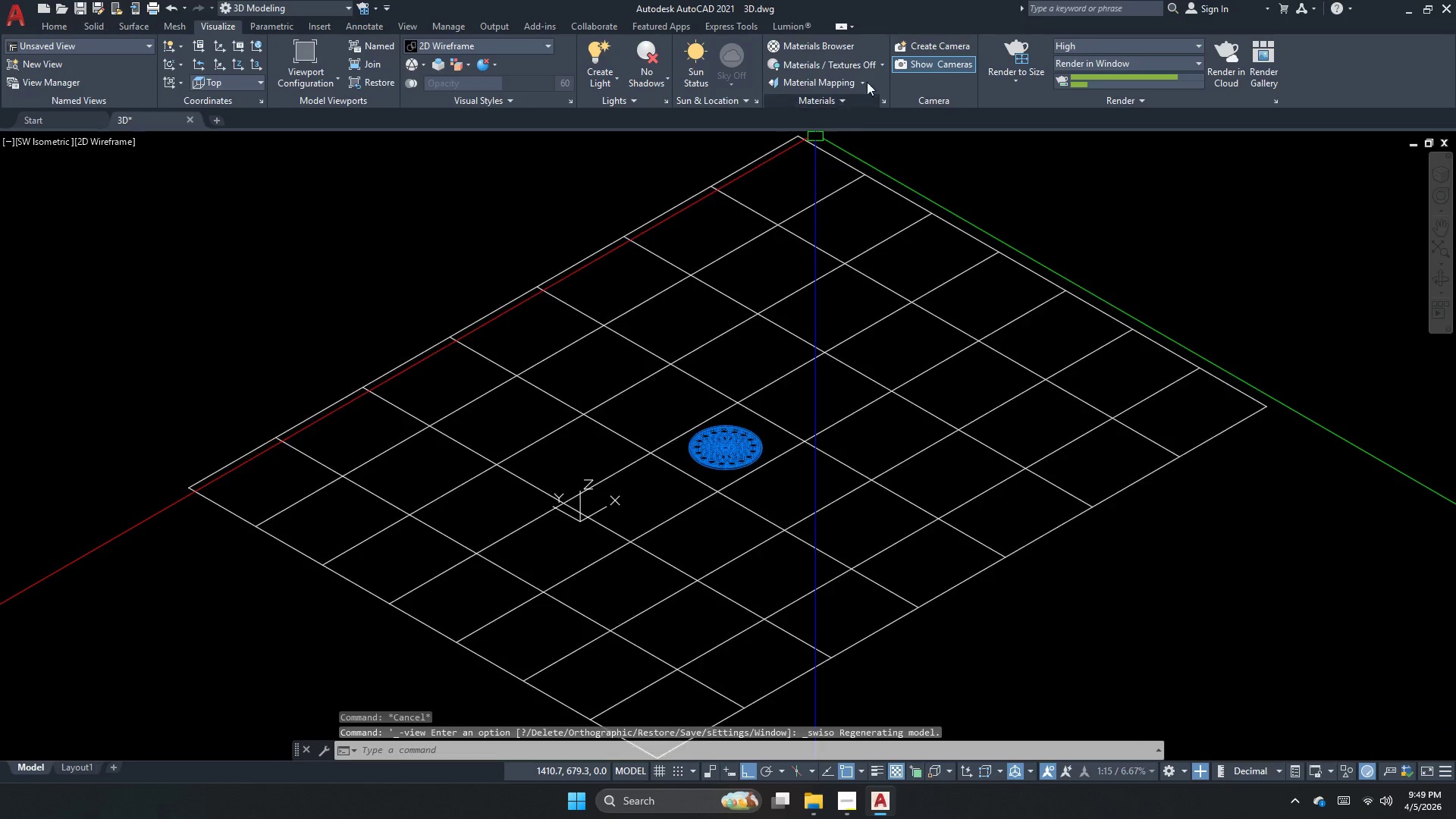 
left_click([946, 48])
 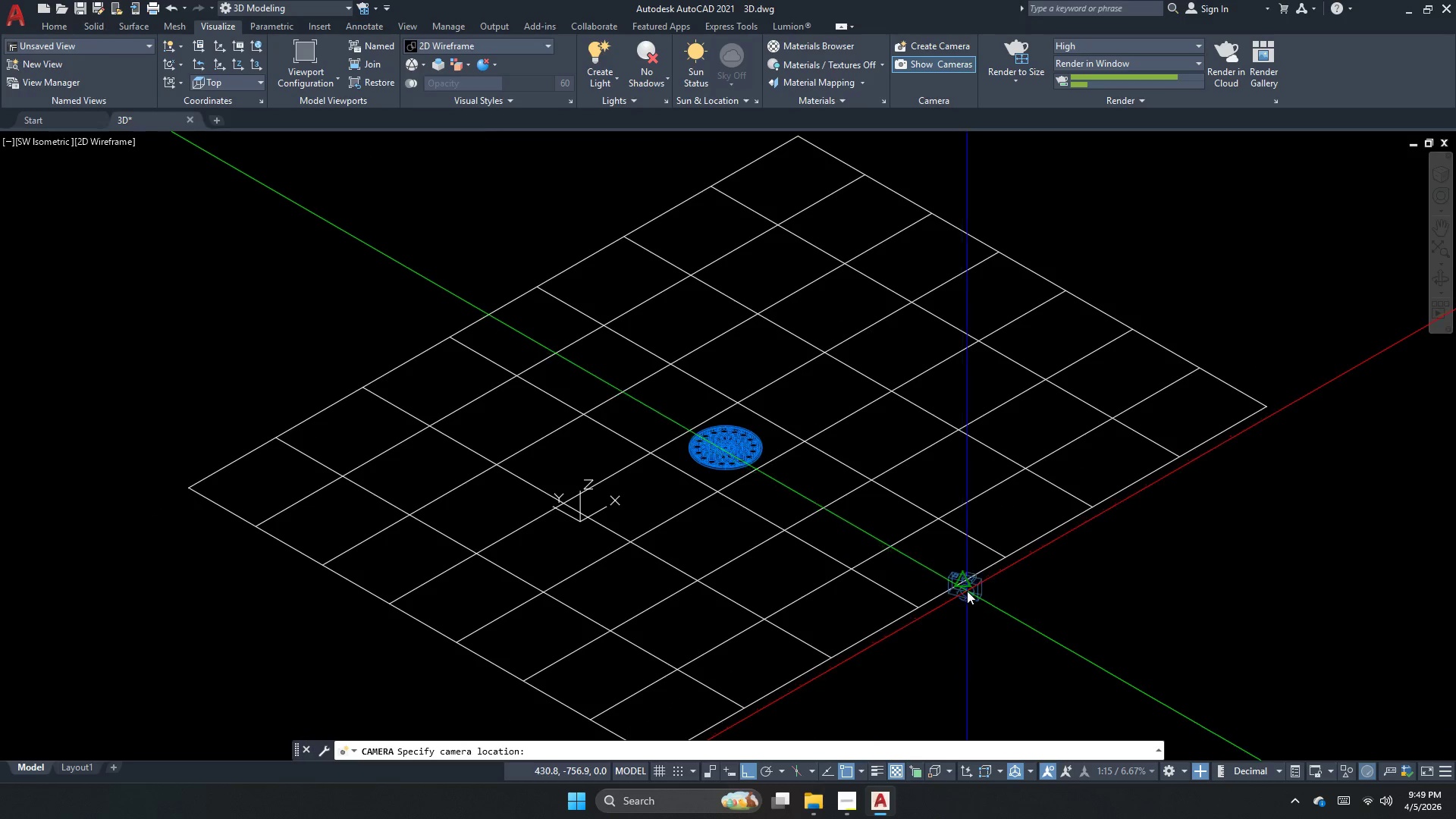 
left_click_drag(start_coordinate=[968, 590], to_coordinate=[930, 569])
 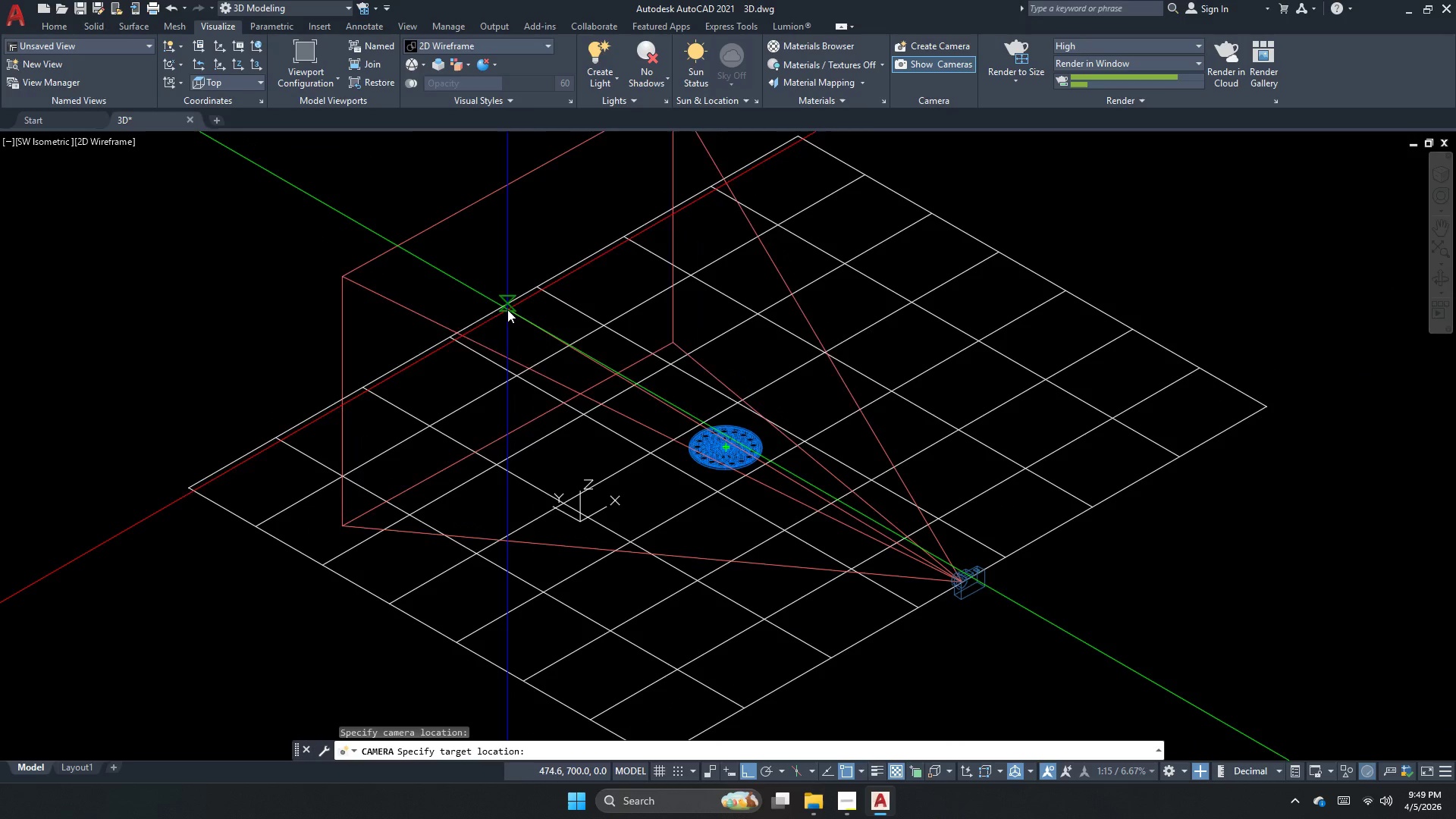 
left_click([500, 309])
 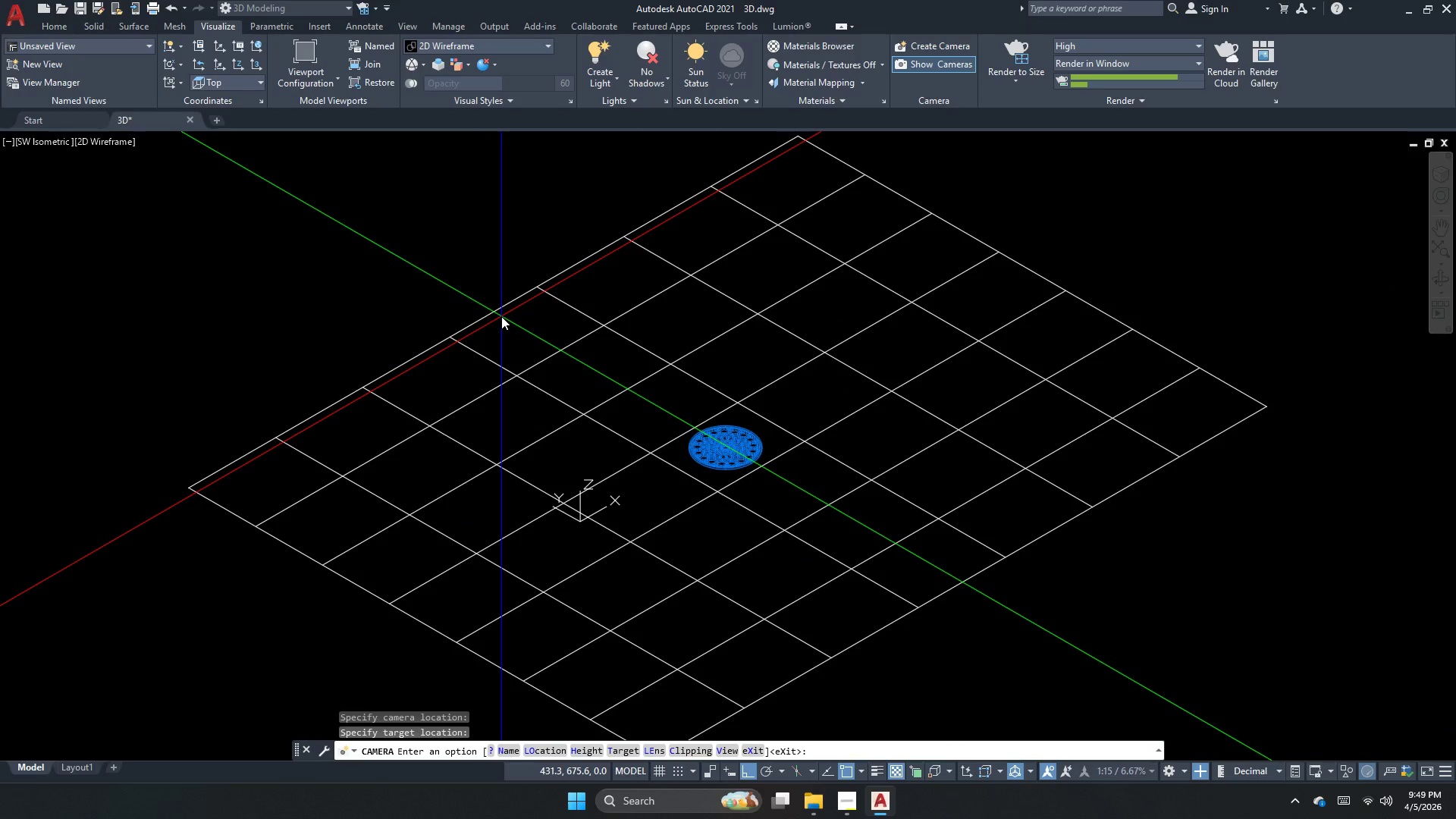 
key(Space)
 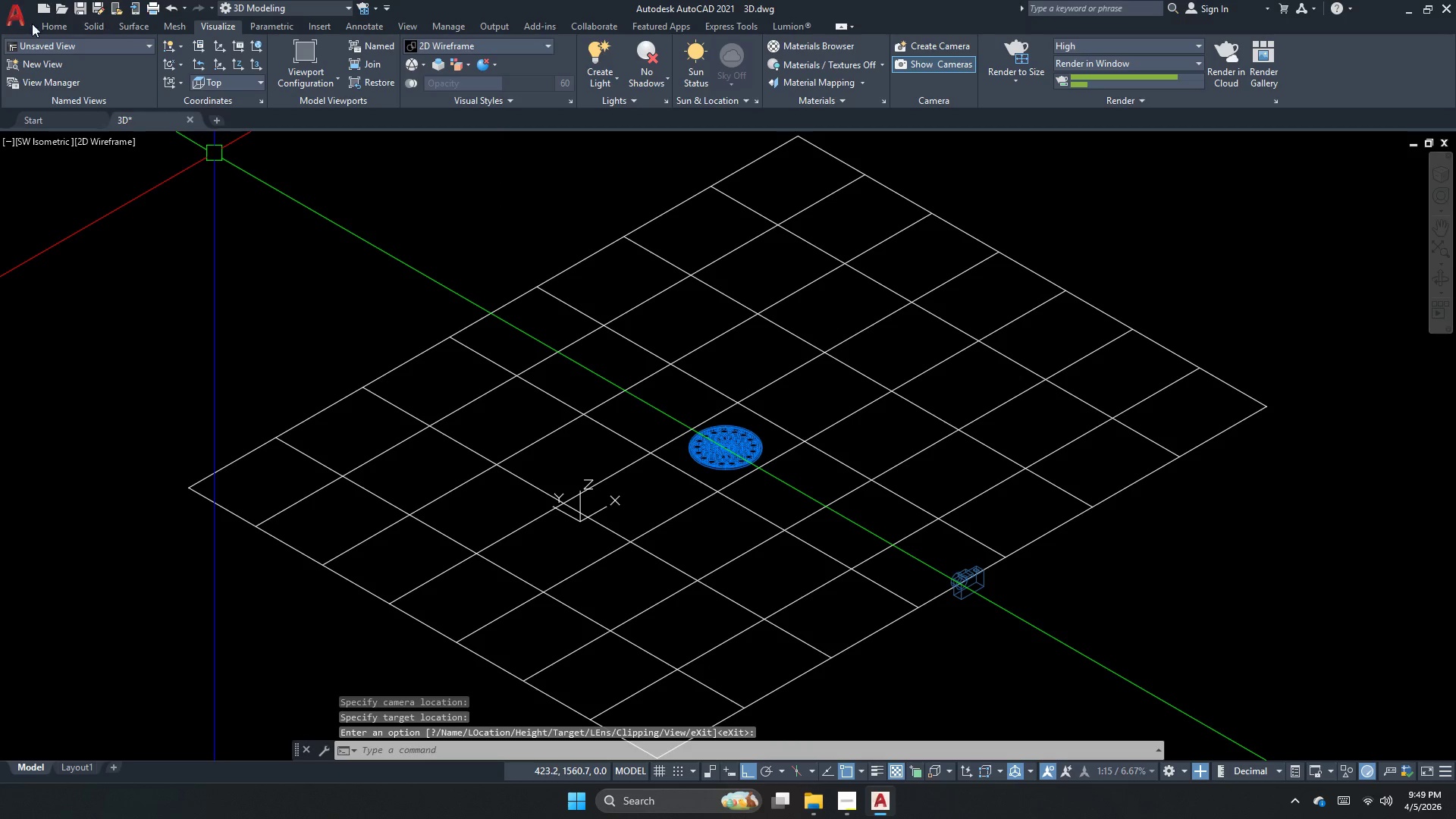 
left_click_drag(start_coordinate=[48, 39], to_coordinate=[48, 43])
 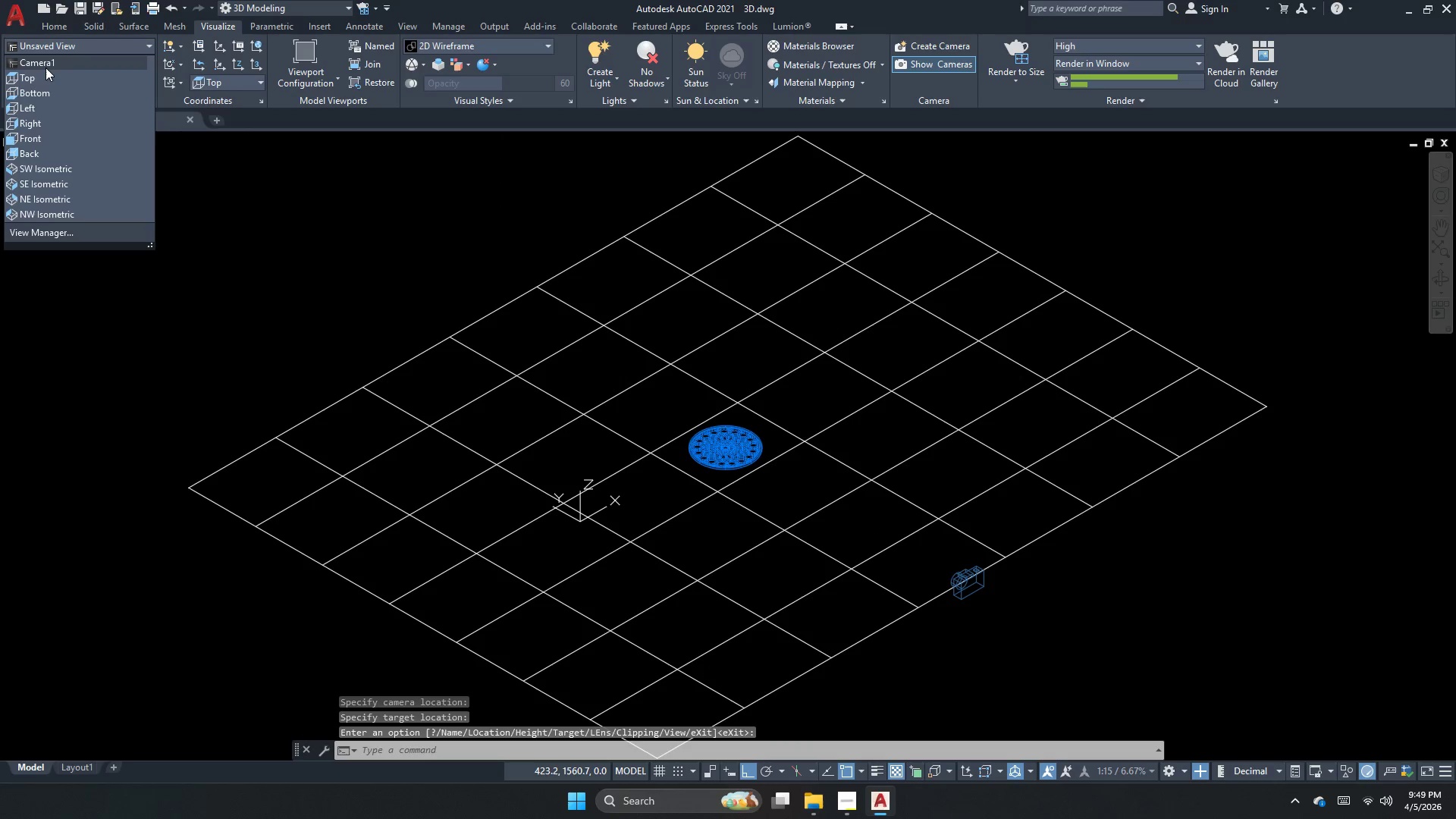 
left_click([49, 66])
 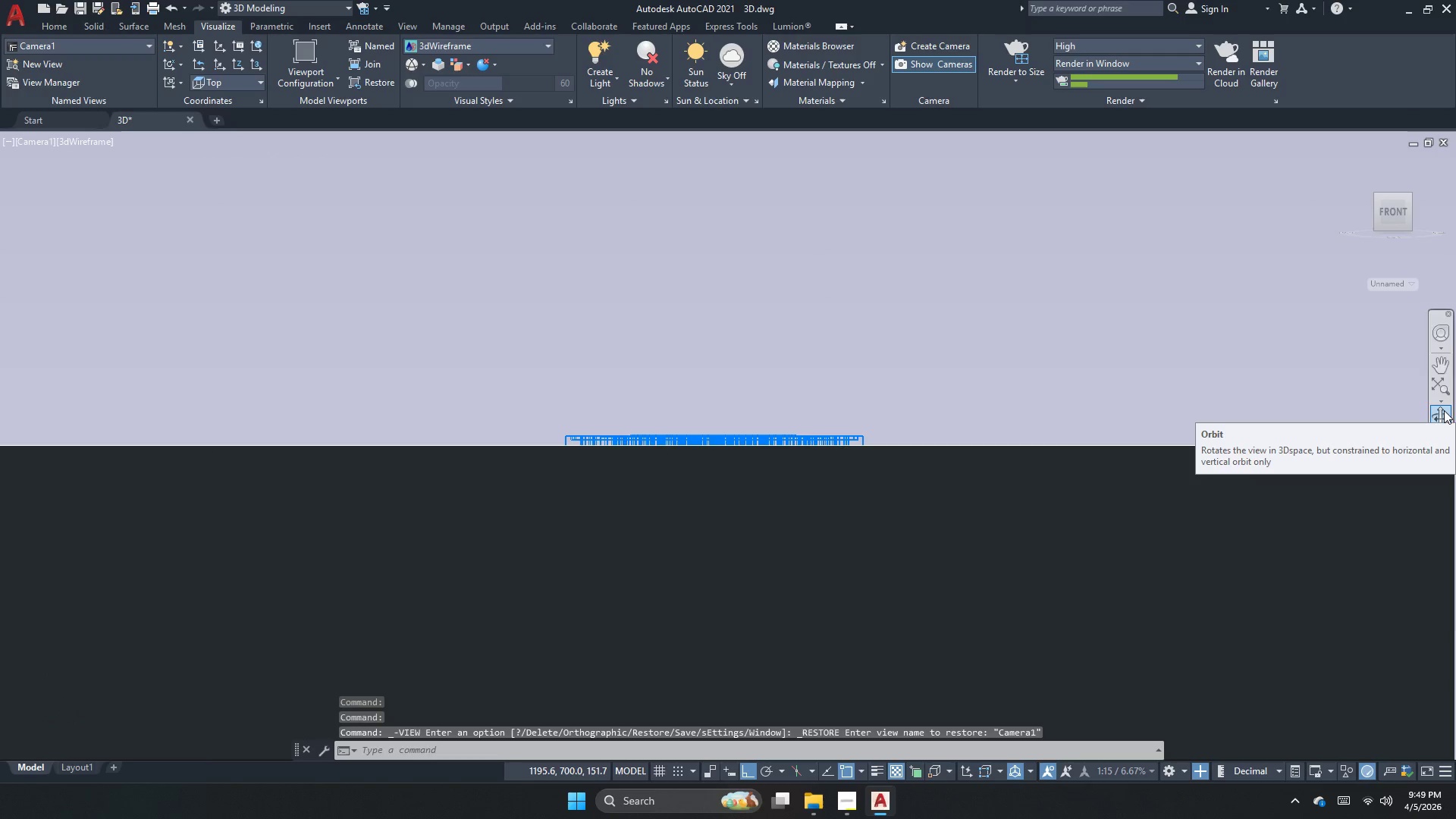 
scroll: coordinate [666, 472], scroll_direction: down, amount: 1.0
 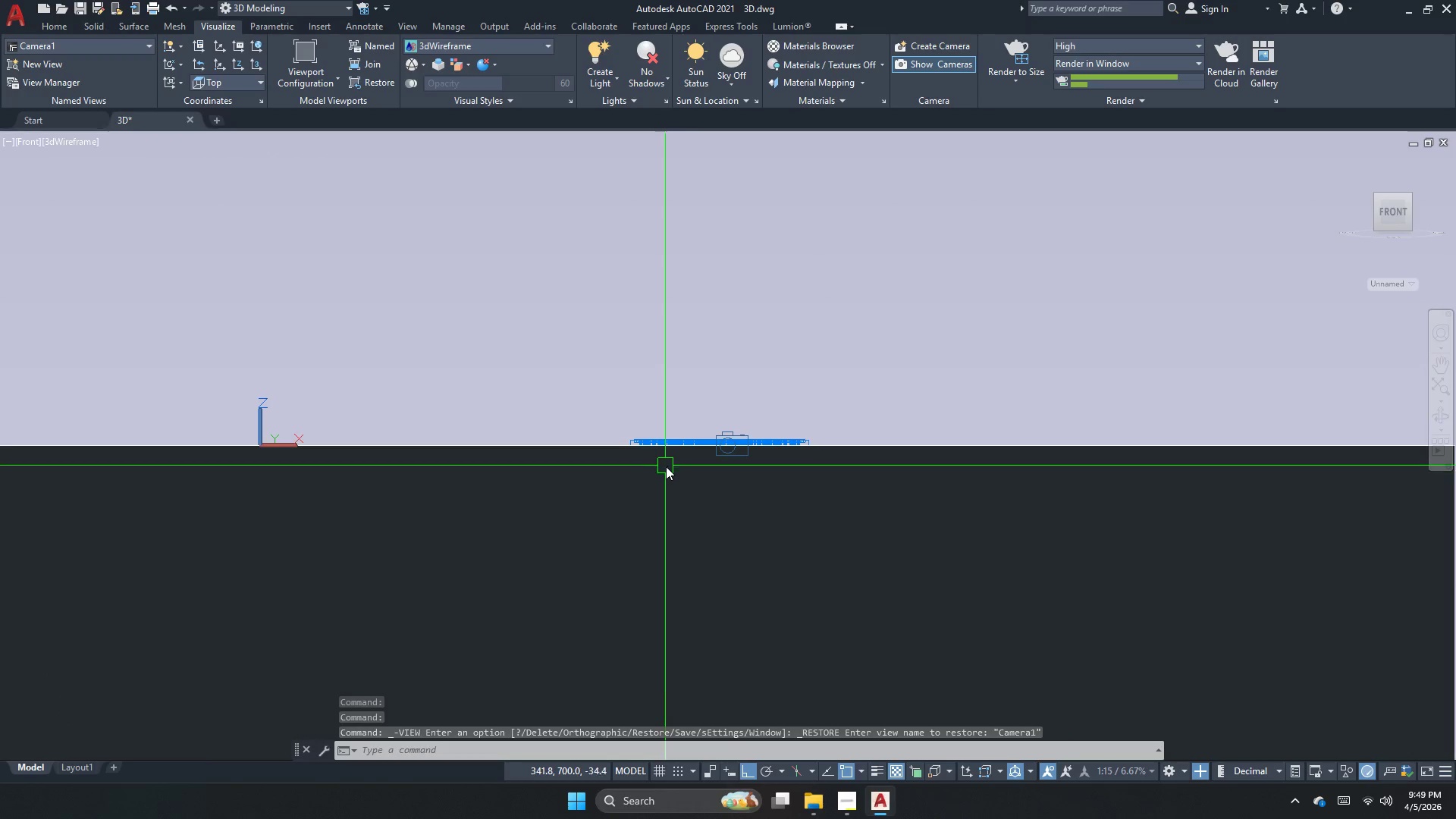 
scroll: coordinate [680, 461], scroll_direction: up, amount: 5.0
 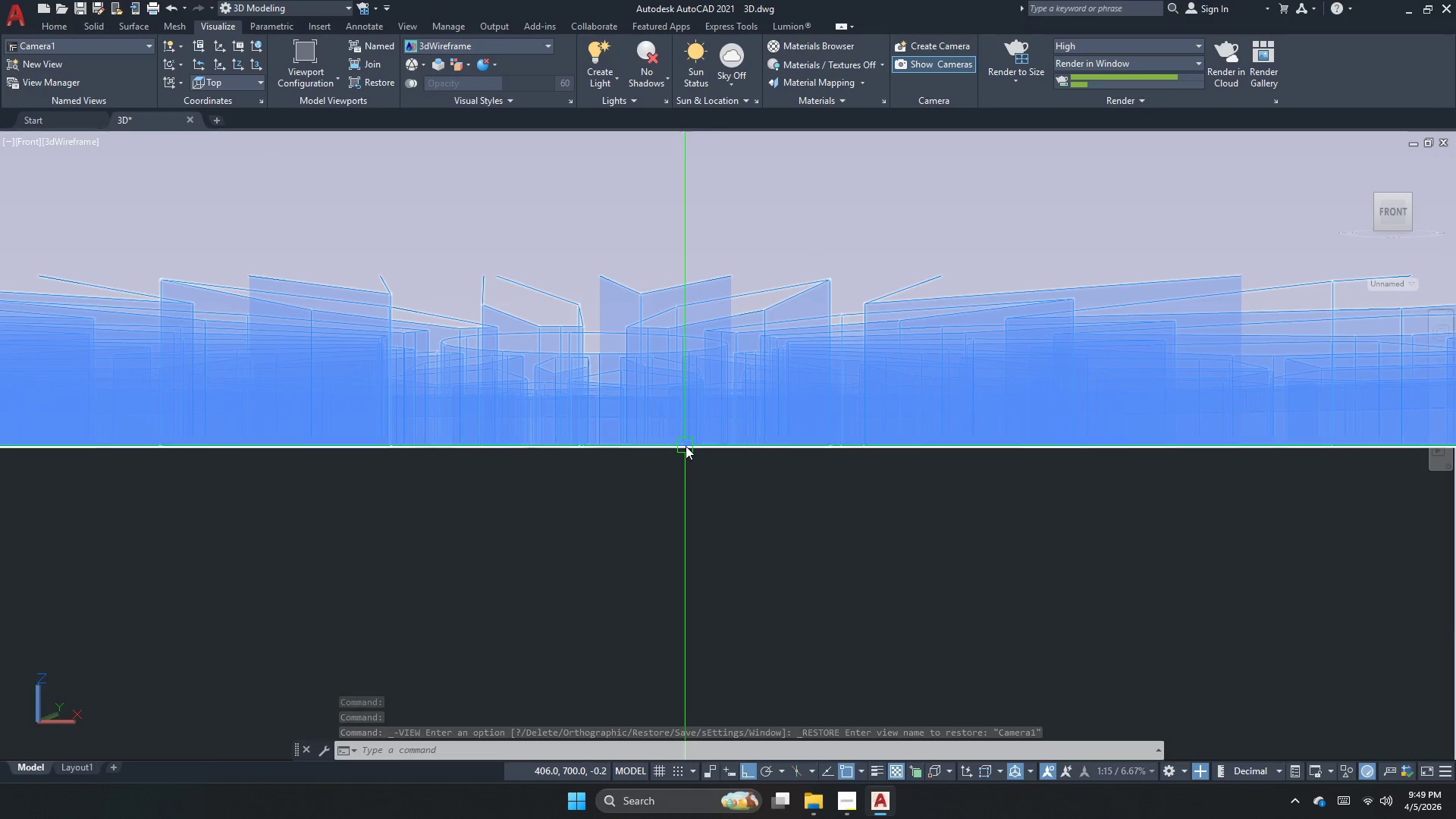 
scroll: coordinate [686, 443], scroll_direction: down, amount: 2.0
 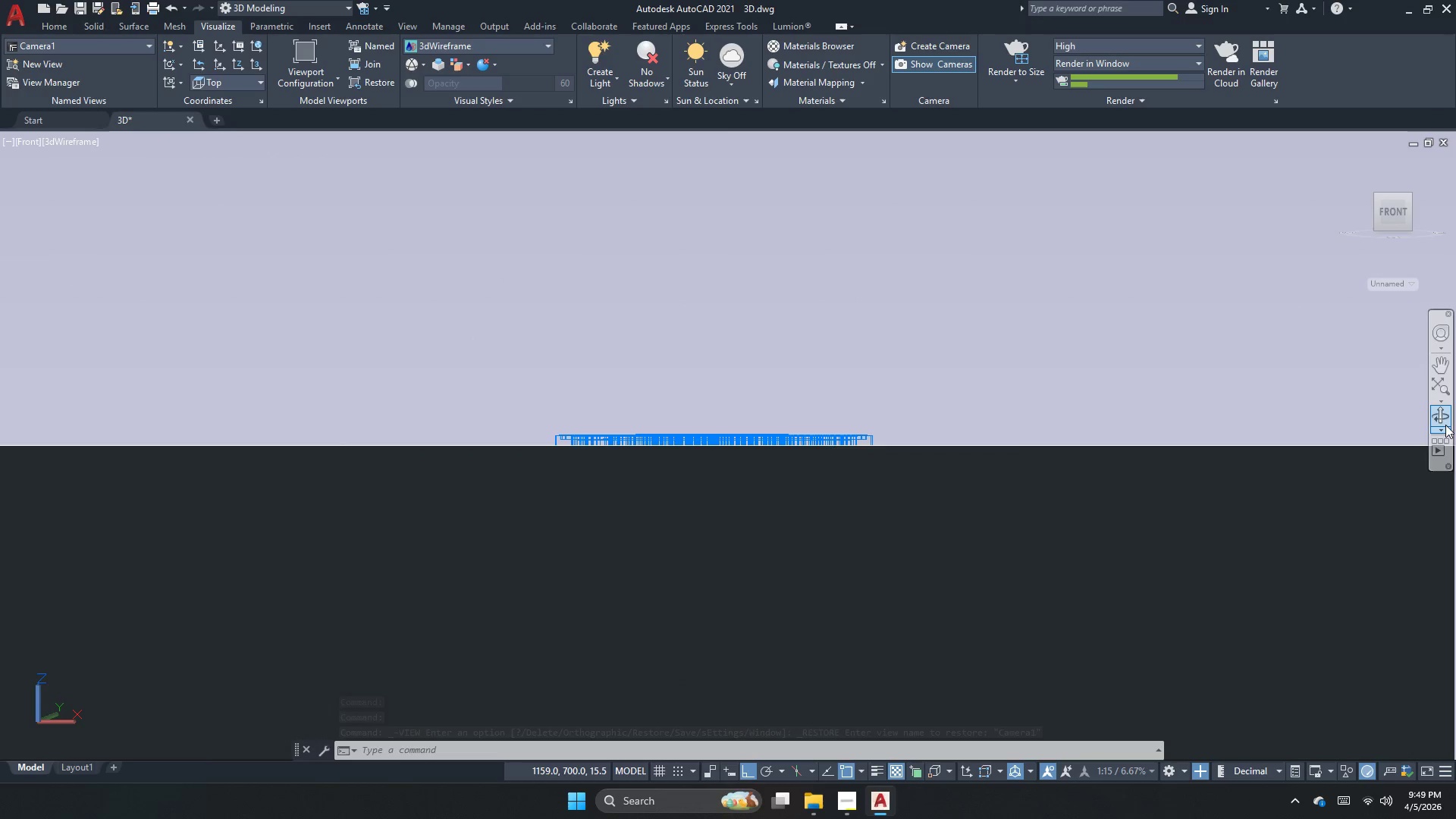 
left_click([1445, 425])
 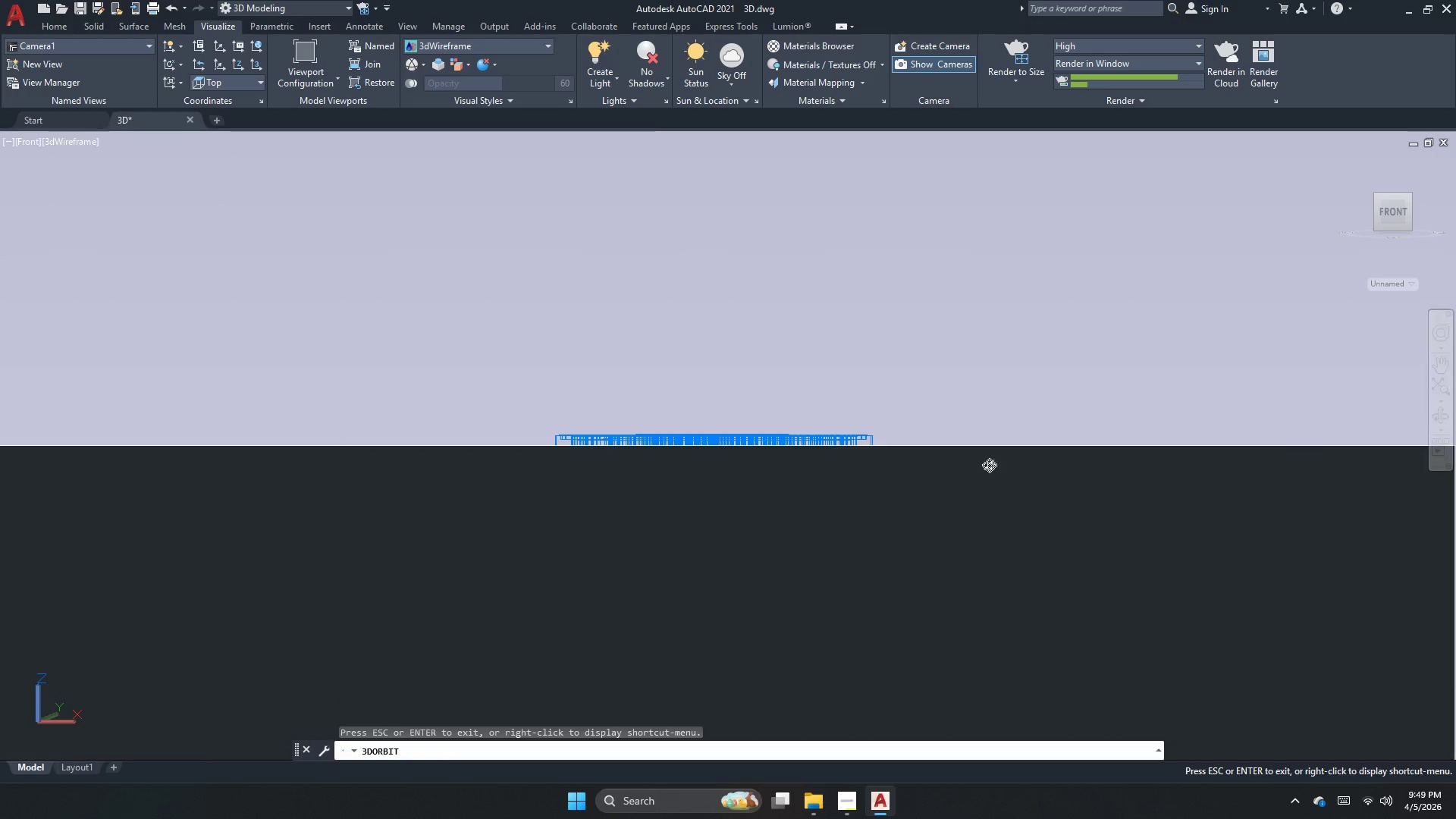 
left_click_drag(start_coordinate=[855, 439], to_coordinate=[886, 512])
 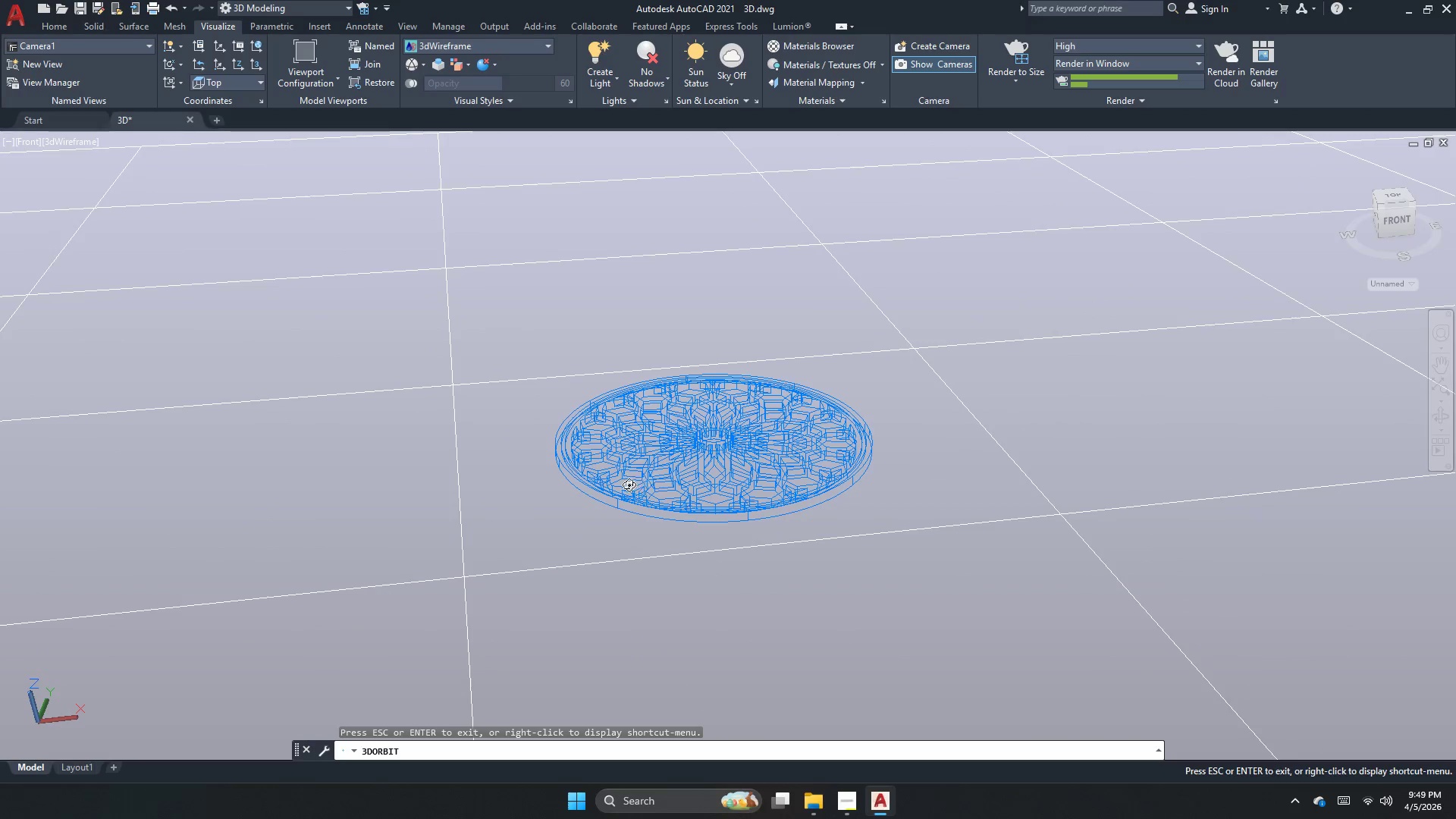 
scroll: coordinate [600, 504], scroll_direction: up, amount: 4.0
 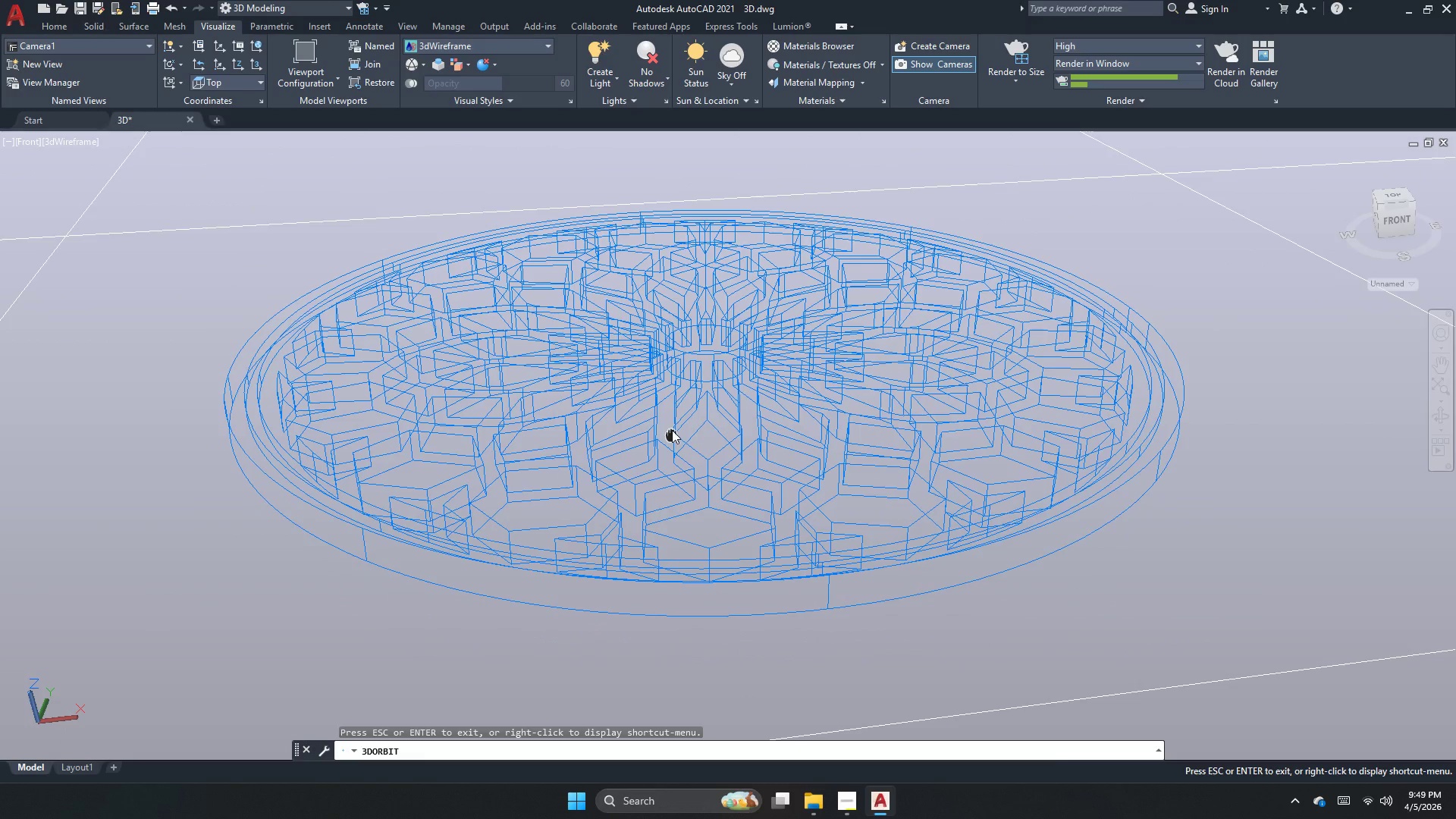 
left_click_drag(start_coordinate=[713, 482], to_coordinate=[735, 563])
 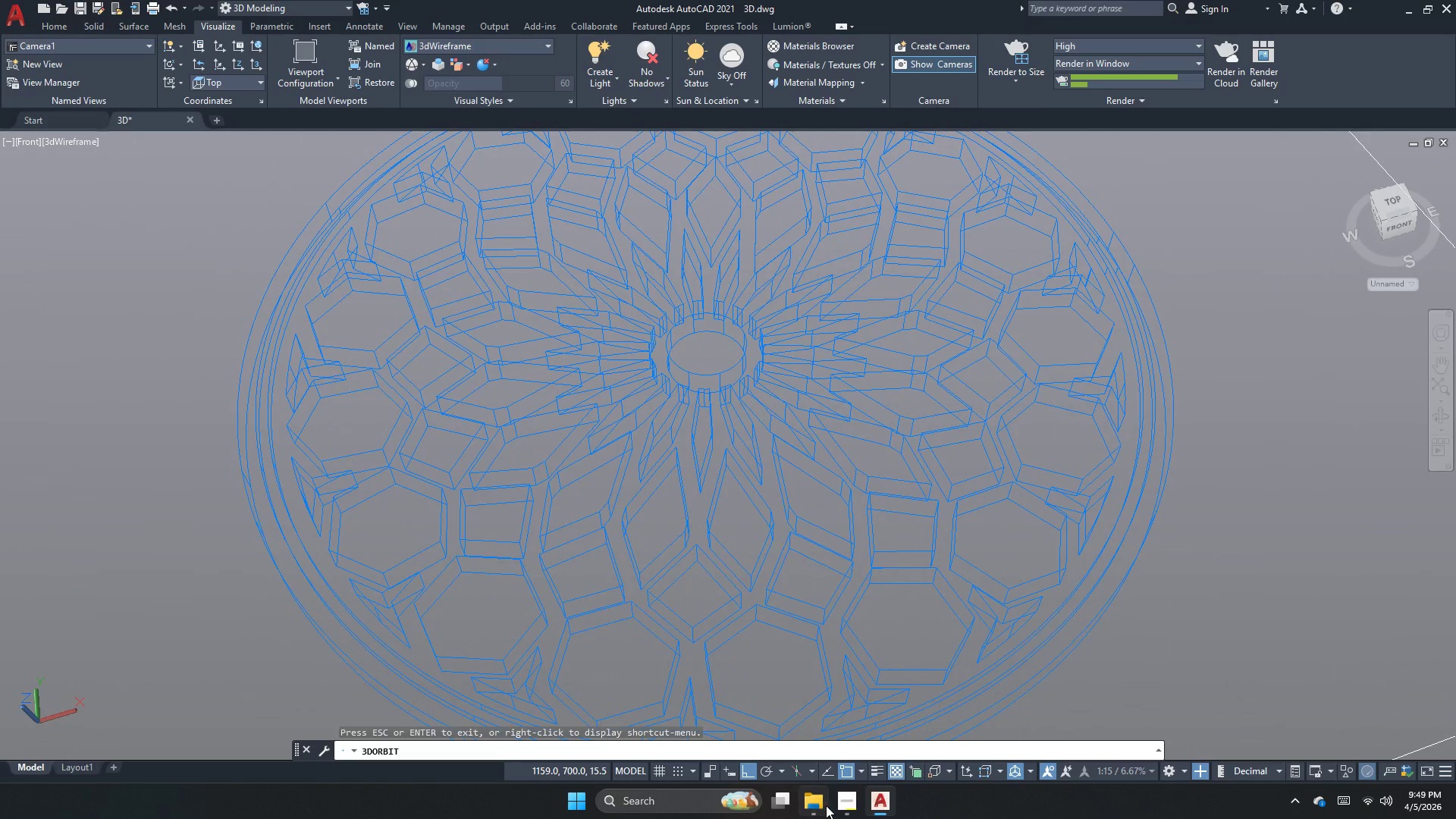 
left_click([826, 805])
 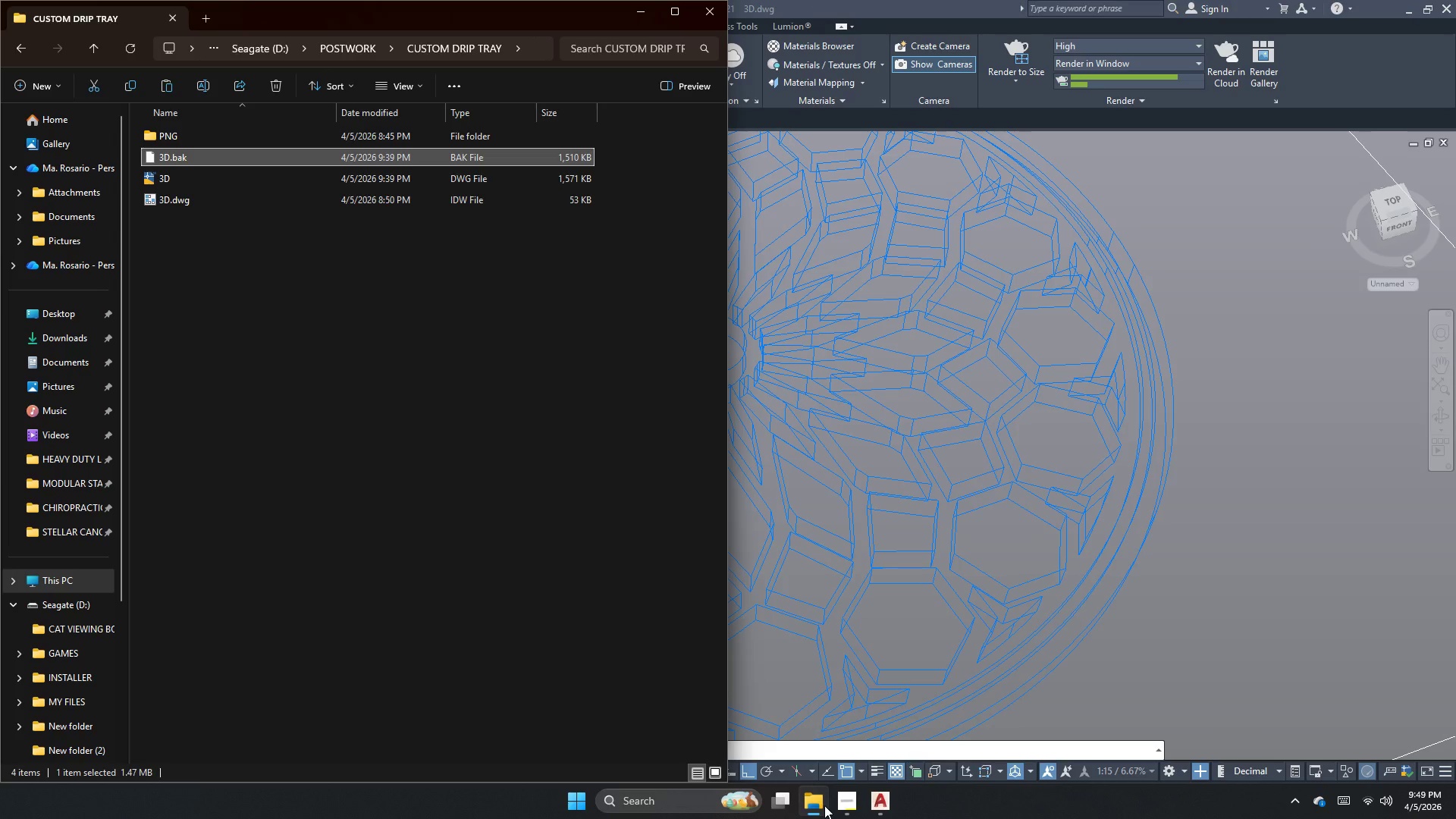 
left_click([824, 805])
 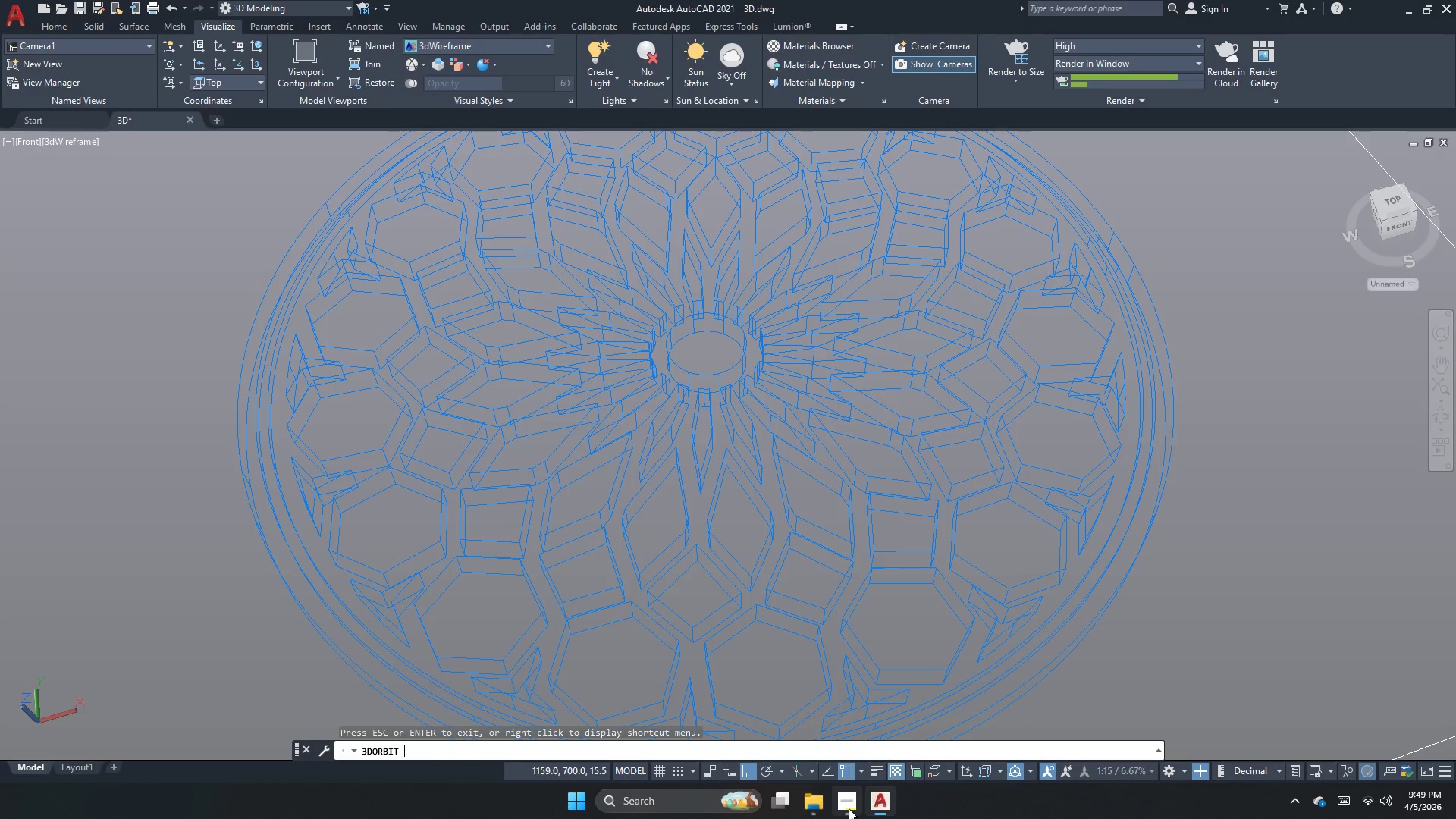 
left_click([849, 809])
 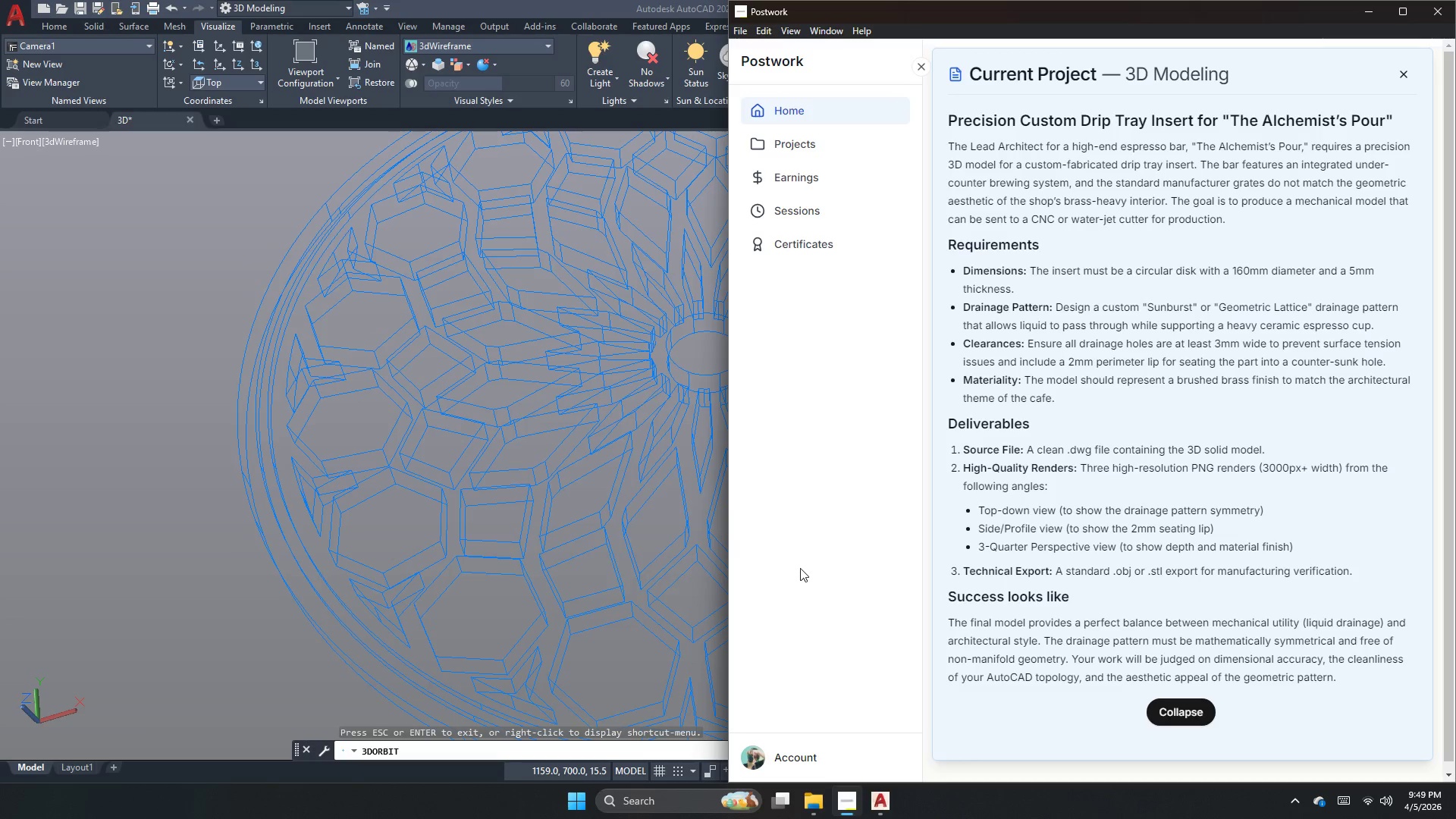 
wait(9.45)
 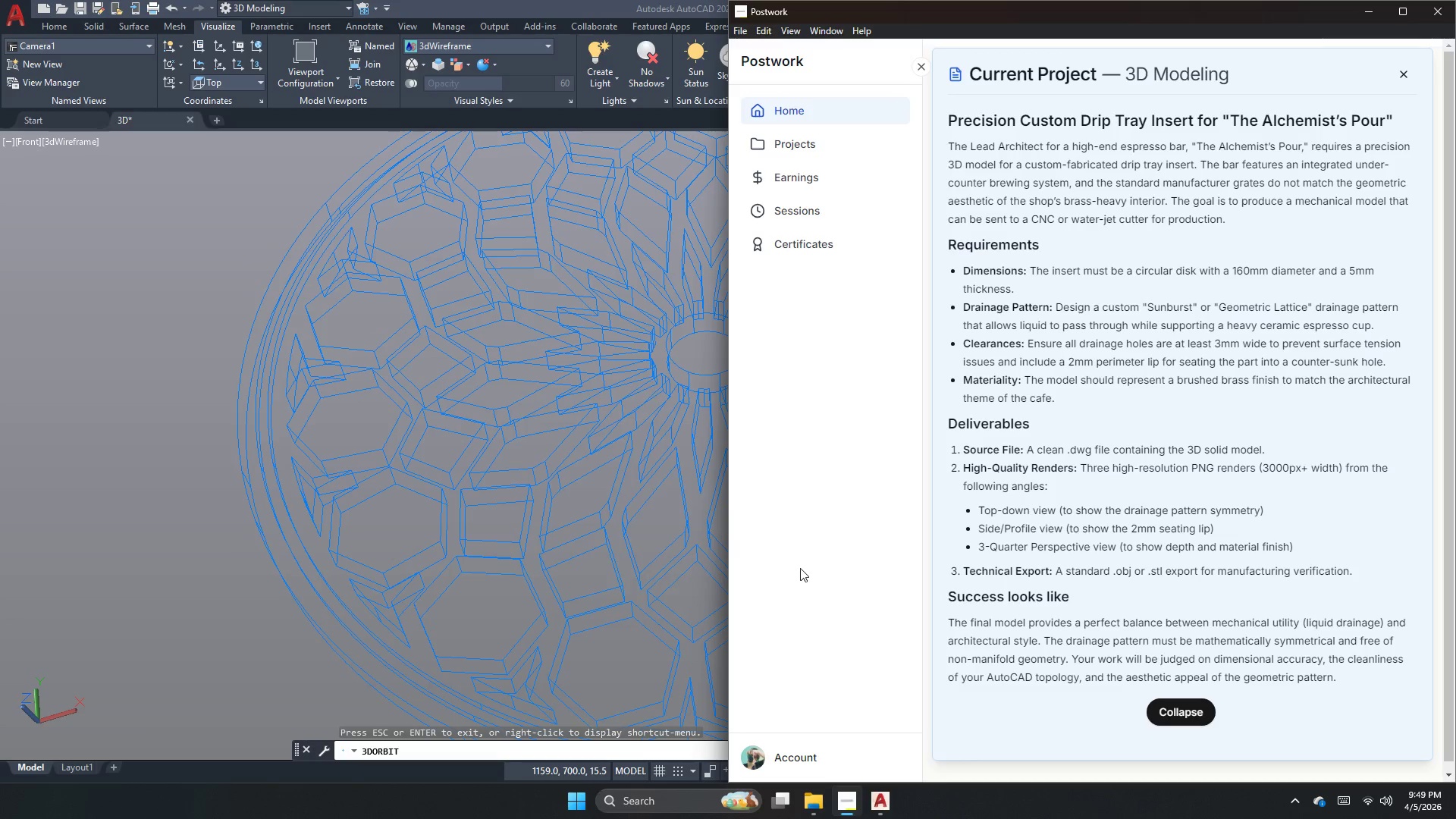 
left_click([529, 489])
 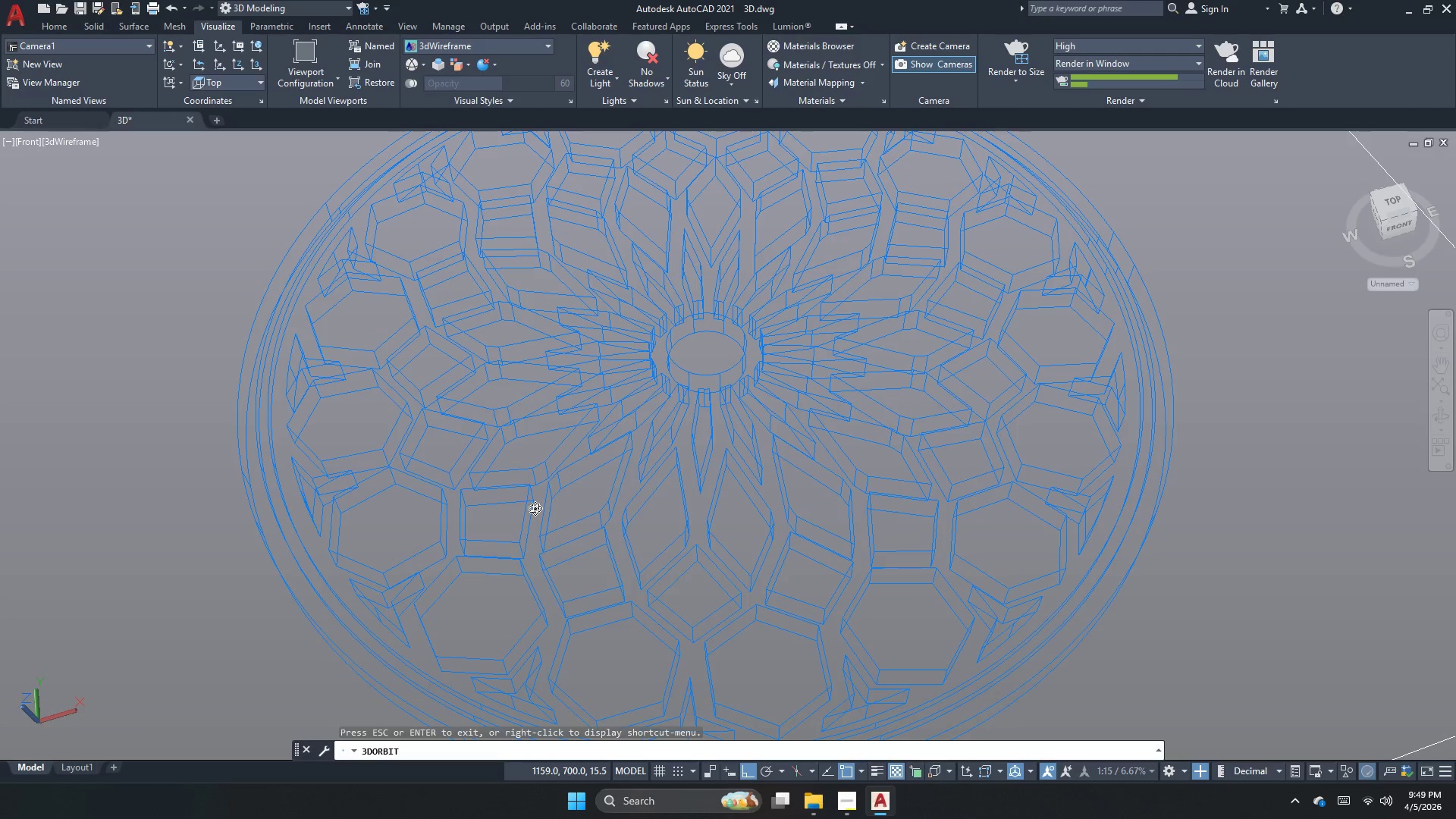 
left_click_drag(start_coordinate=[554, 532], to_coordinate=[485, 445])
 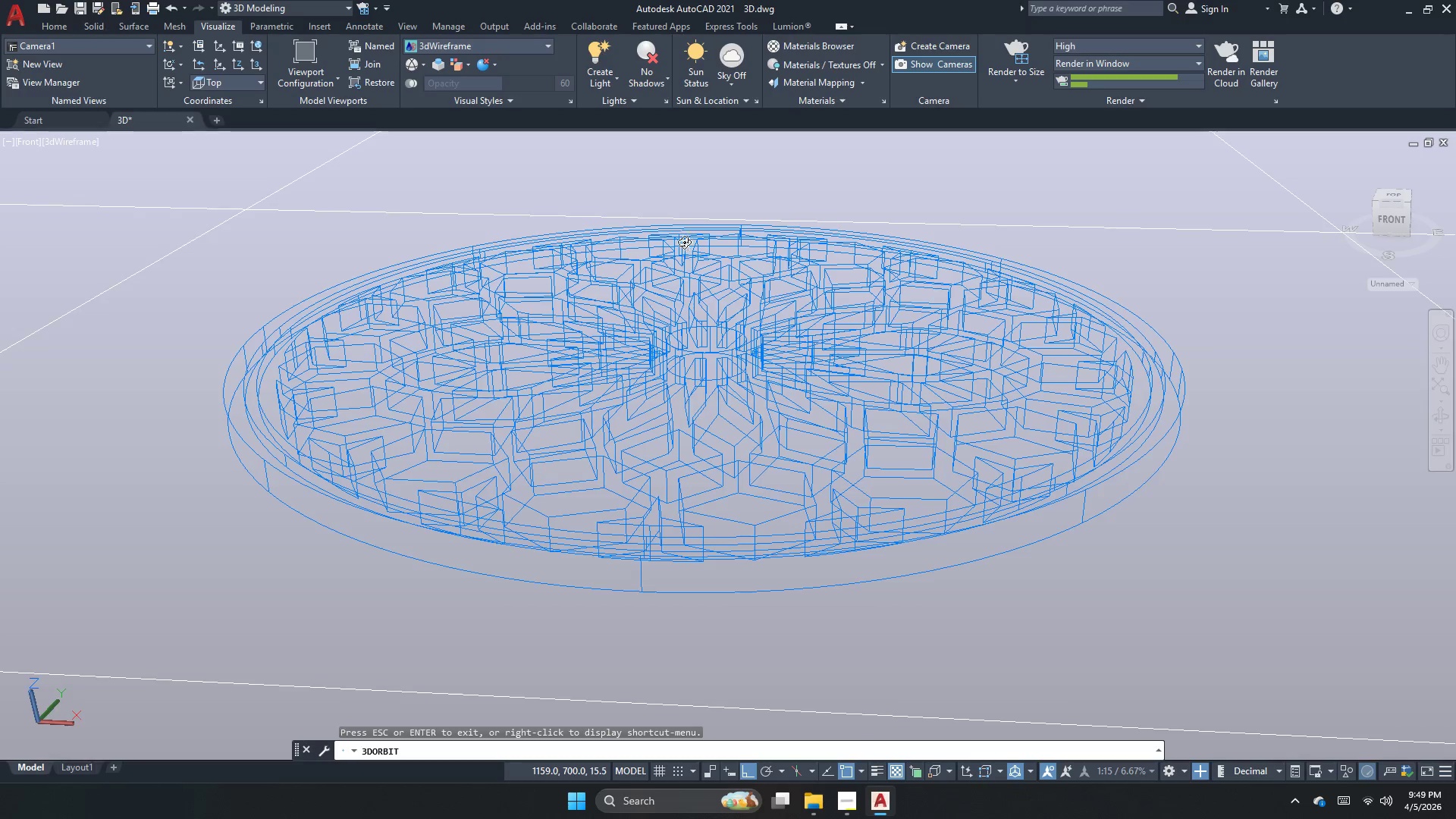 
left_click_drag(start_coordinate=[682, 246], to_coordinate=[696, 718])
 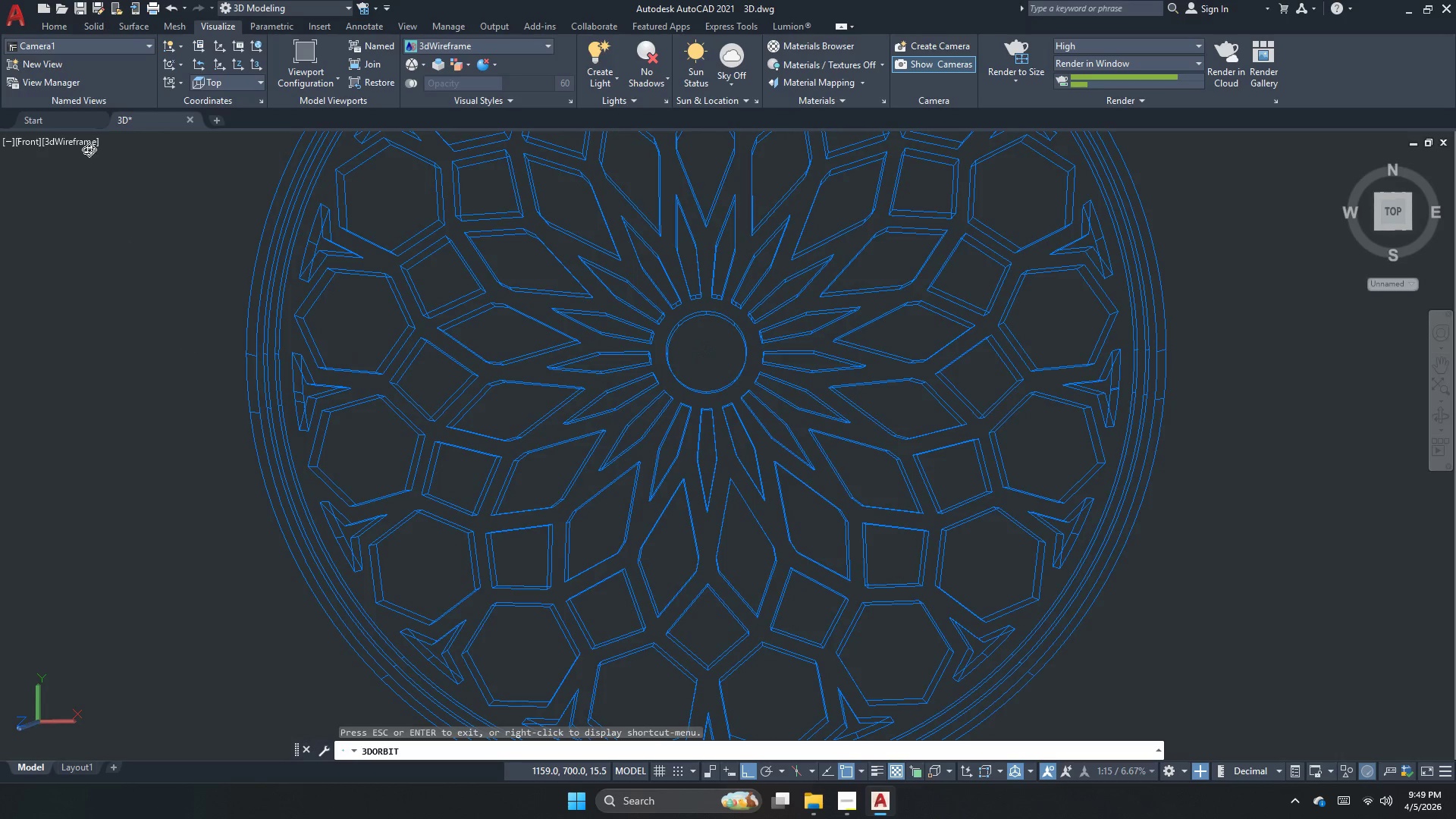 
key(Escape)
 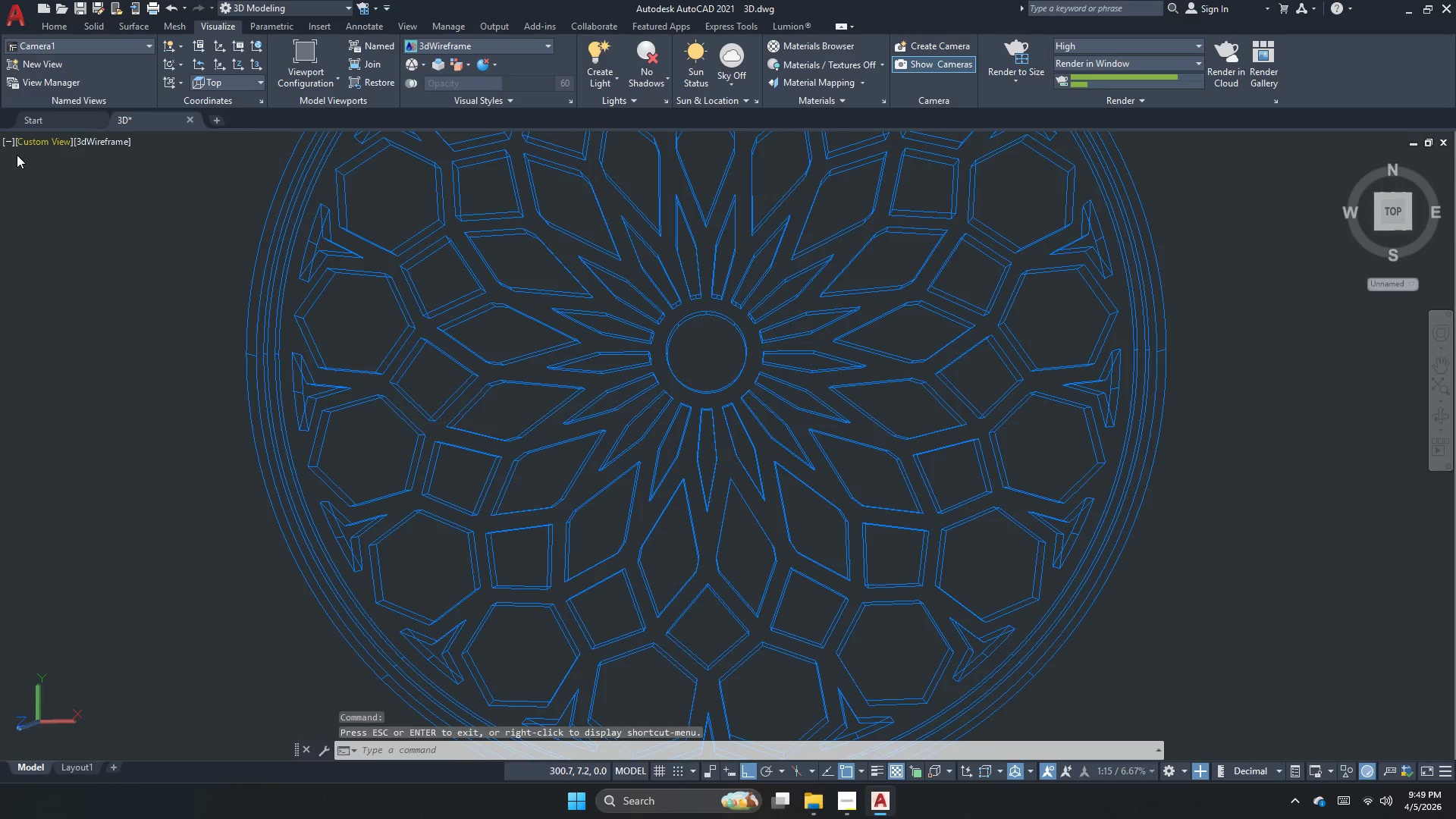 
left_click([22, 152])
 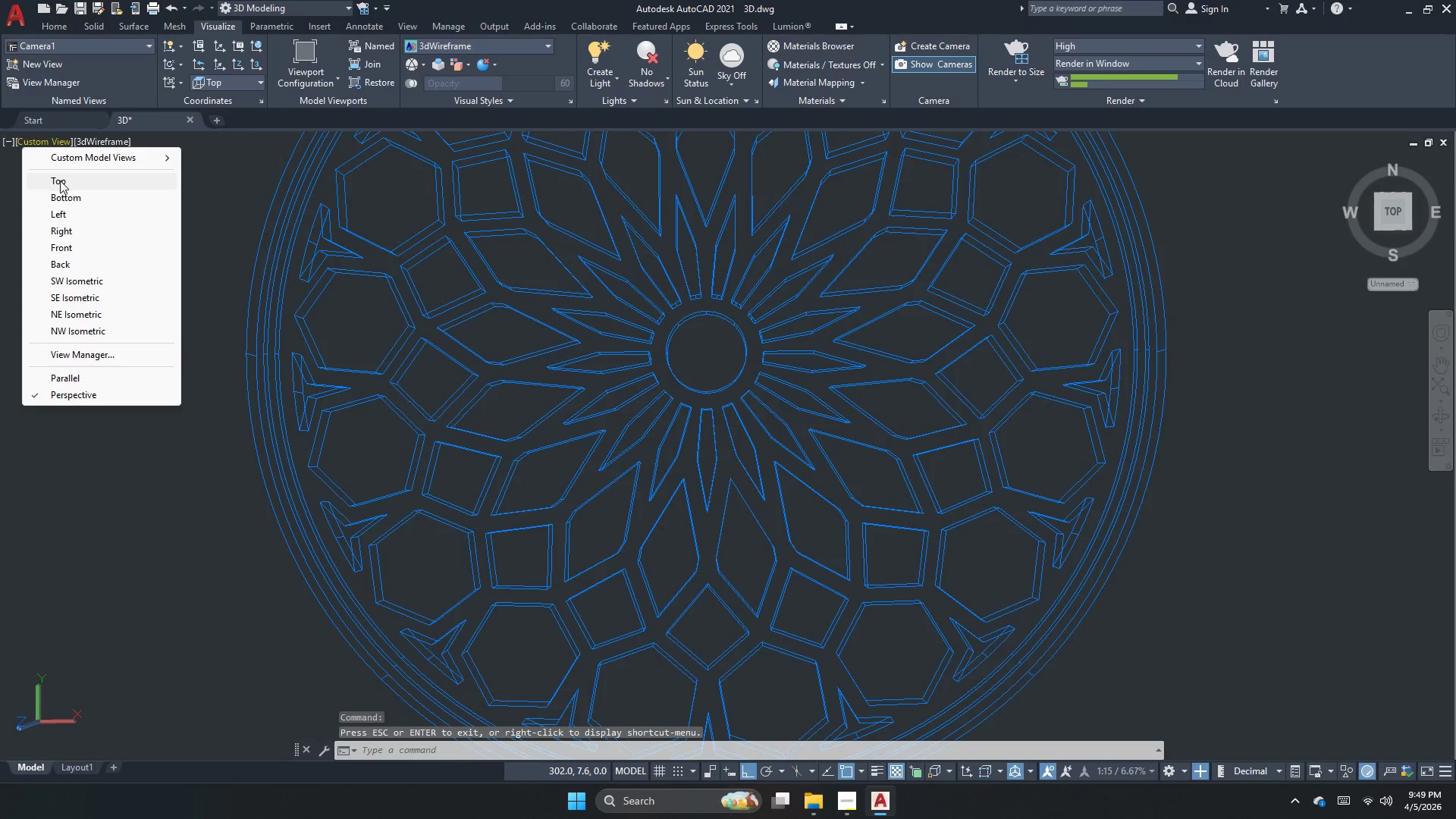 
left_click([62, 180])
 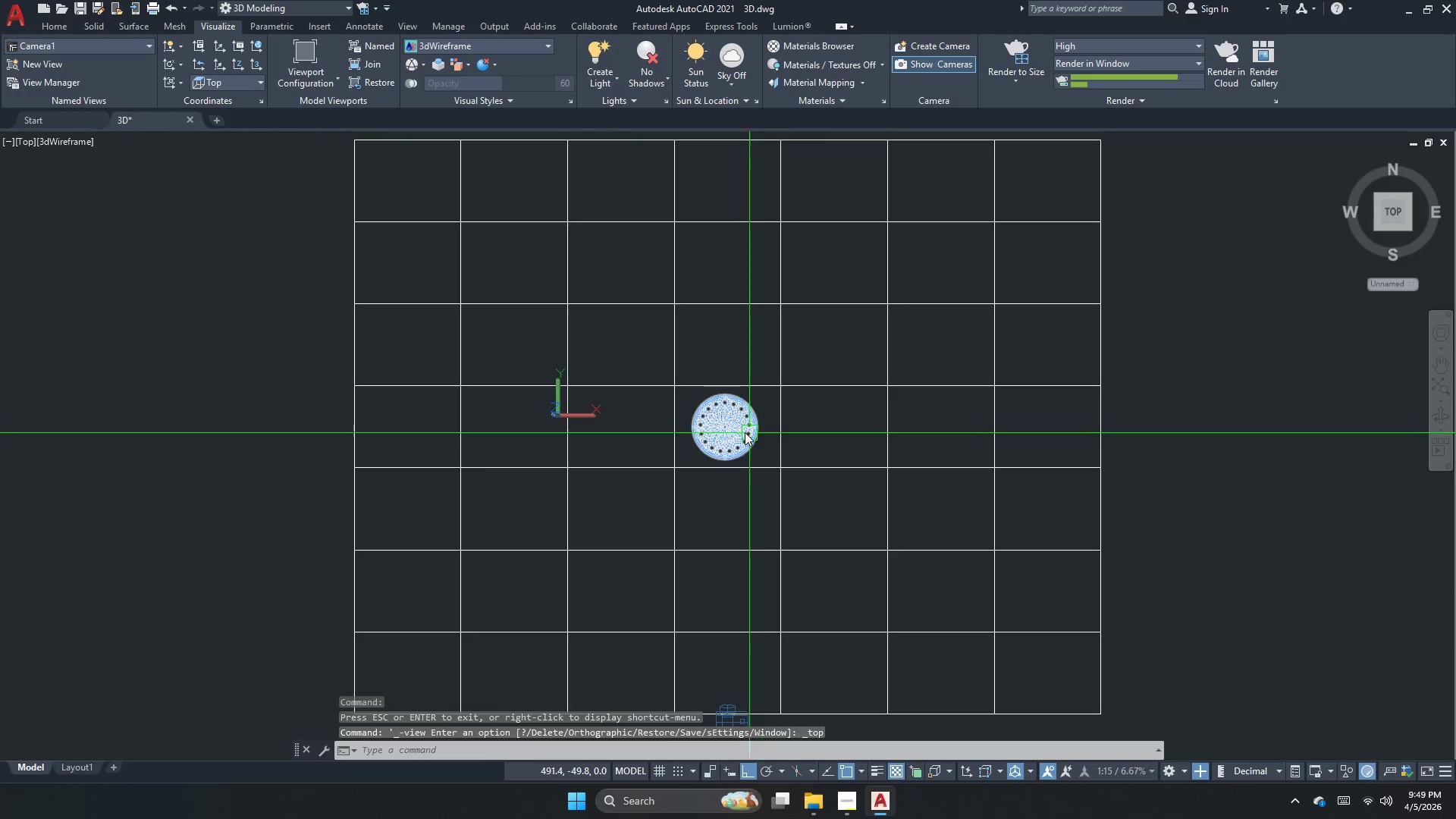 
scroll: coordinate [742, 315], scroll_direction: up, amount: 8.0
 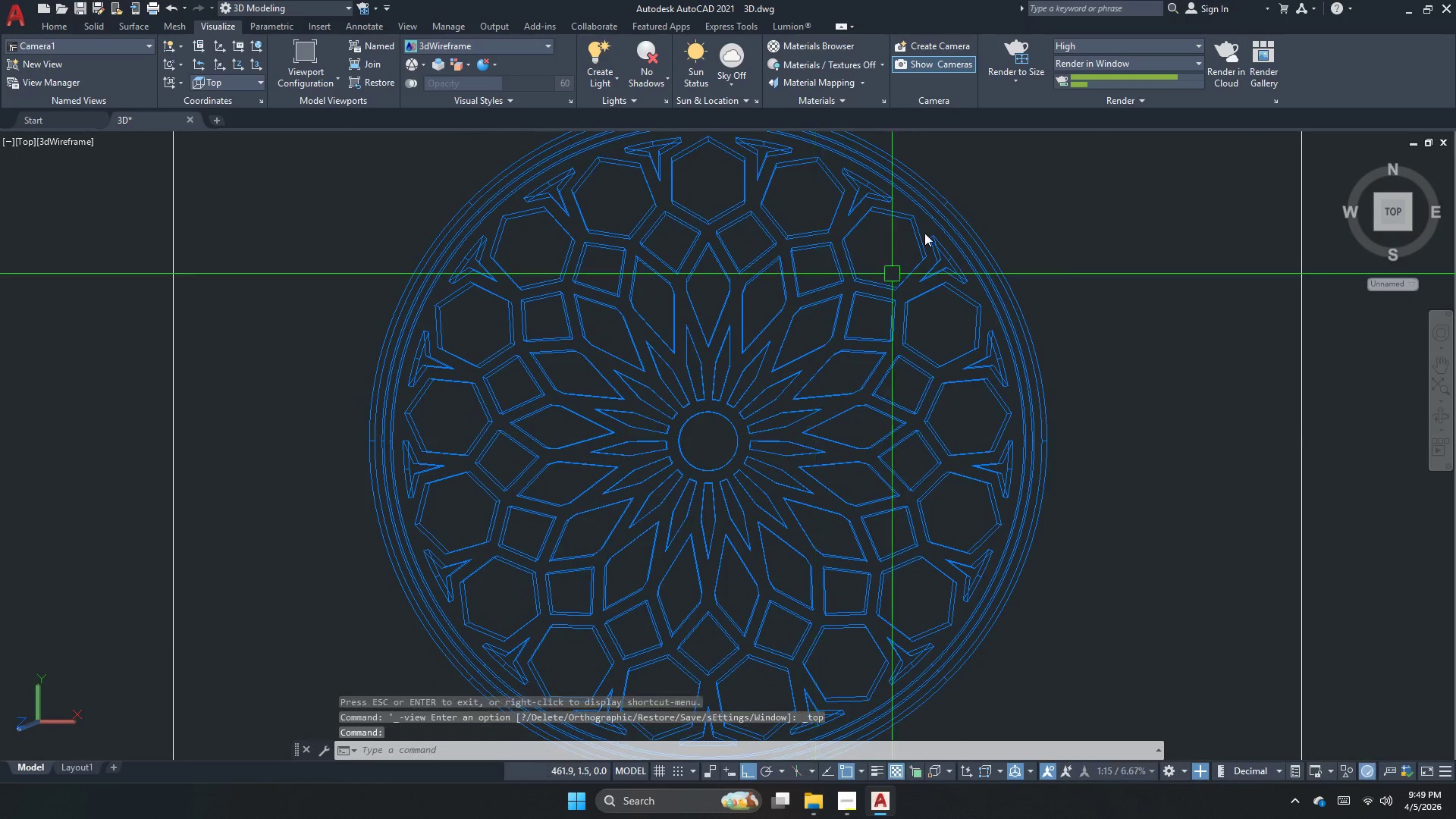 
left_click([665, 79])
 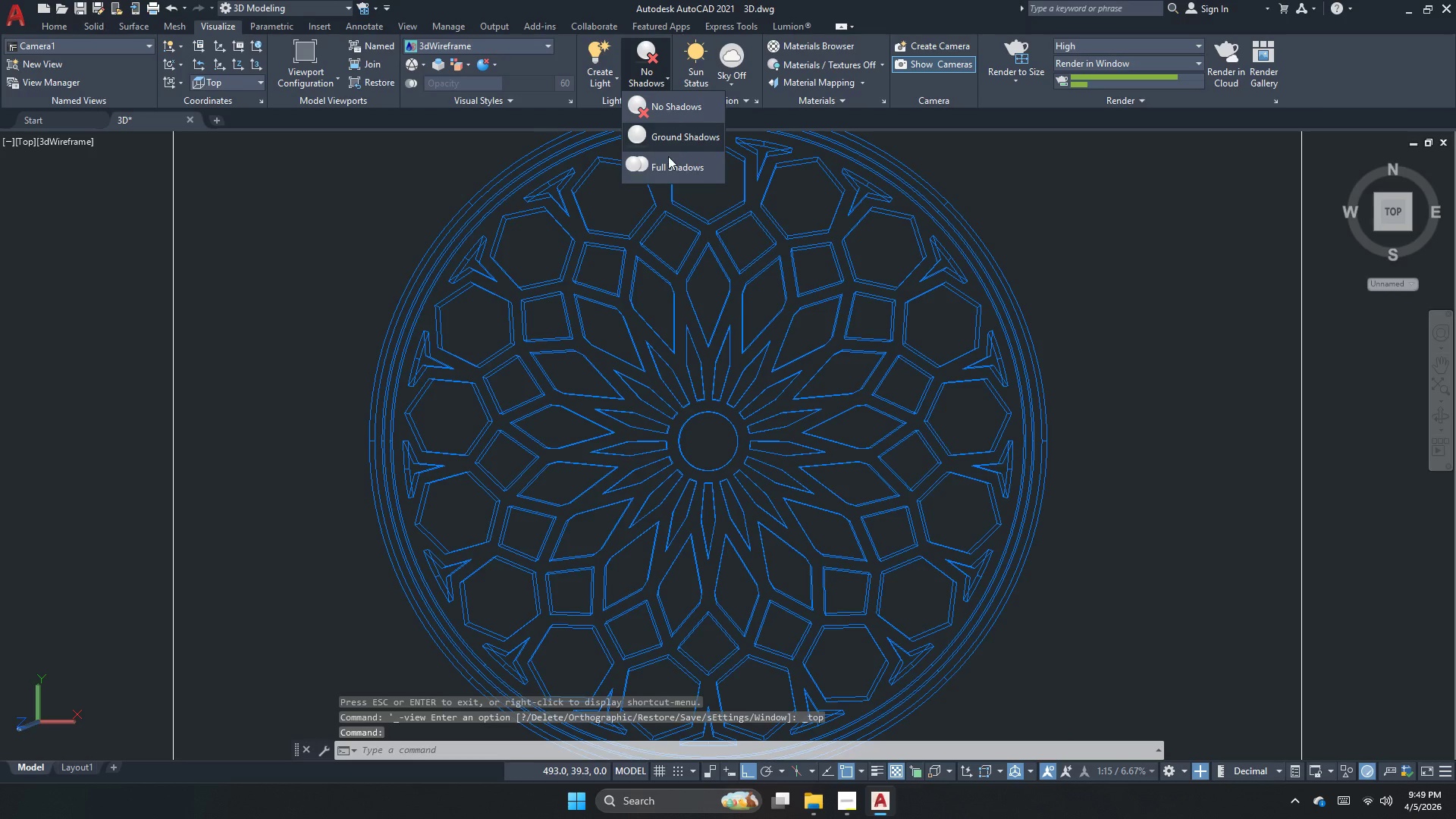 
left_click([668, 165])
 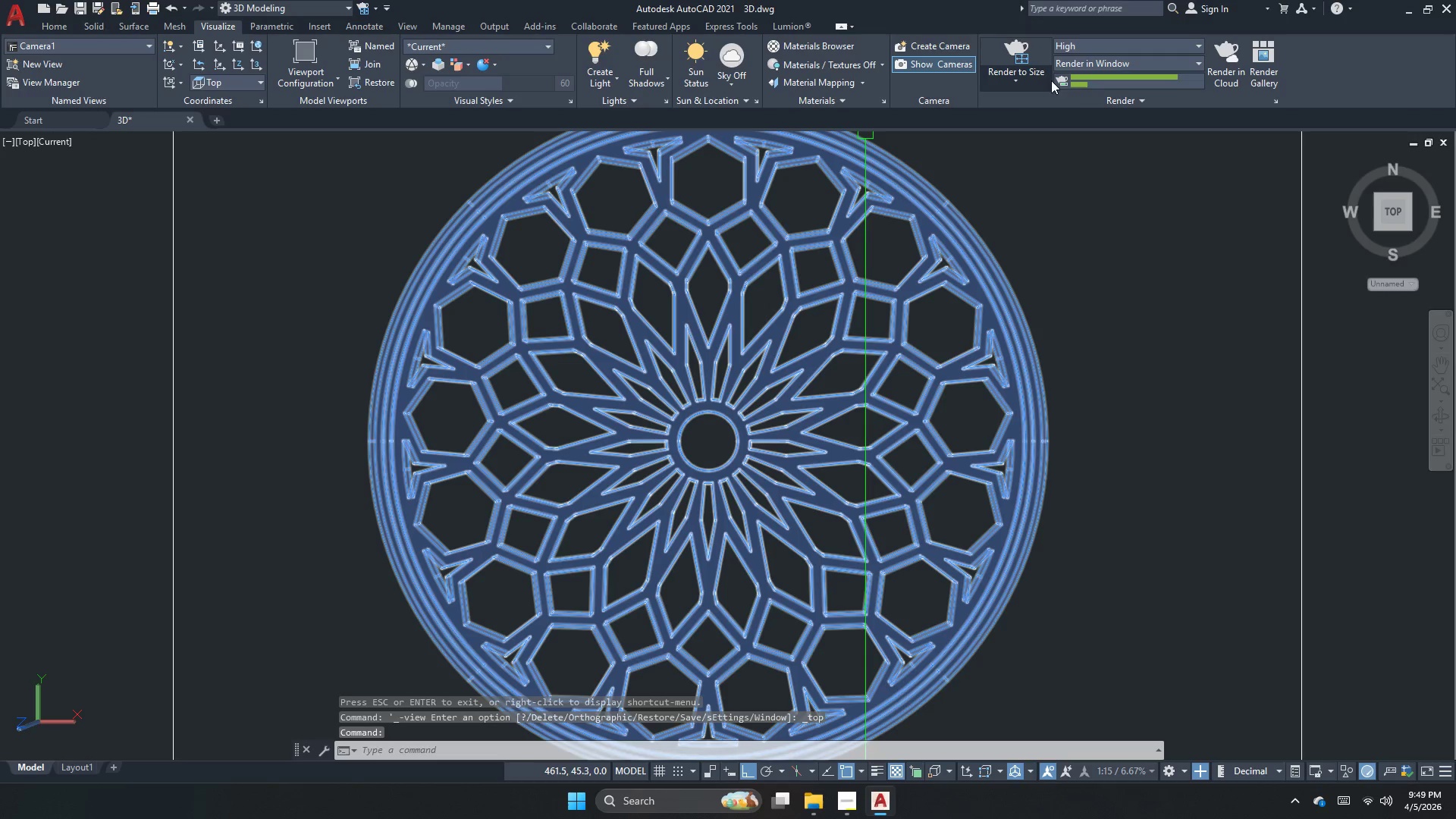 
left_click([1088, 102])
 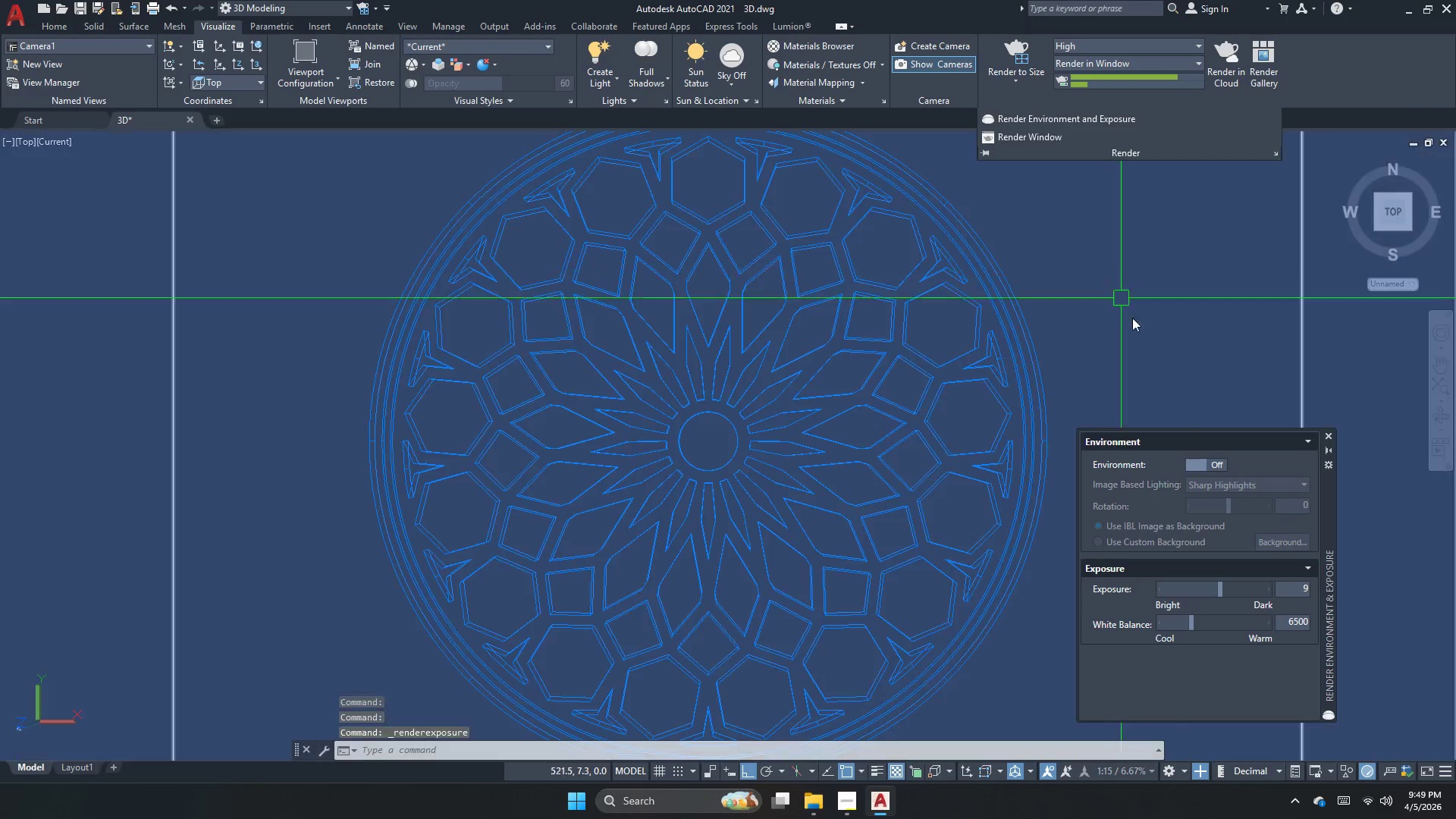 
left_click([1202, 472])
 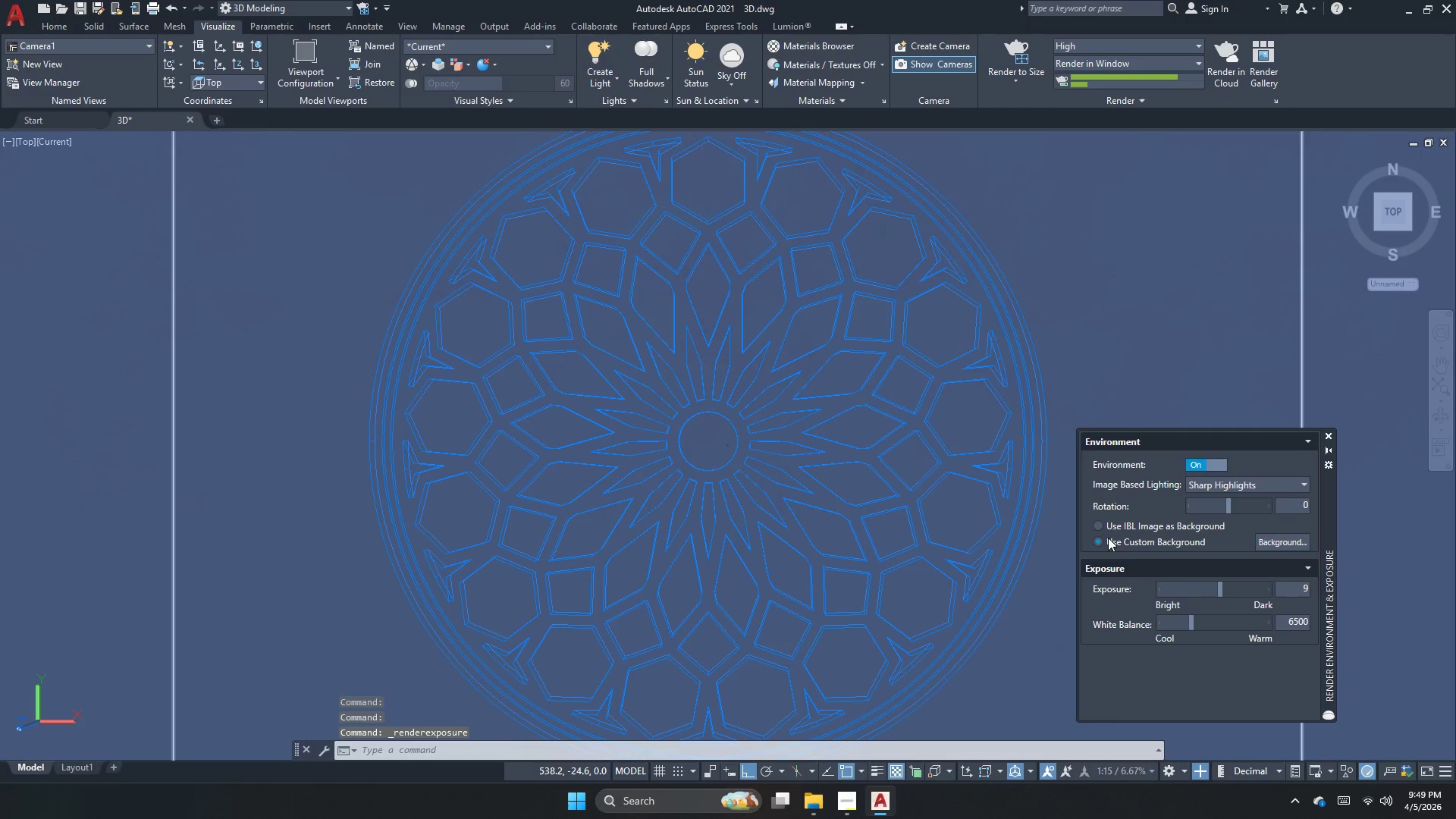 
left_click([1260, 543])
 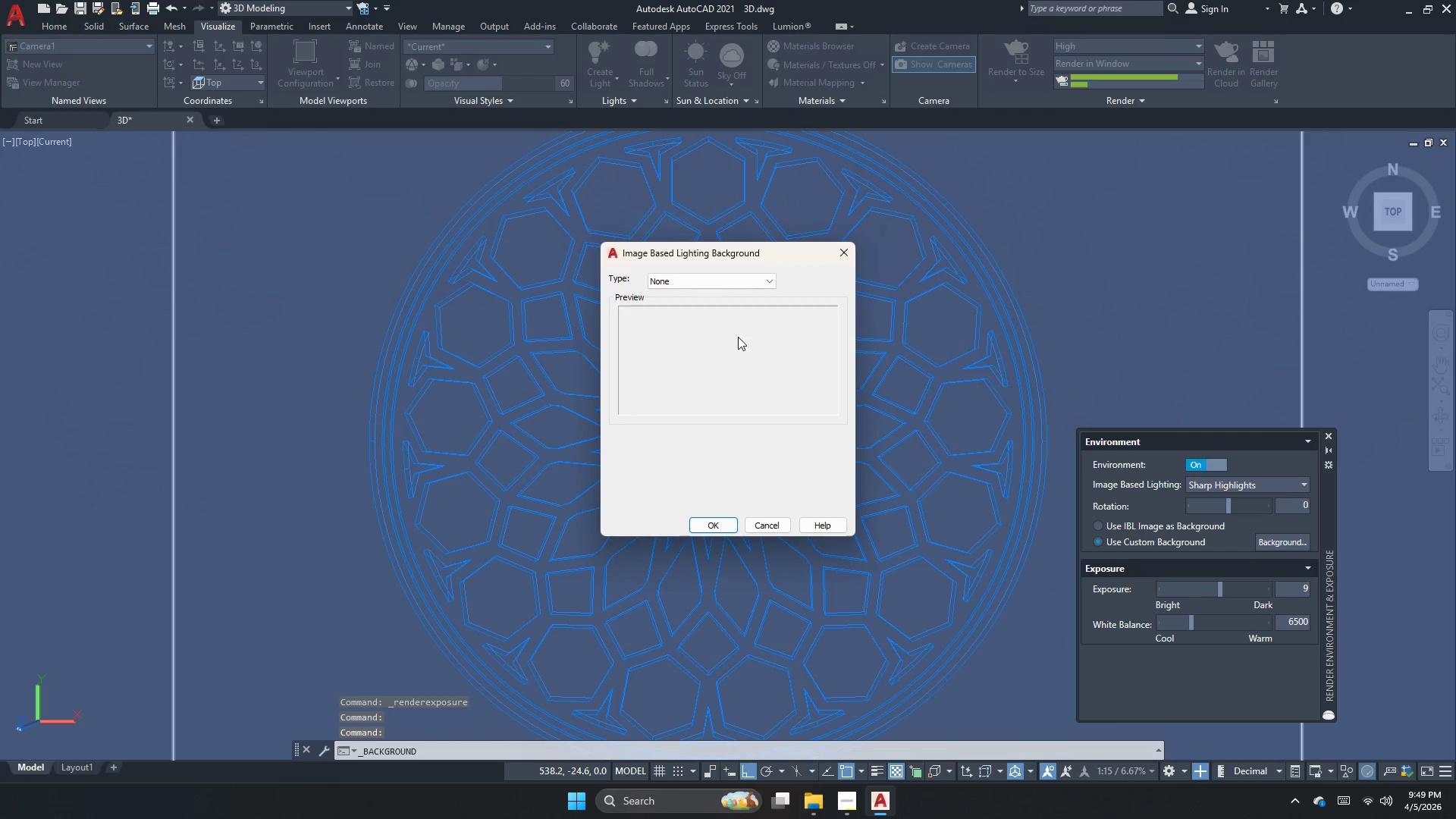 
left_click([698, 277])
 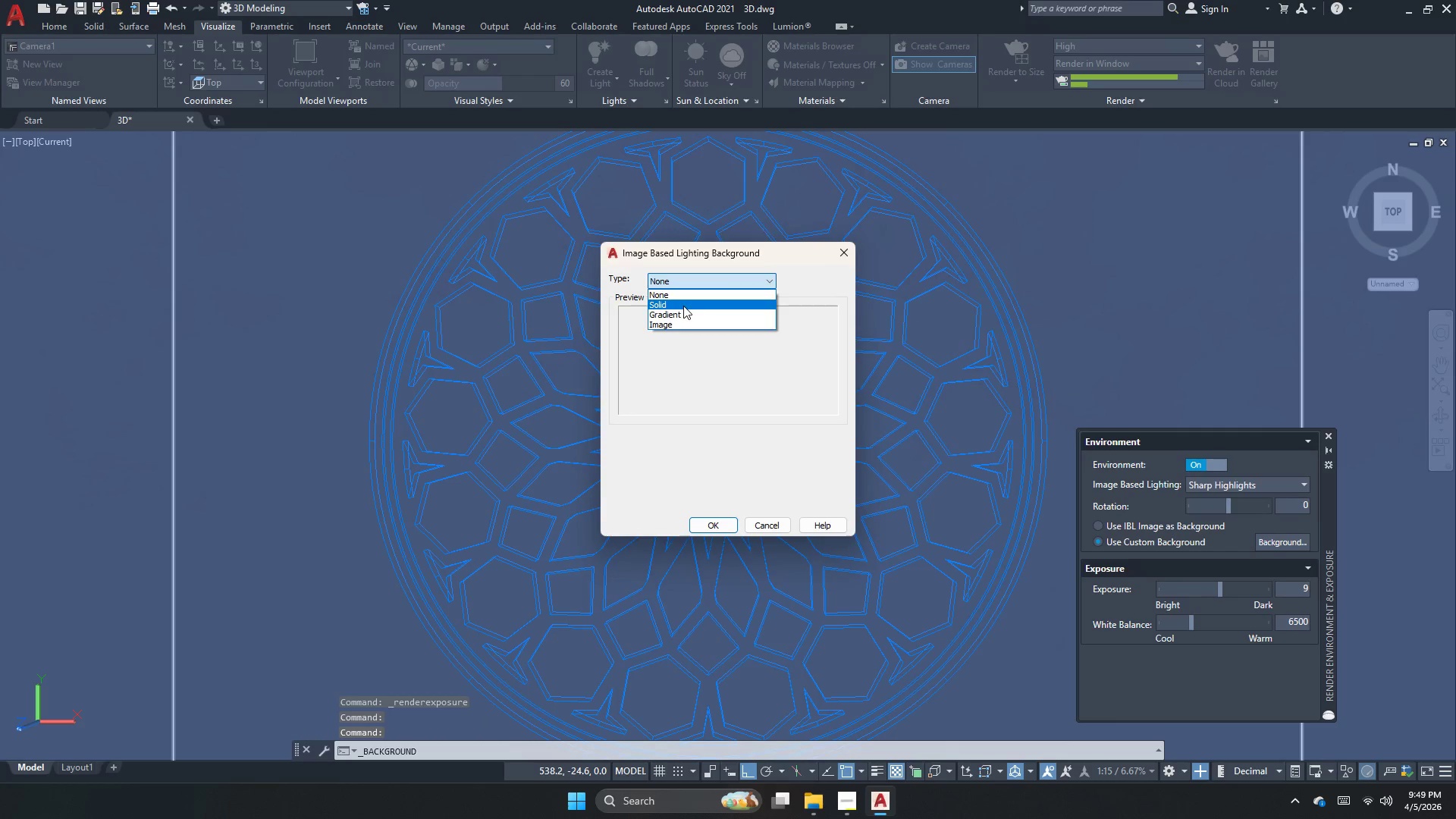 
left_click([682, 306])
 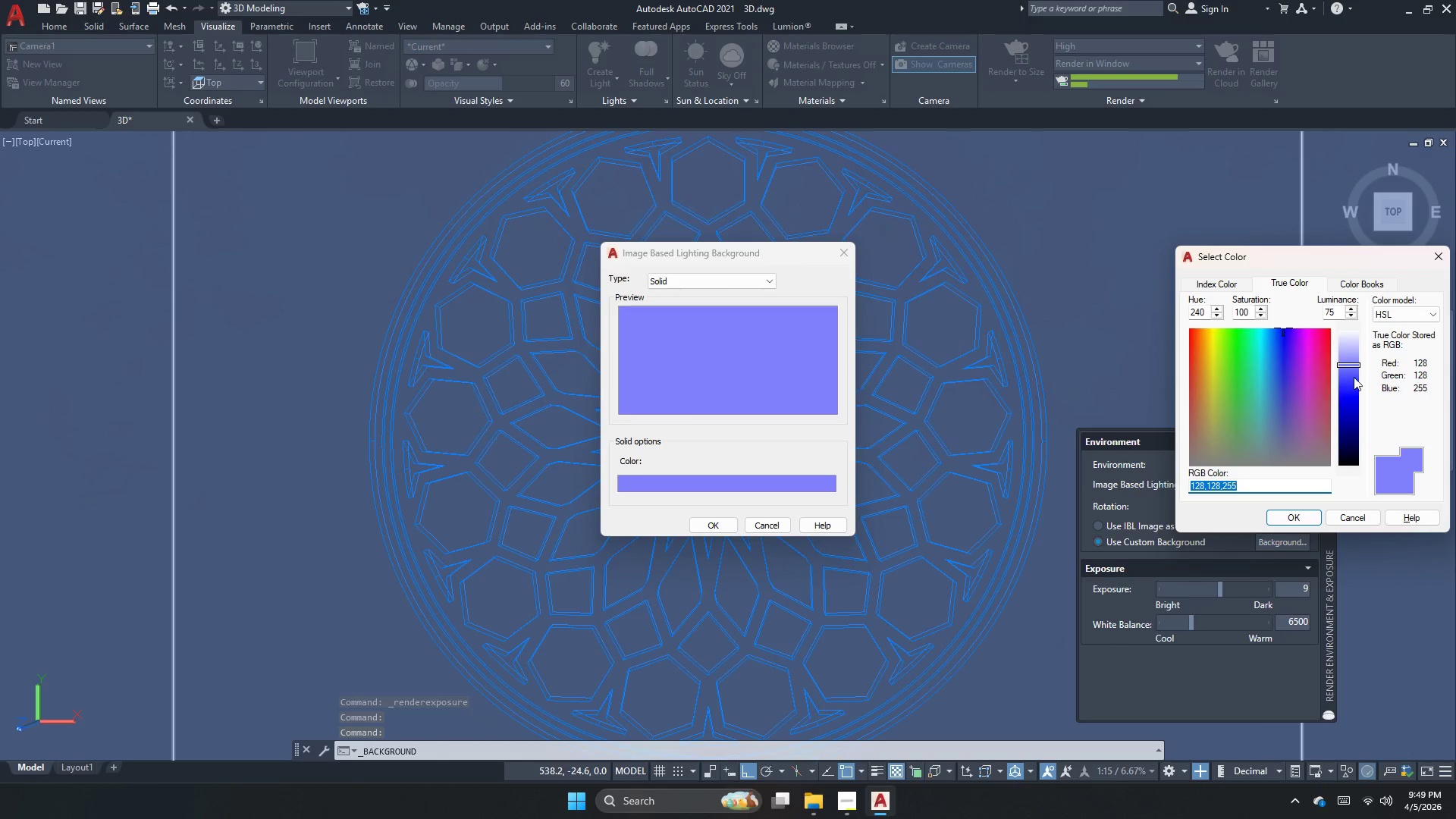 
left_click_drag(start_coordinate=[1357, 366], to_coordinate=[1358, 322])
 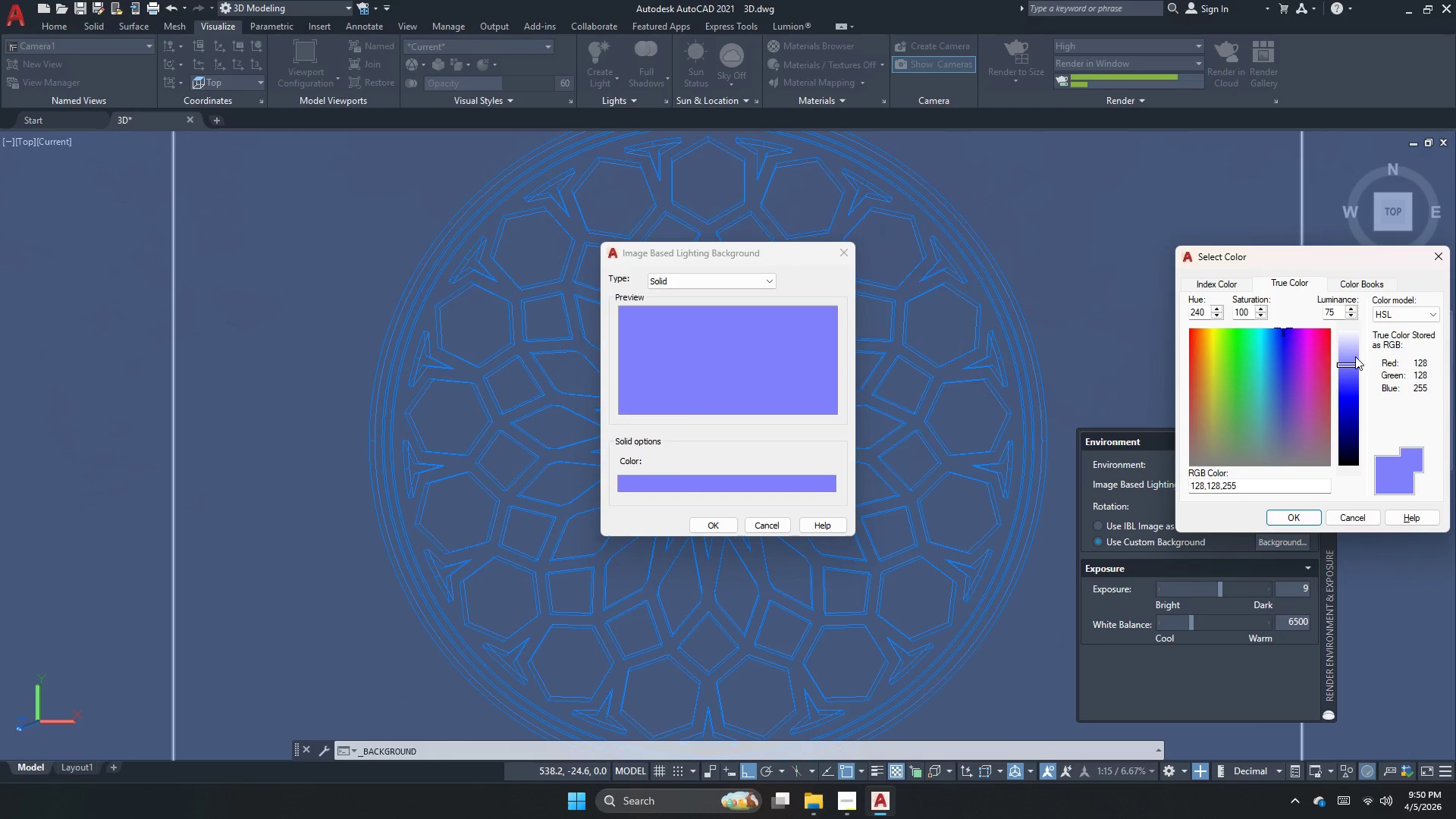 
left_click_drag(start_coordinate=[1355, 361], to_coordinate=[1358, 323])
 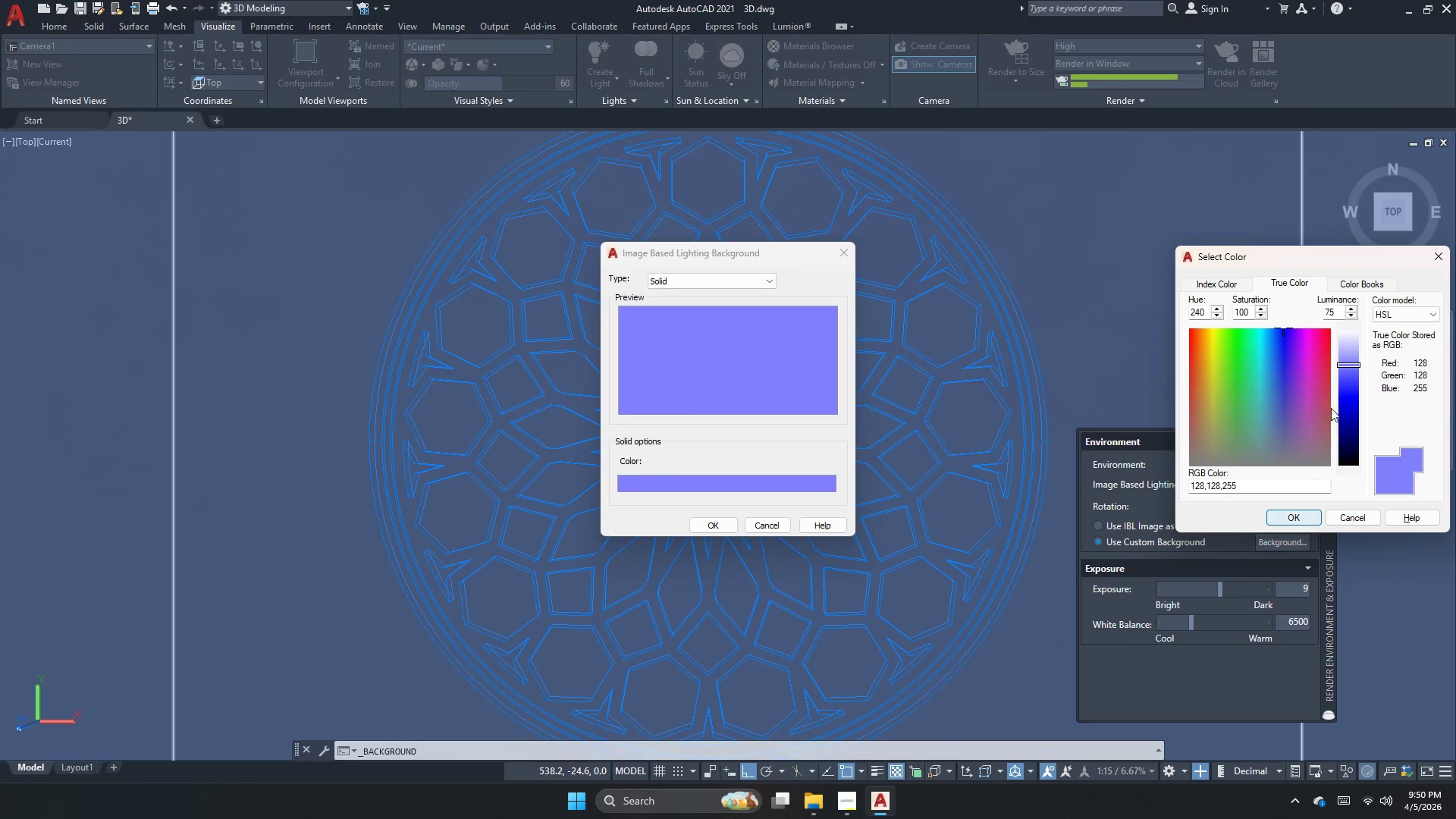 
left_click_drag(start_coordinate=[1343, 364], to_coordinate=[1360, 315])
 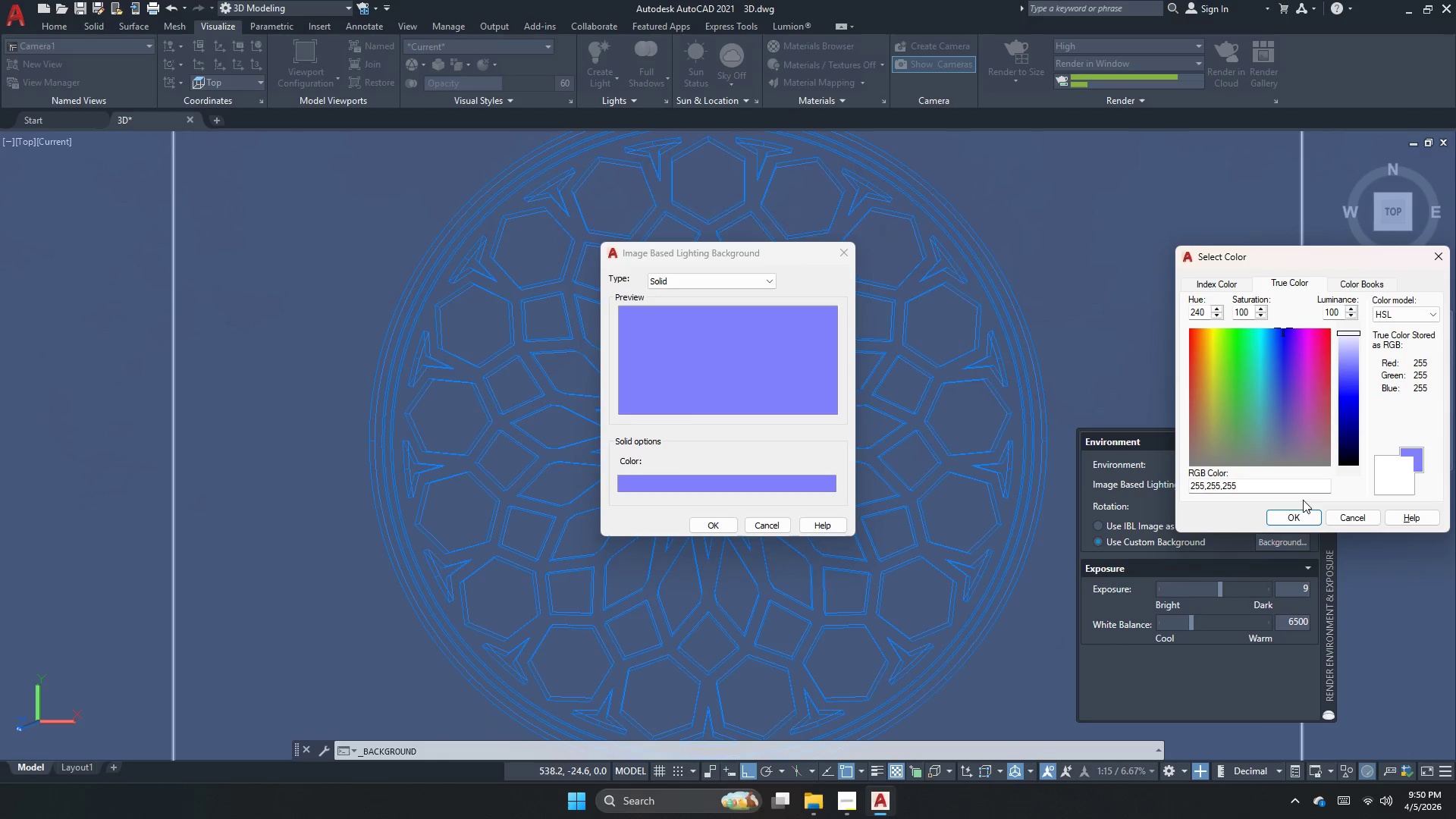 
left_click([1303, 522])
 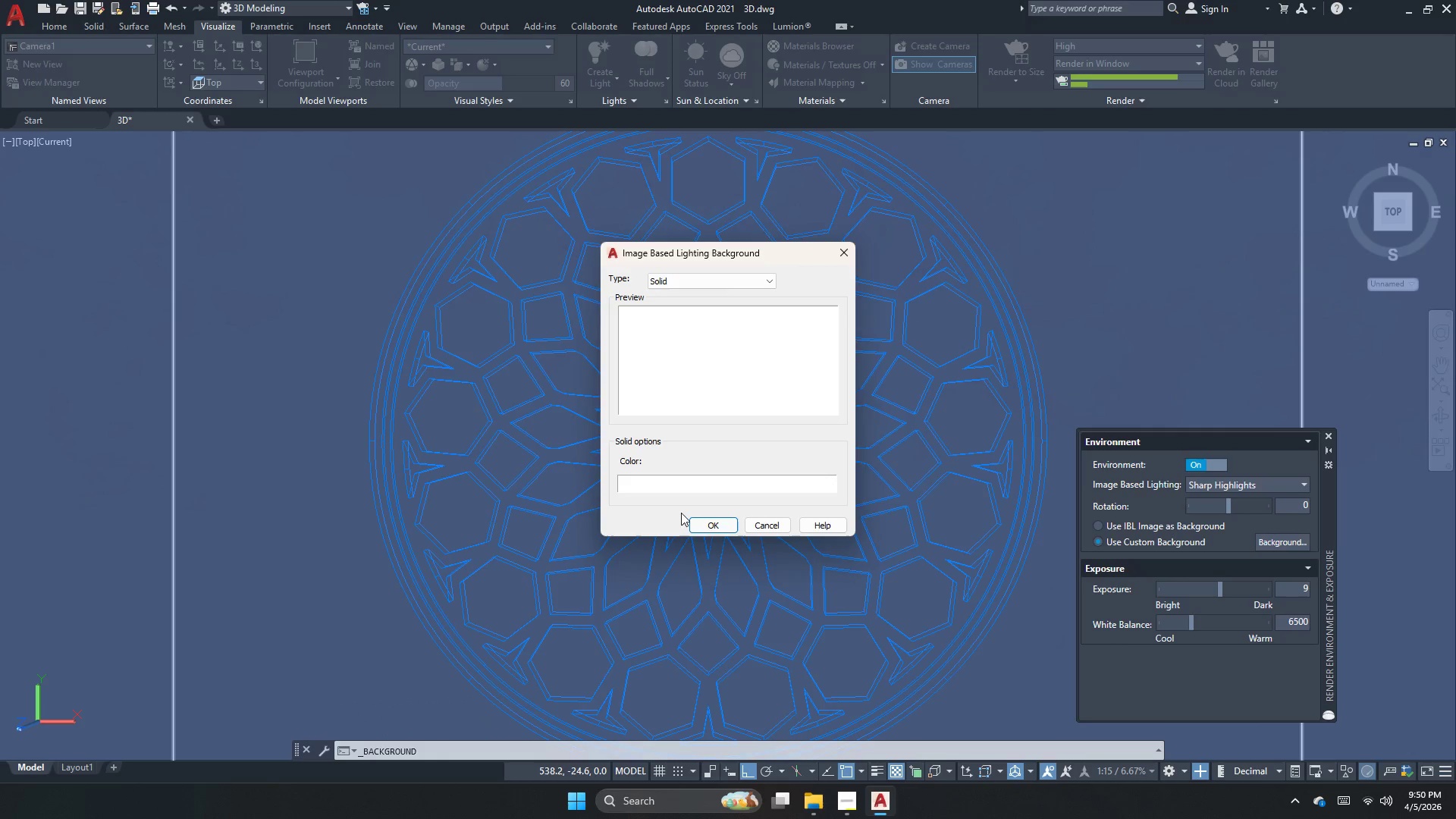 
left_click_drag(start_coordinate=[708, 514], to_coordinate=[708, 518])
 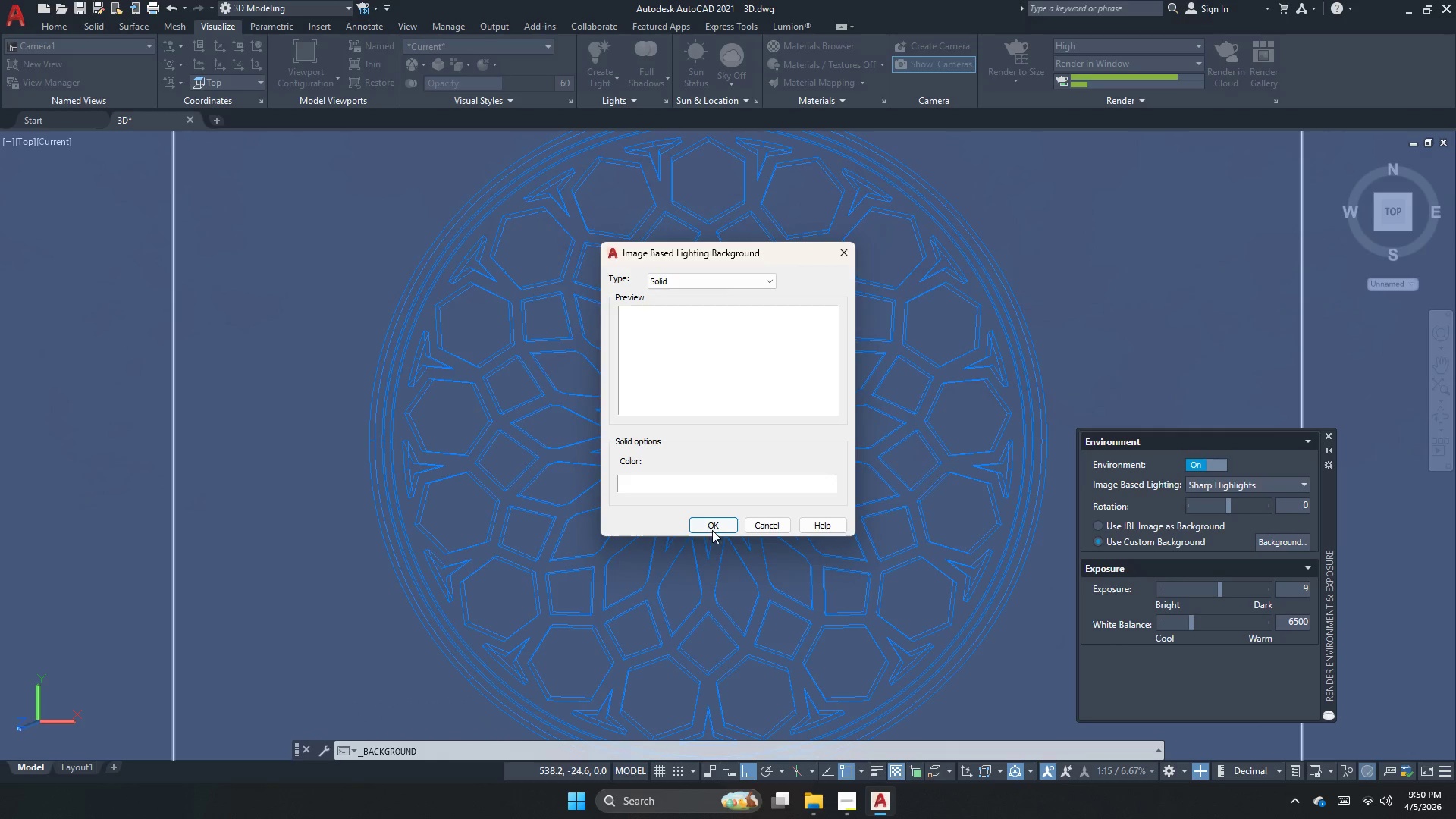 
double_click([712, 530])
 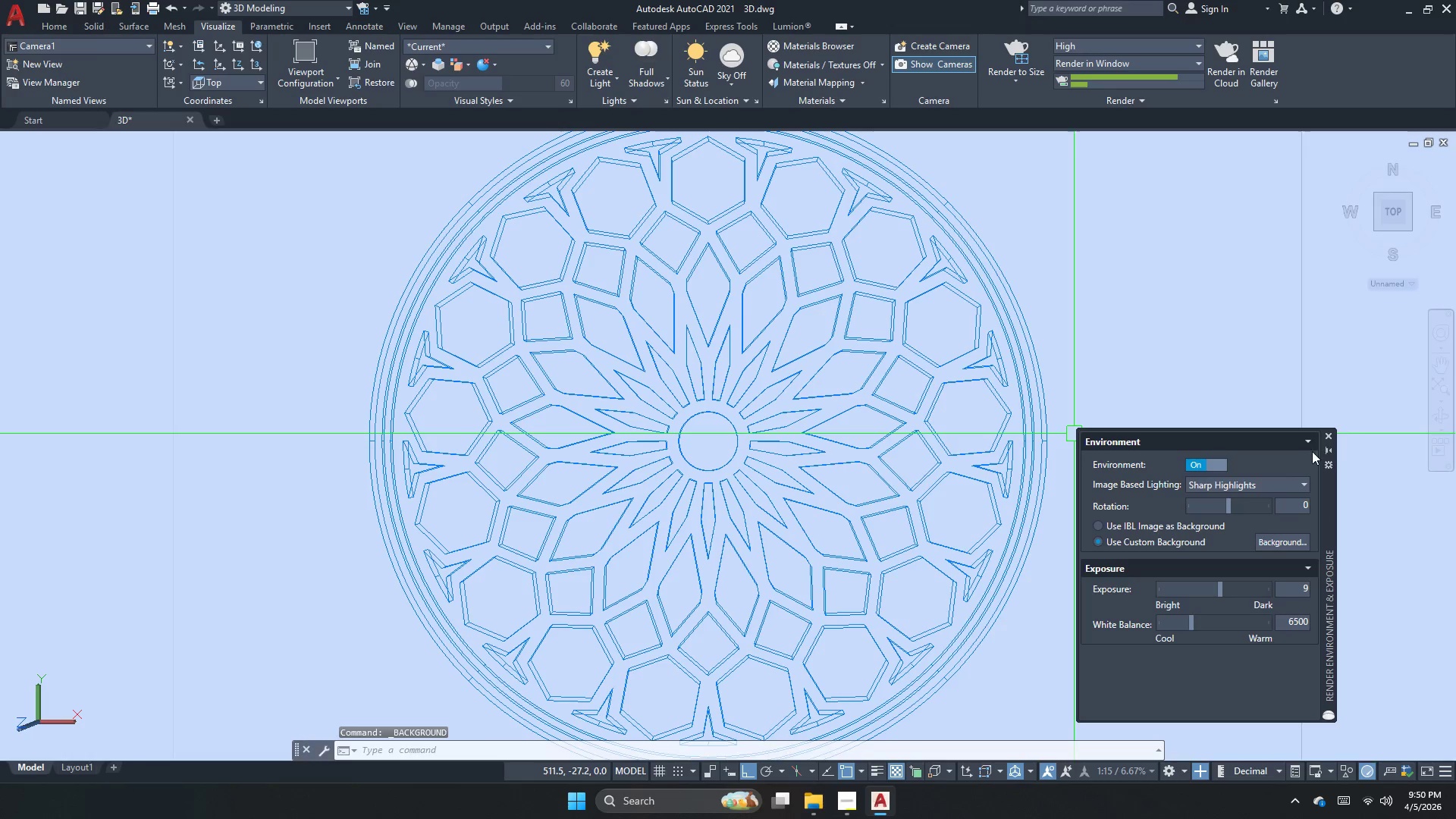 
left_click([1328, 438])
 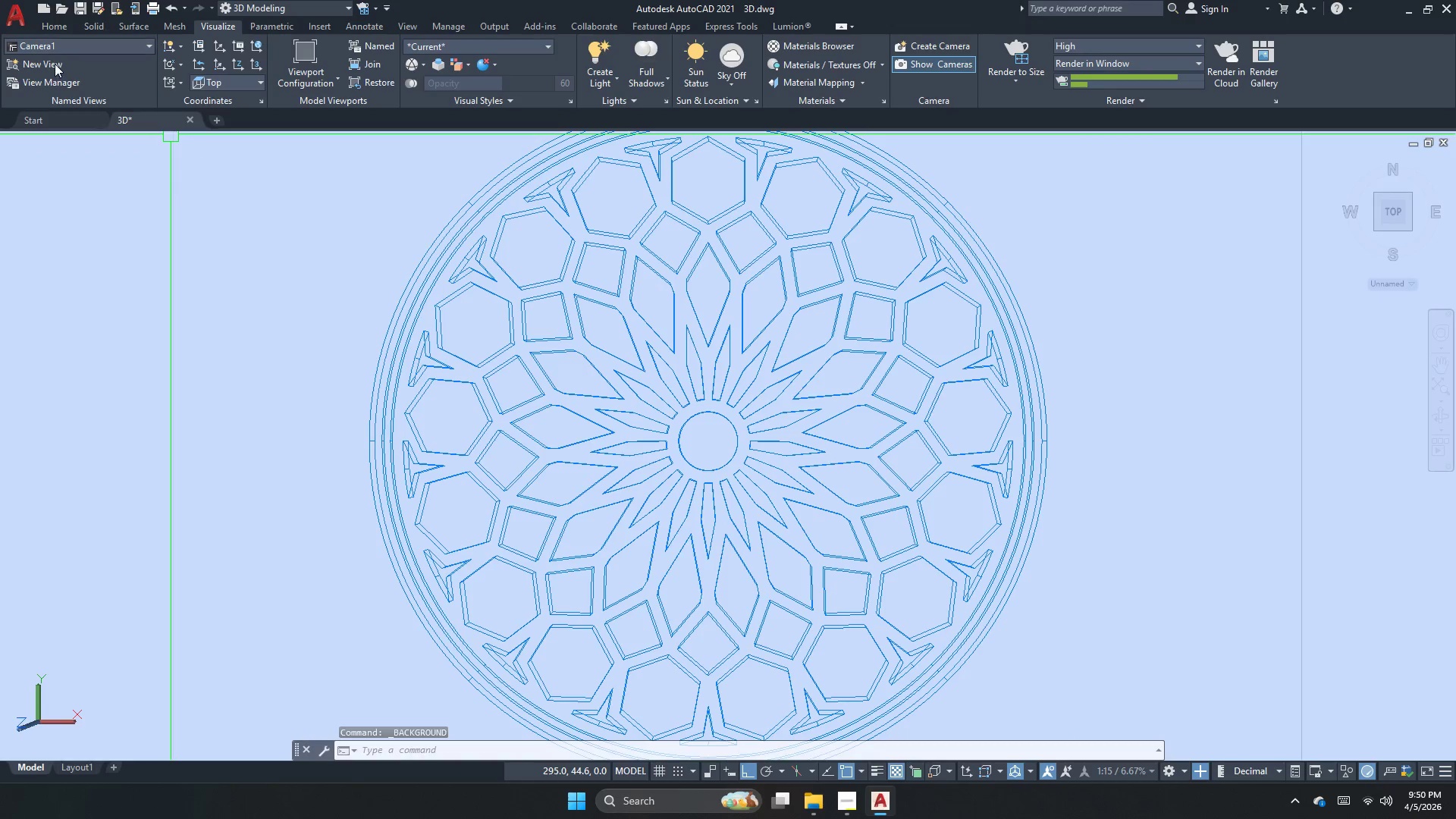 
left_click([50, 64])
 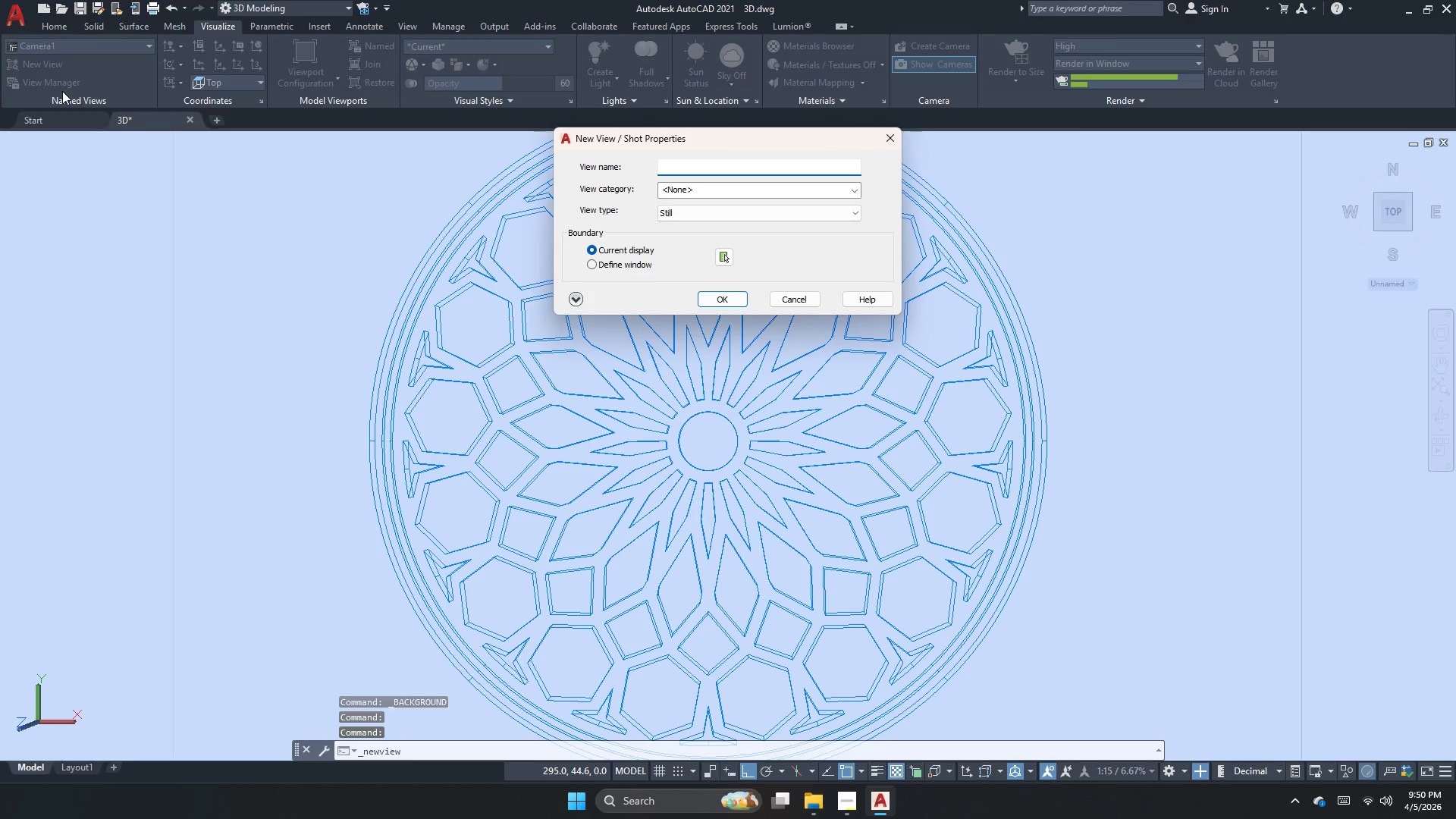 
key(Numpad1)
 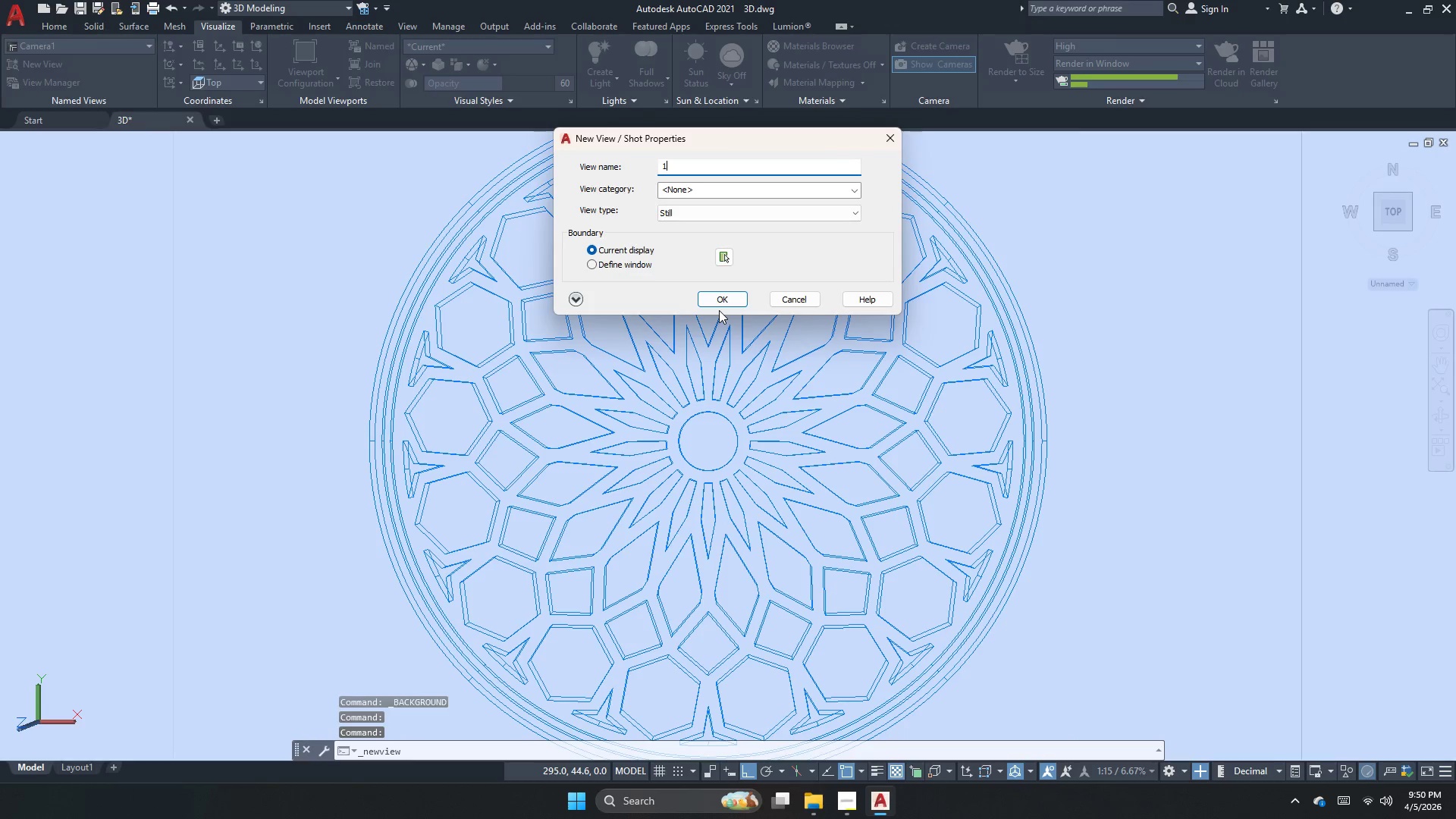 
double_click([719, 310])
 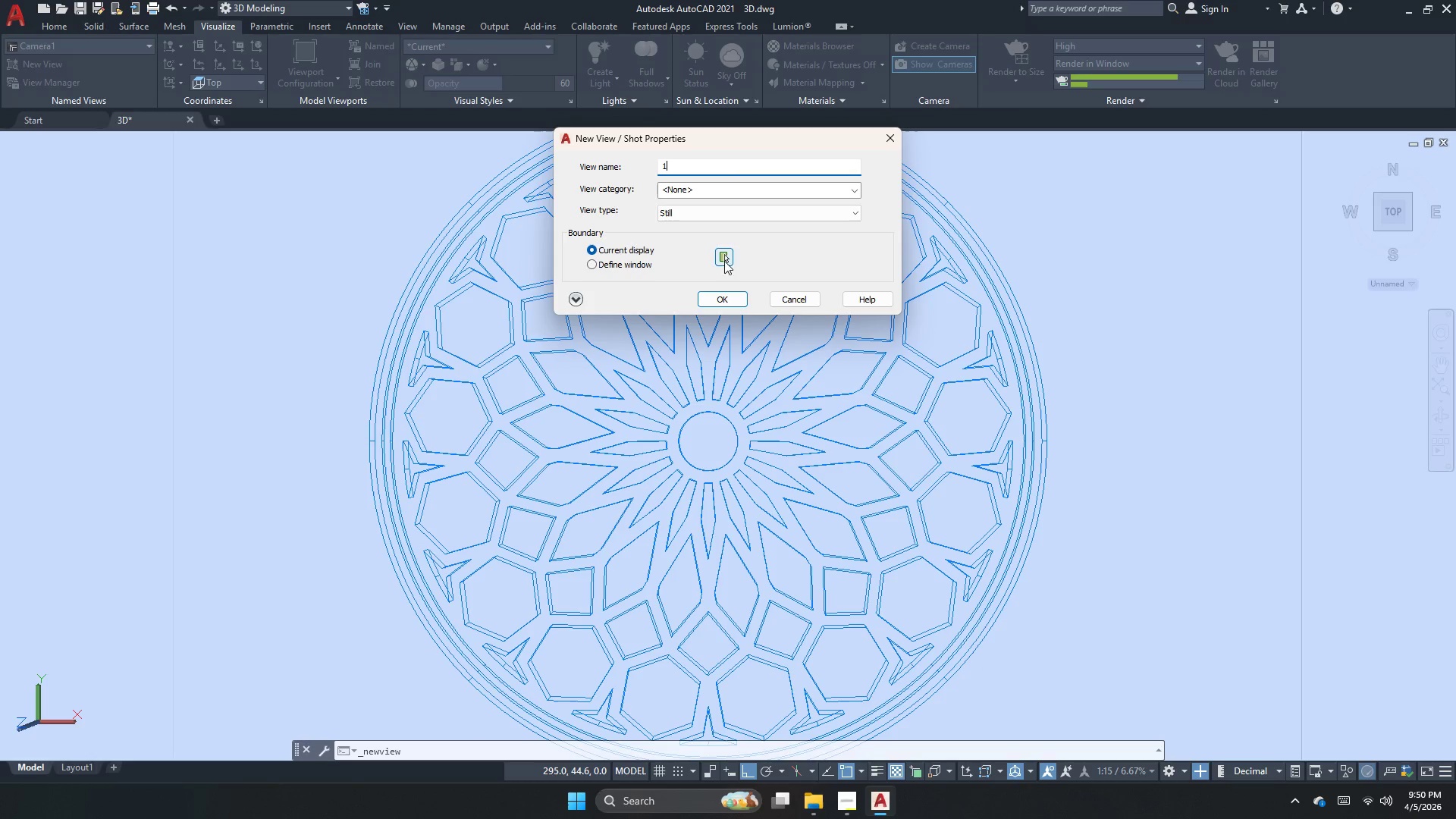 
wait(13.12)
 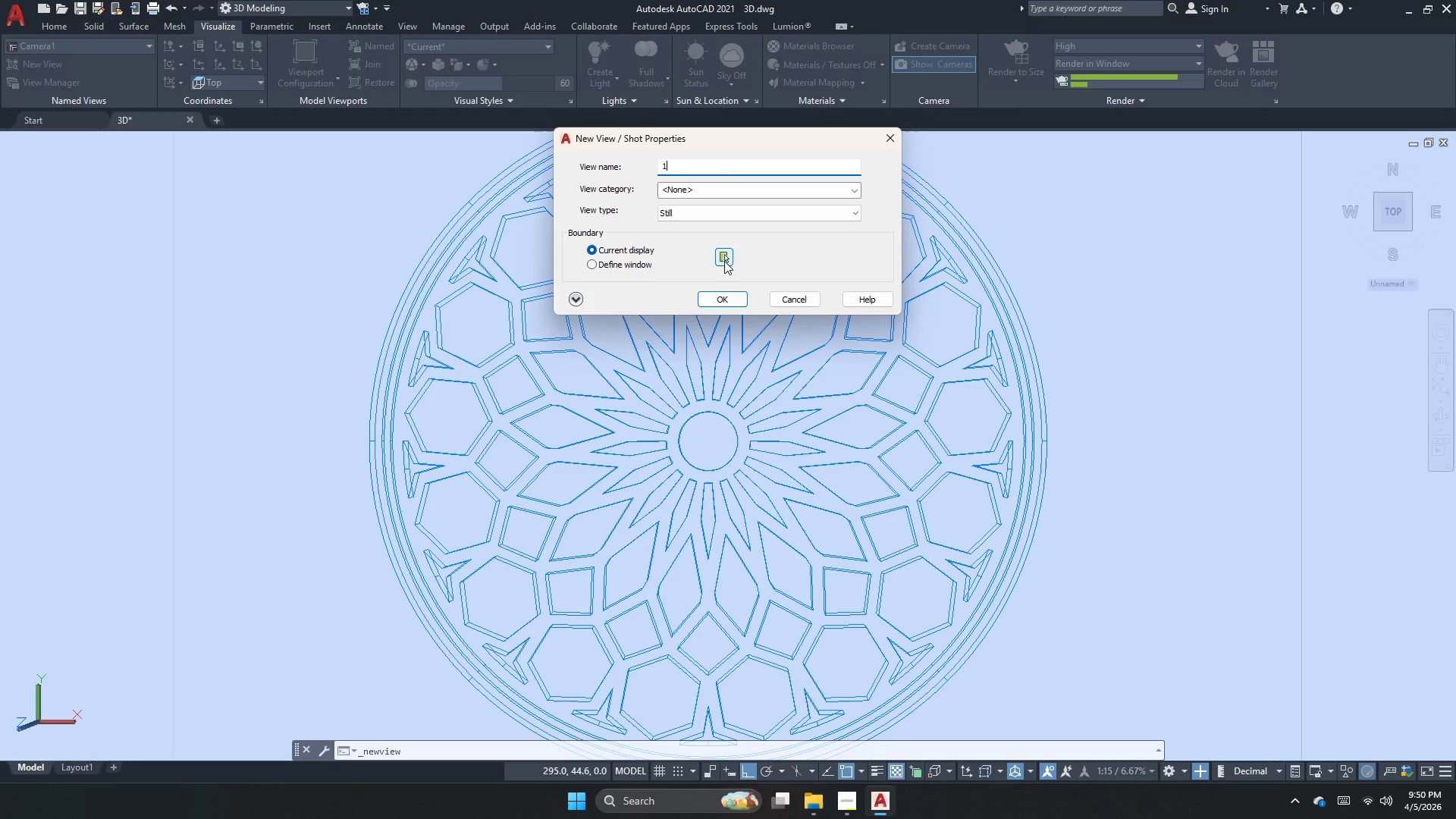 
left_click([1034, 53])
 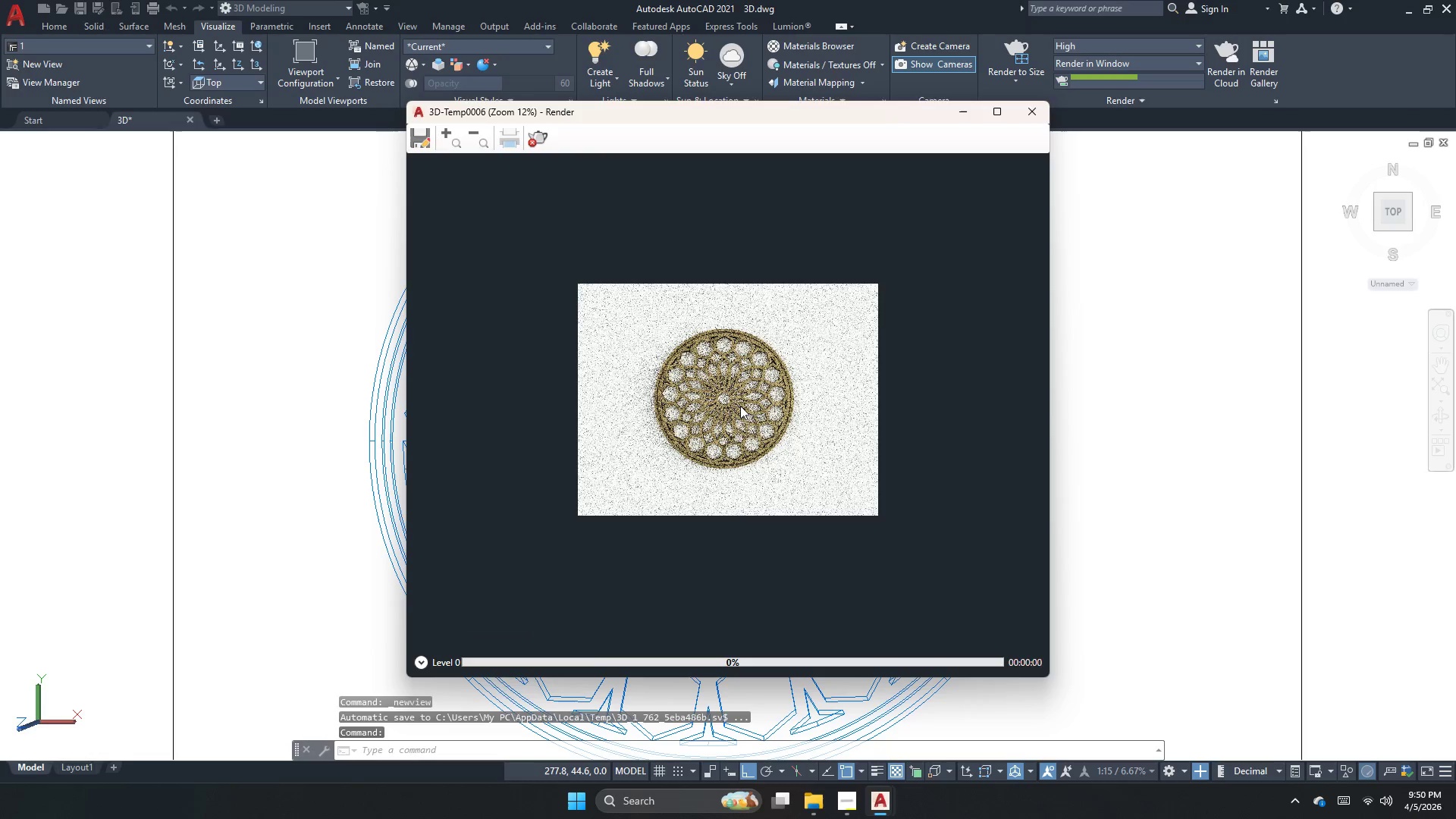 
scroll: coordinate [635, 394], scroll_direction: up, amount: 3.0
 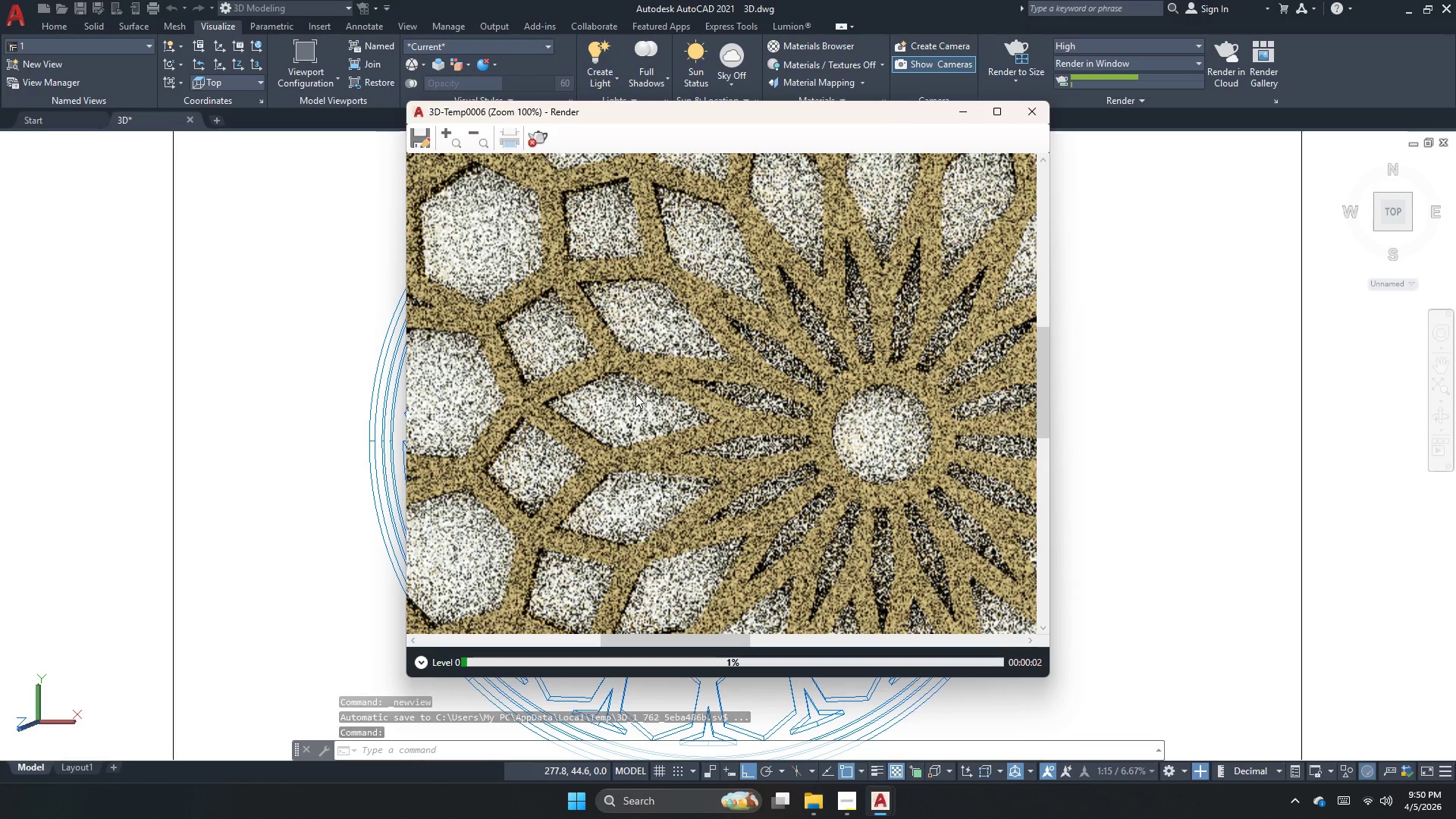 
scroll: coordinate [685, 367], scroll_direction: down, amount: 2.0
 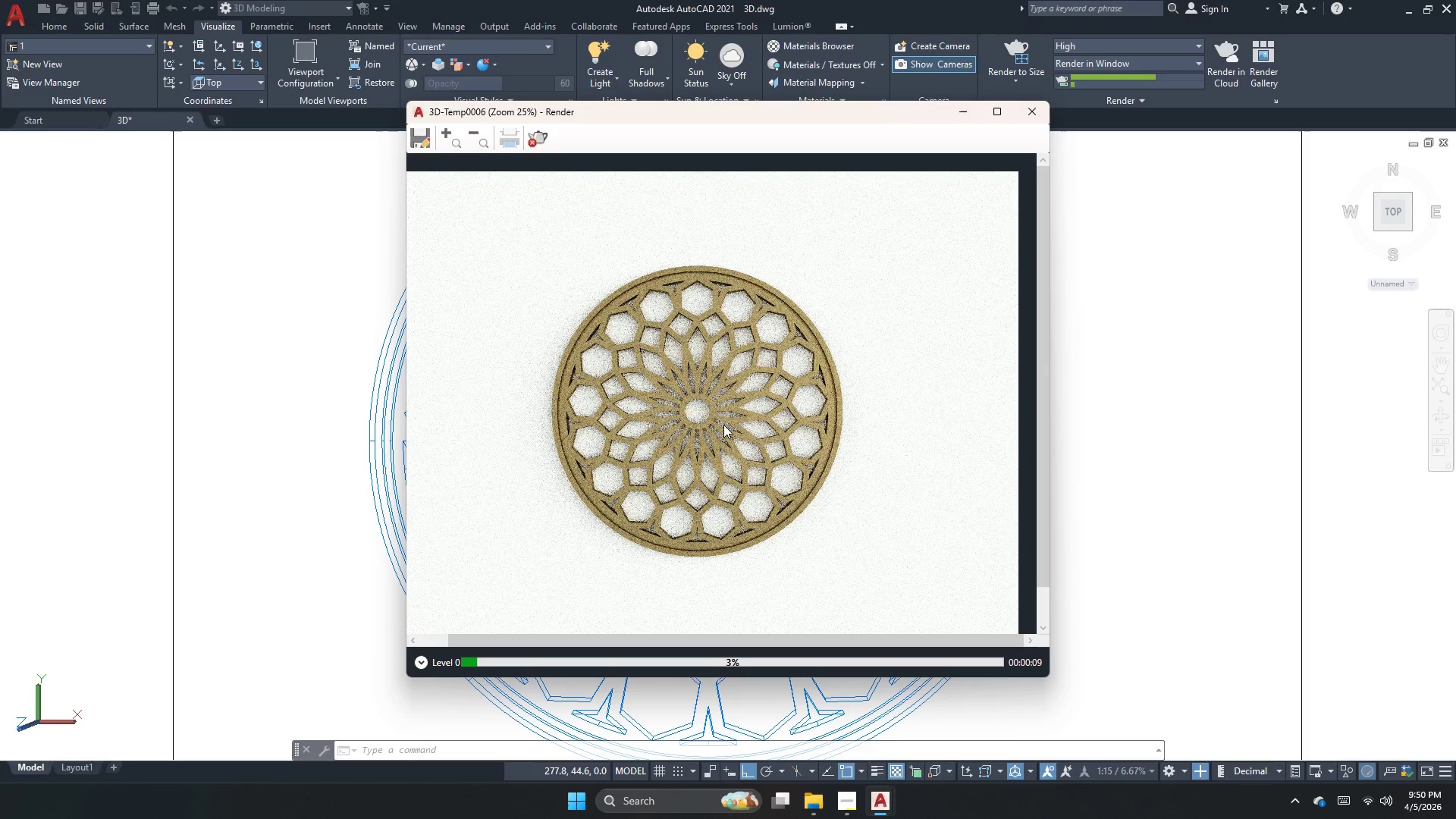 
scroll: coordinate [698, 523], scroll_direction: up, amount: 2.0
 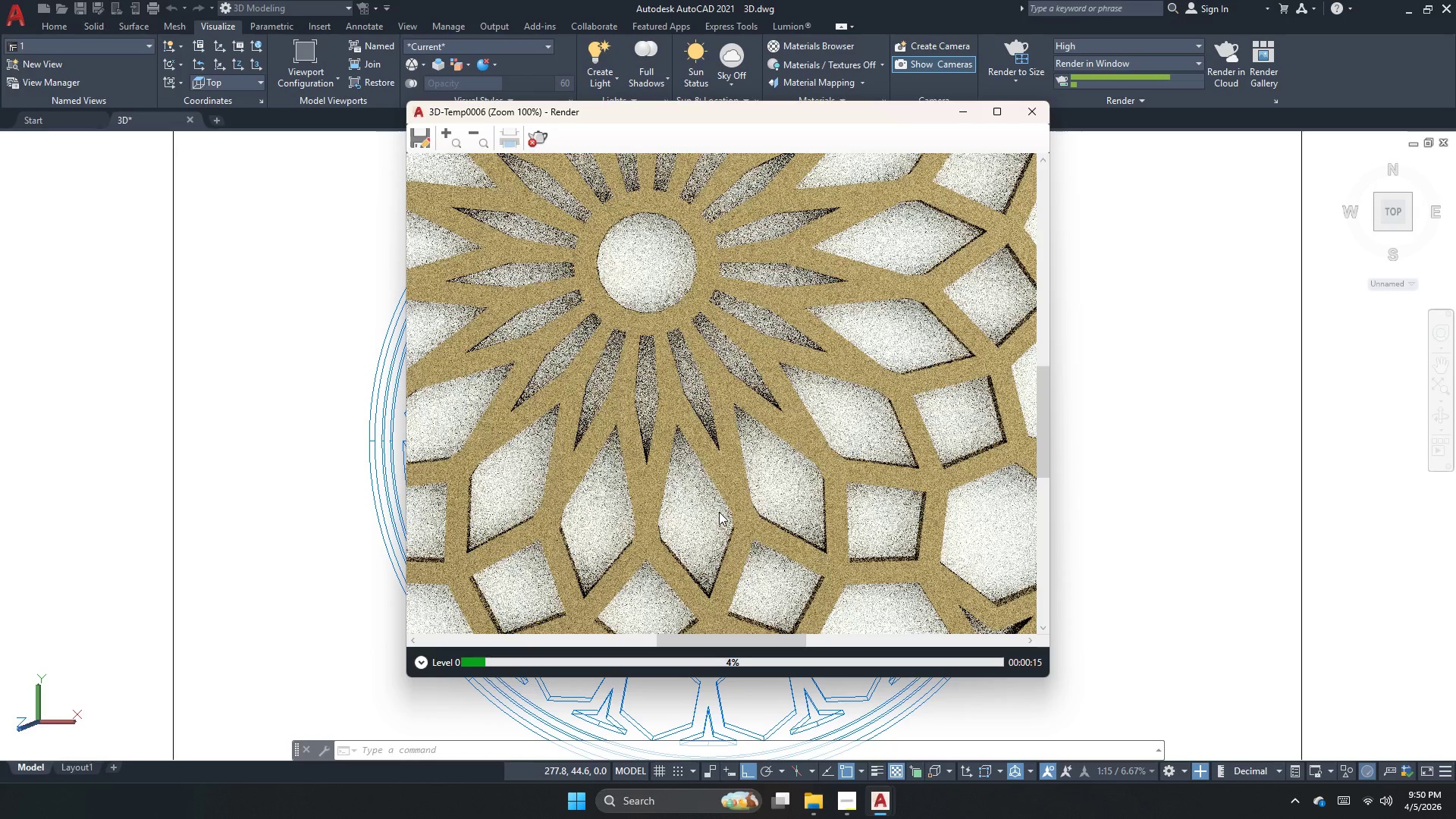 
scroll: coordinate [741, 479], scroll_direction: none, amount: 0.0
 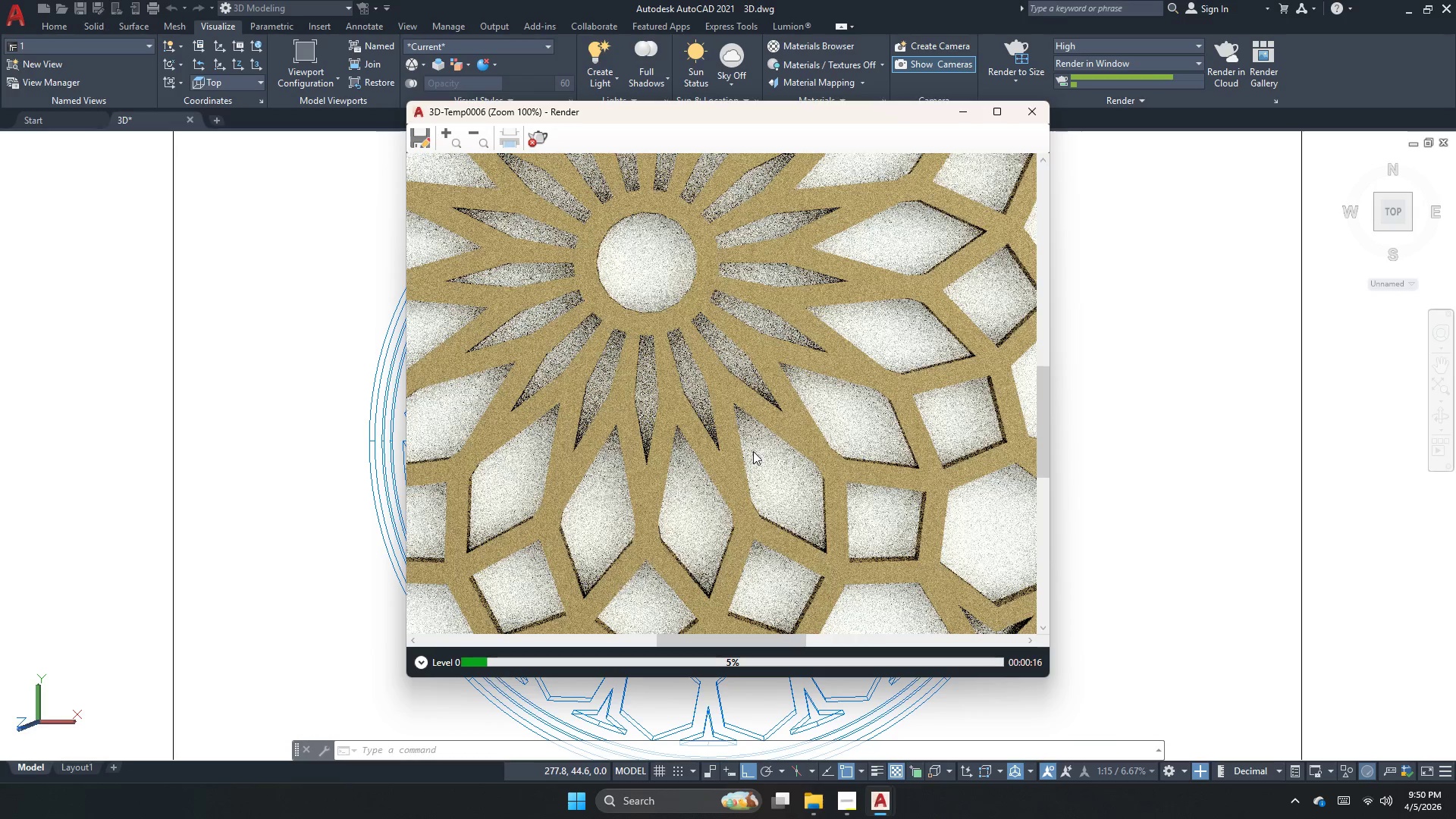 
scroll: coordinate [813, 274], scroll_direction: down, amount: 2.0
 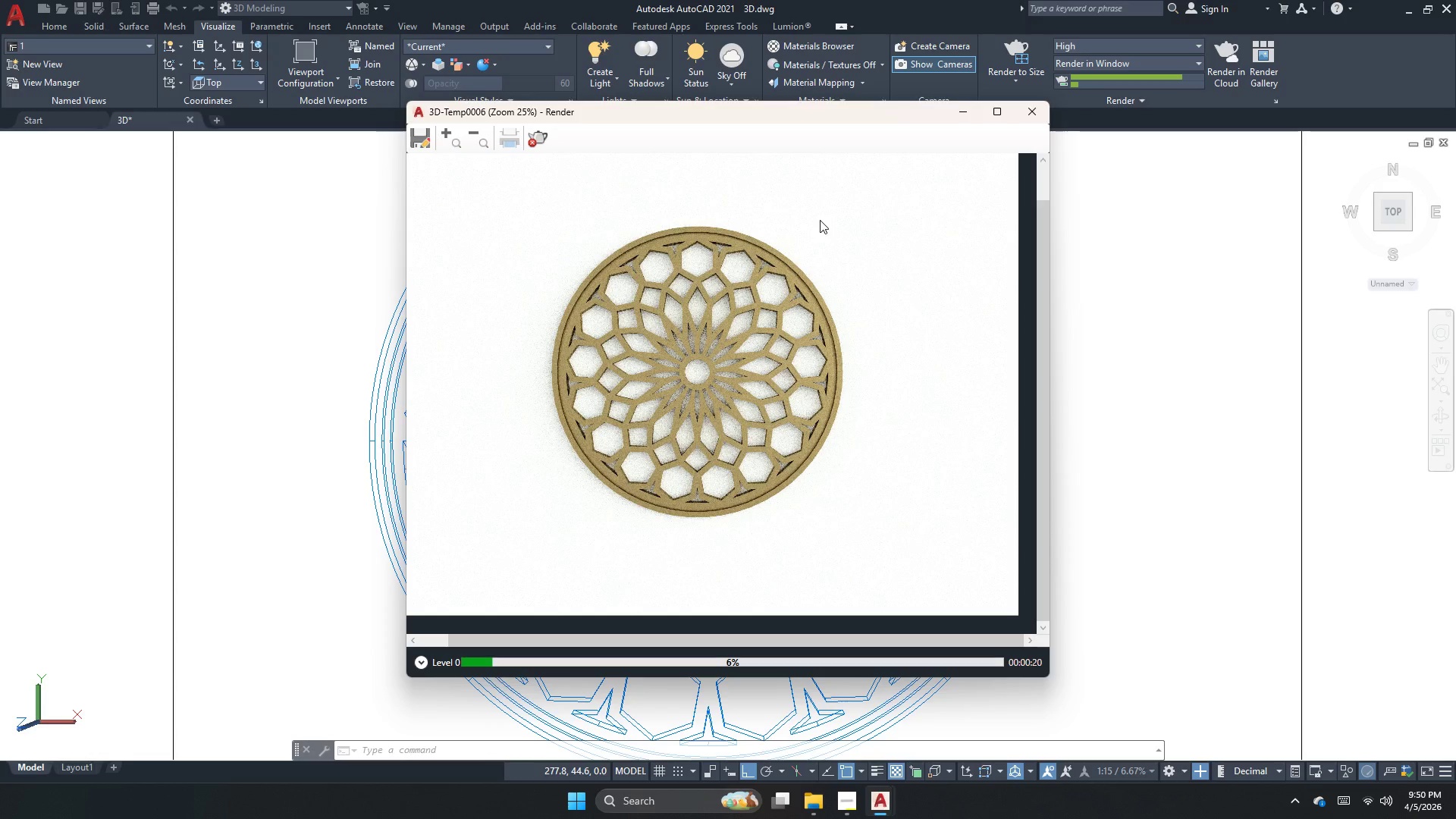 
scroll: coordinate [820, 174], scroll_direction: up, amount: 1.0
 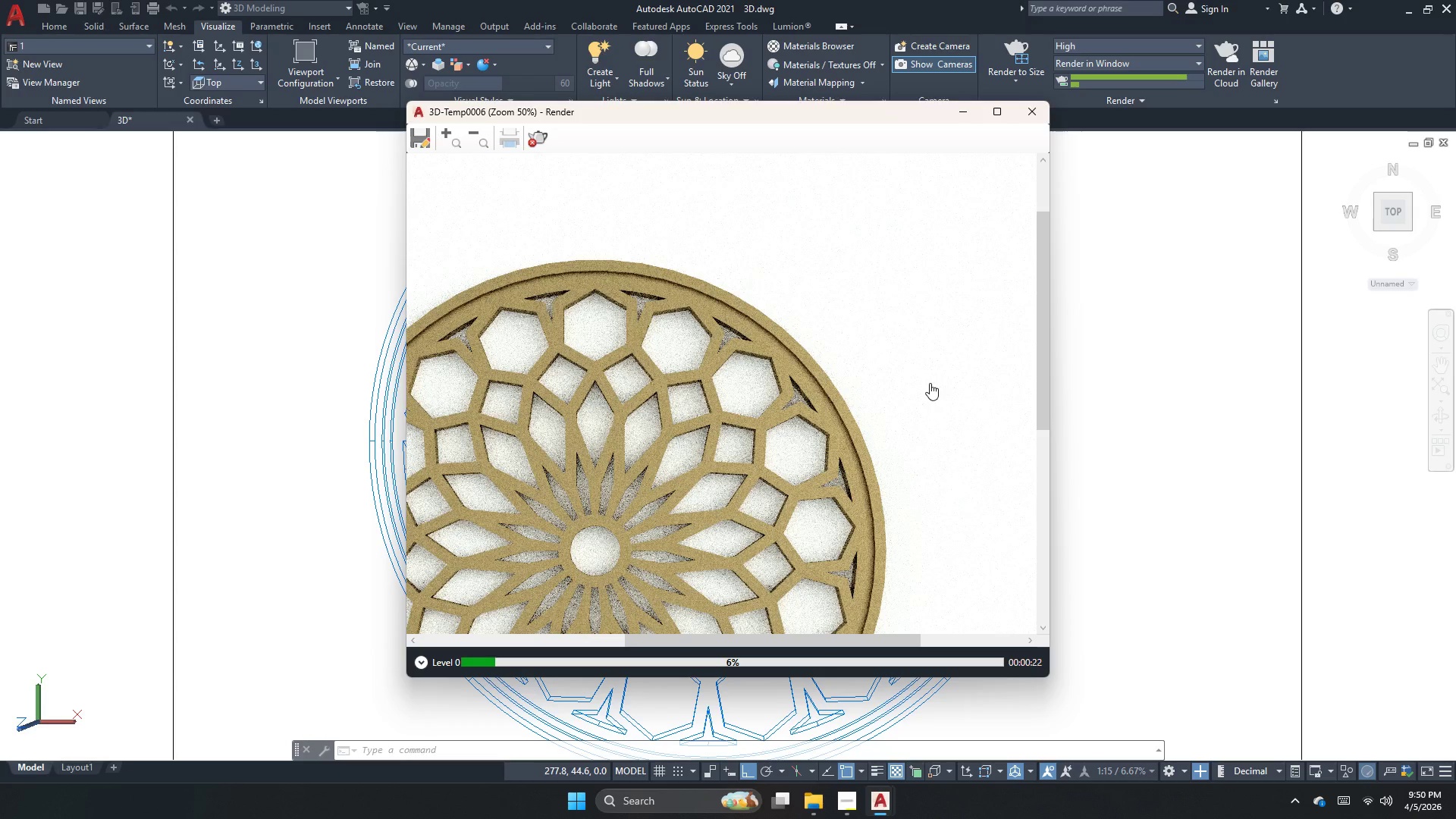 
scroll: coordinate [805, 362], scroll_direction: down, amount: 1.0
 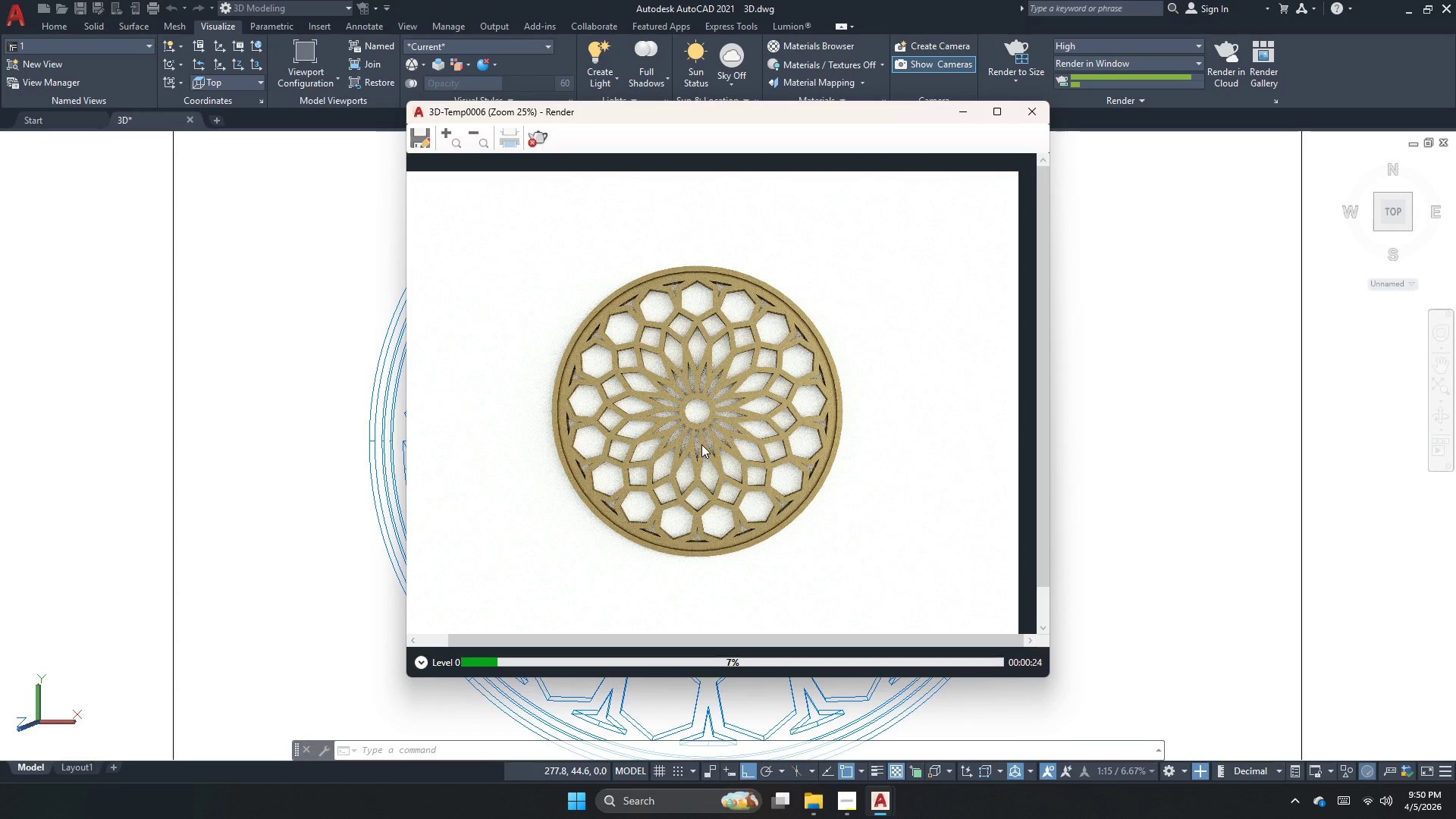 
scroll: coordinate [645, 432], scroll_direction: up, amount: 1.0
 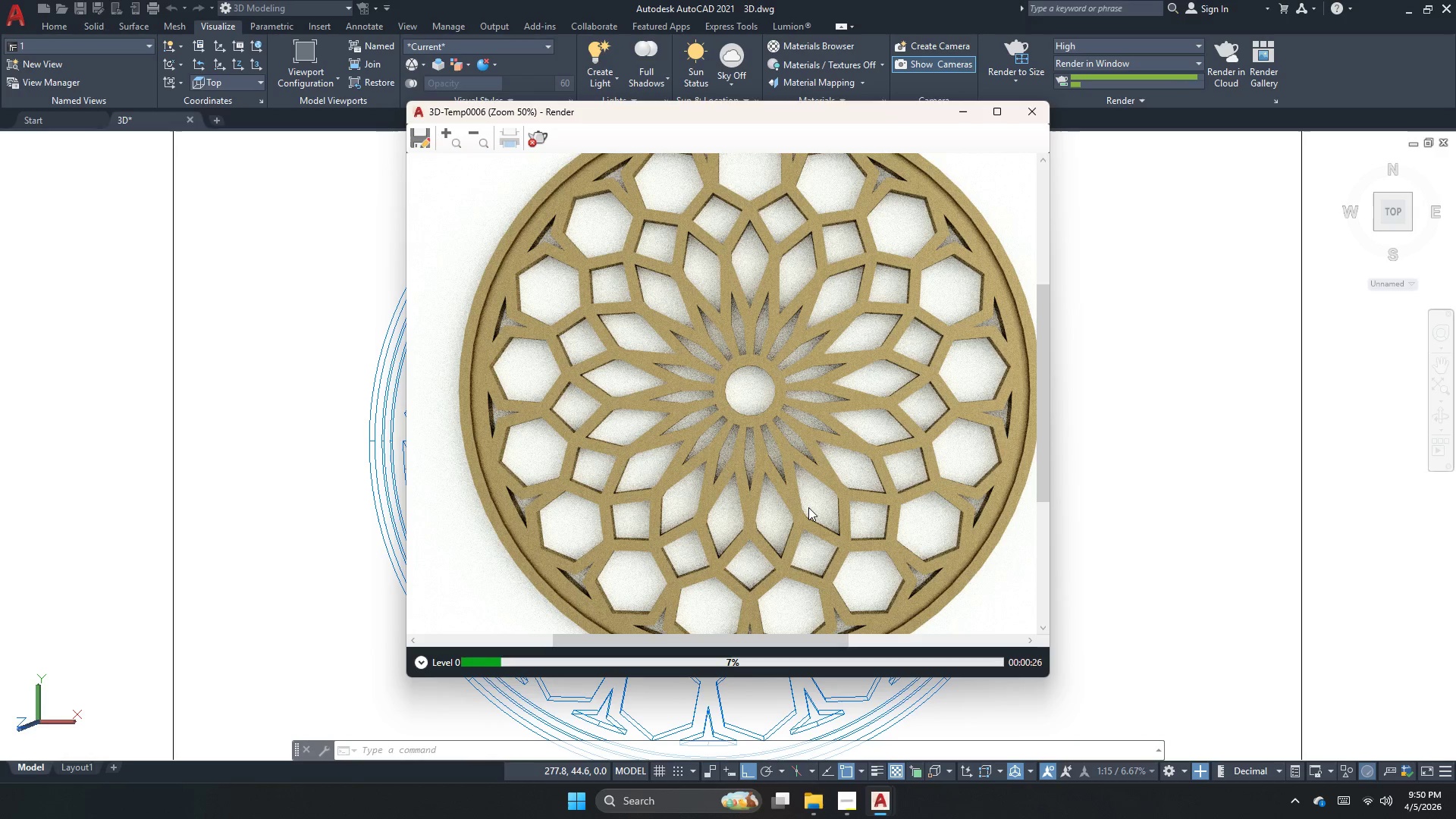 
scroll: coordinate [802, 484], scroll_direction: down, amount: 2.0
 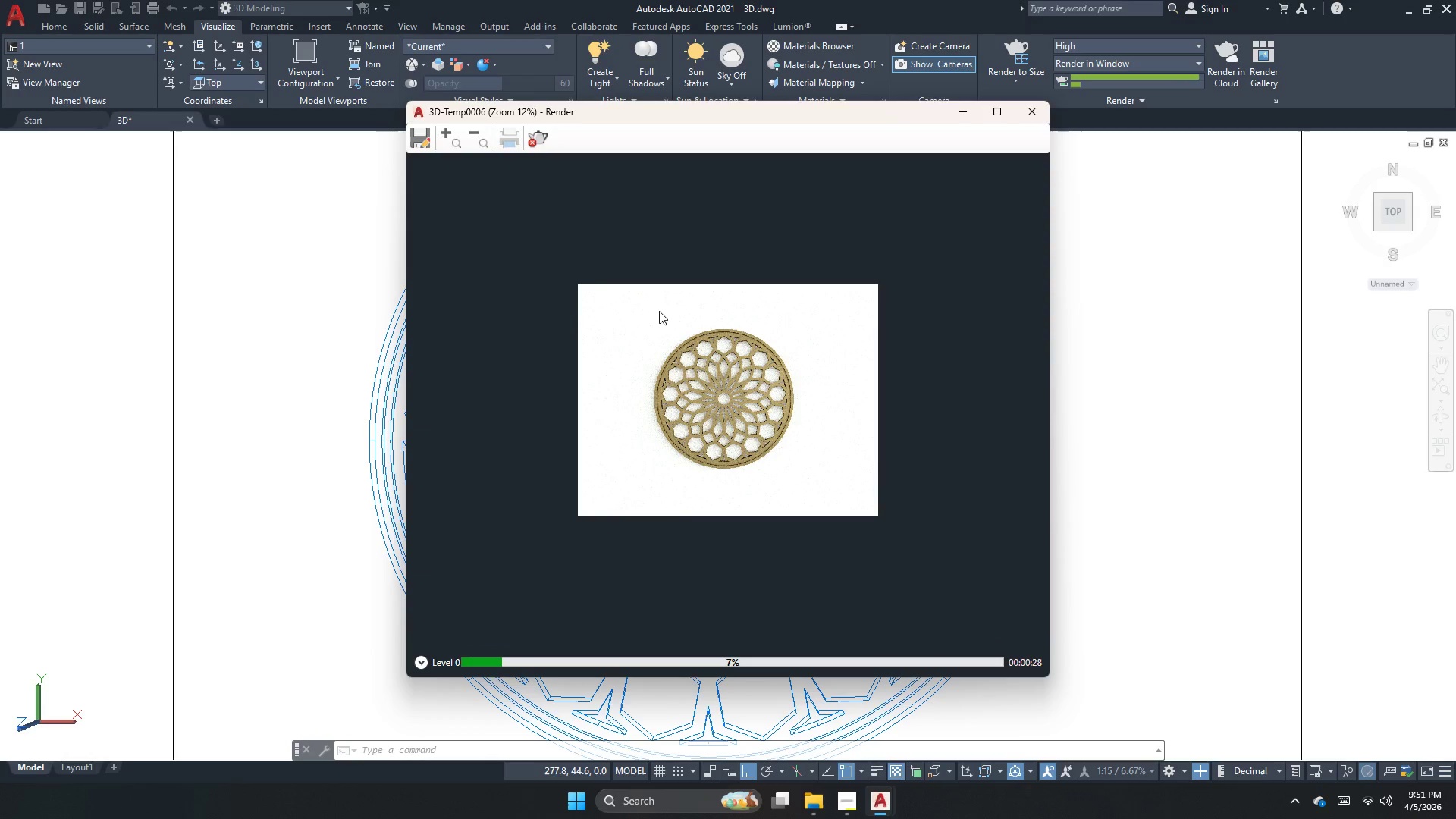 
scroll: coordinate [687, 419], scroll_direction: up, amount: 2.0
 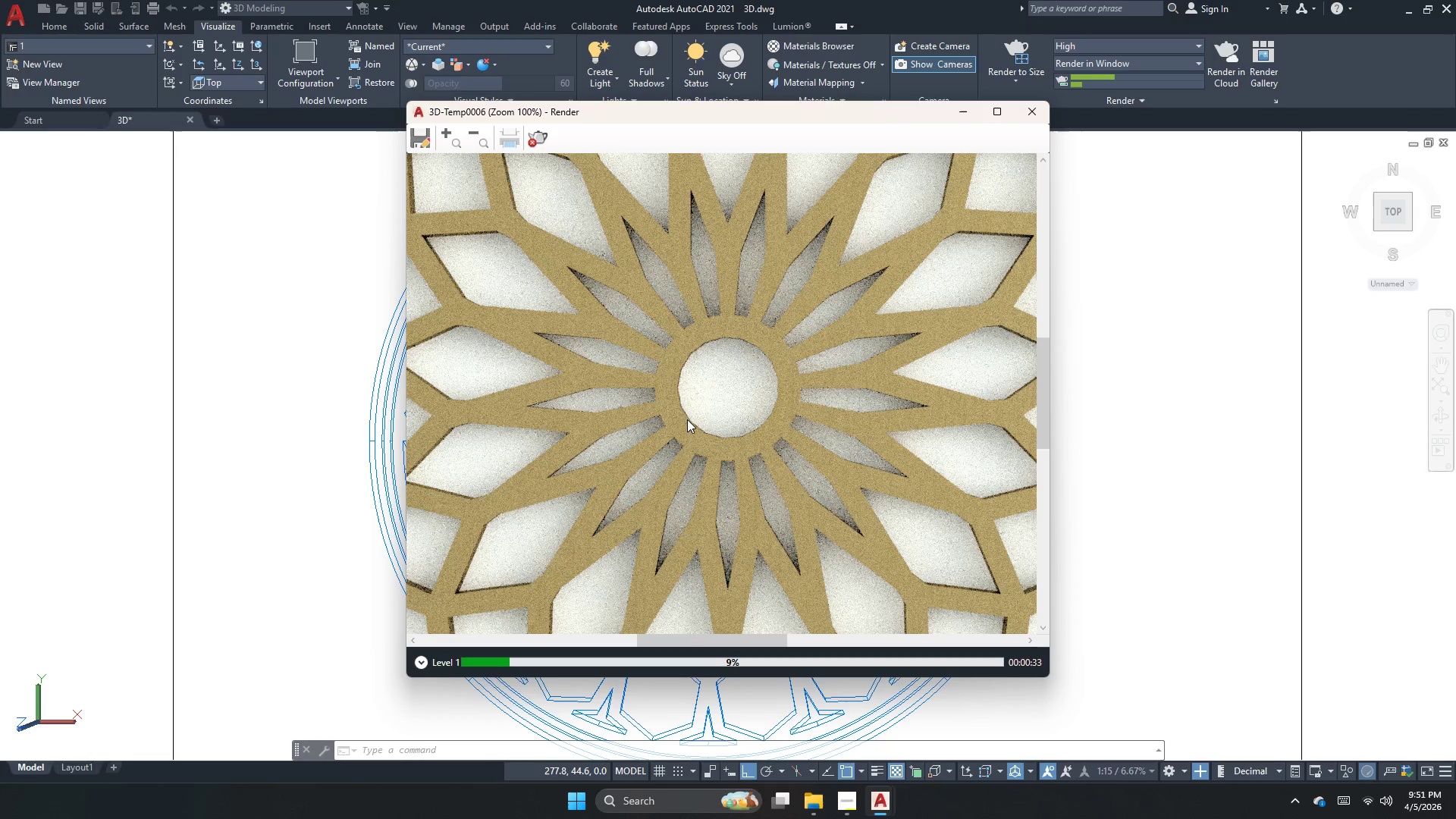 
scroll: coordinate [687, 419], scroll_direction: down, amount: 1.0
 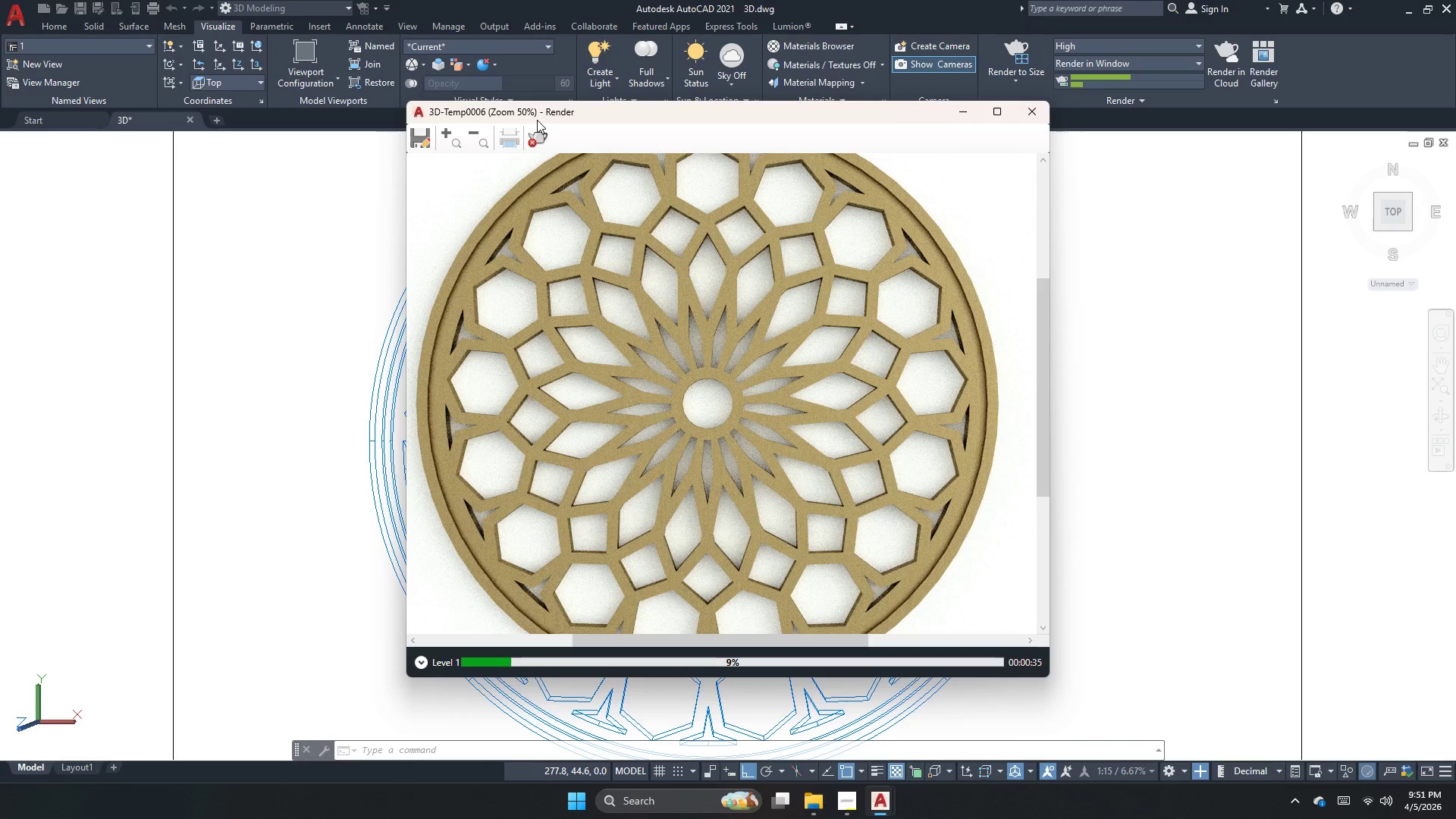 
left_click([530, 143])
 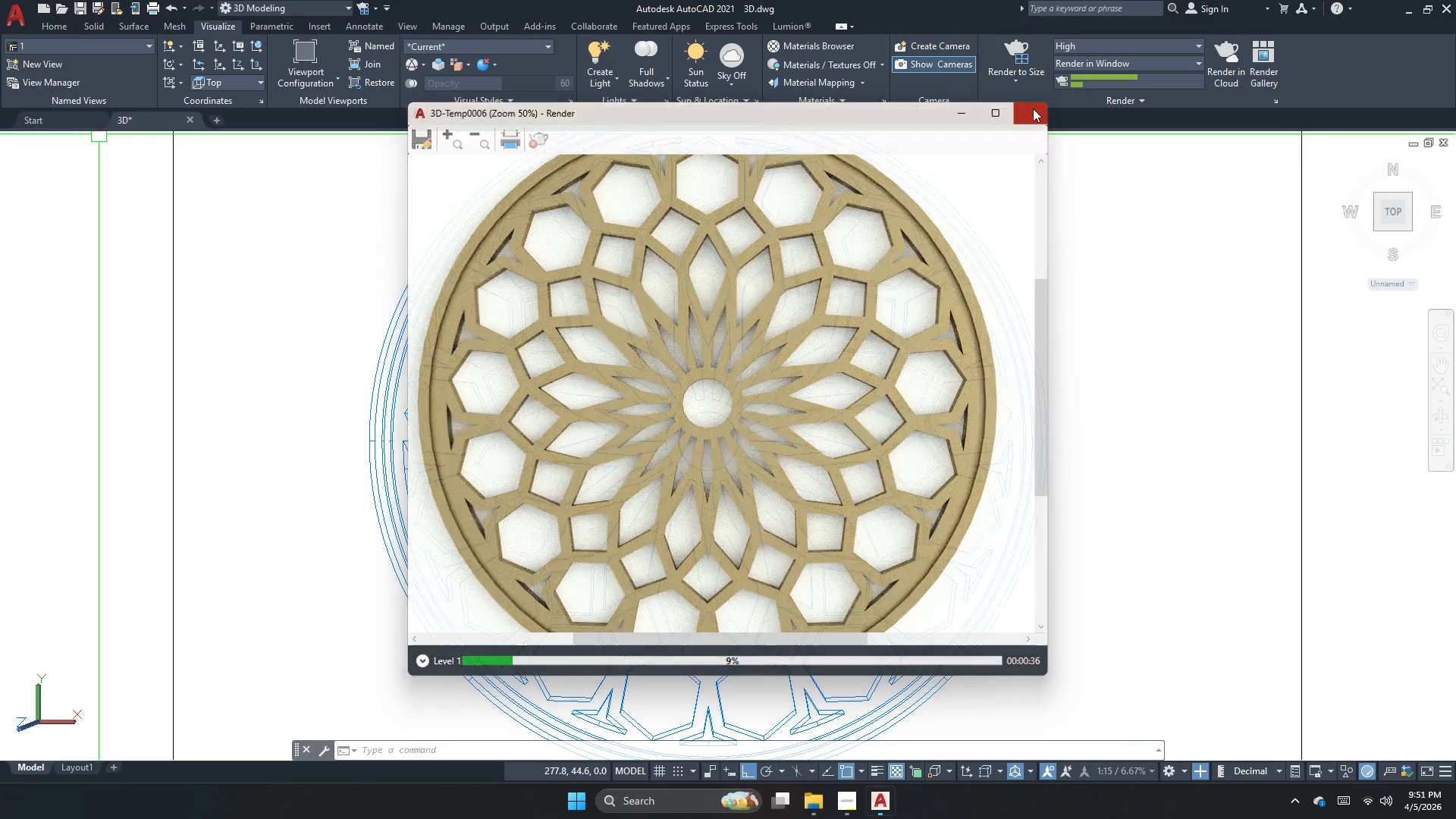 
key(Escape)
type(rmat )
 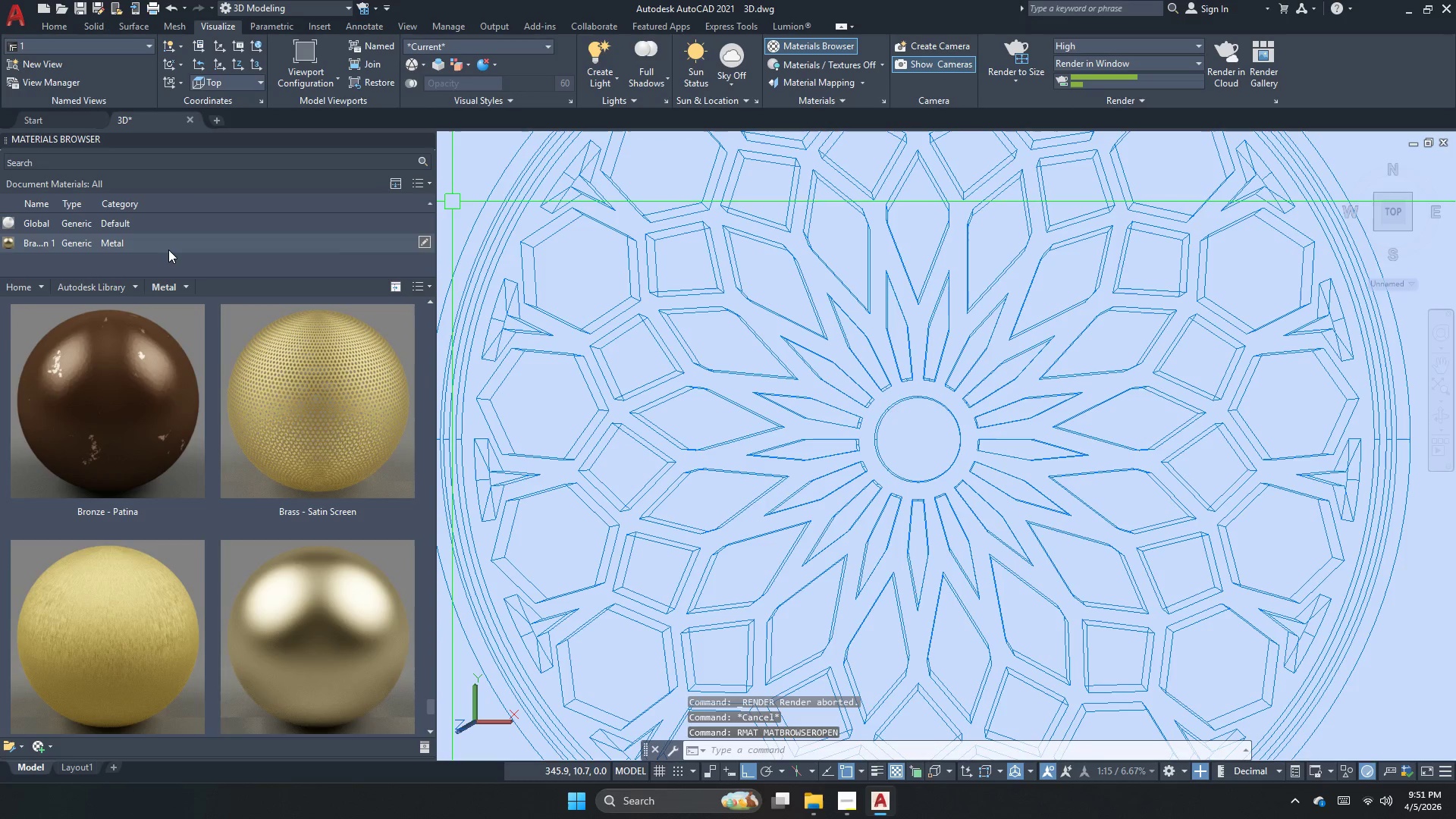 
left_click([168, 249])
 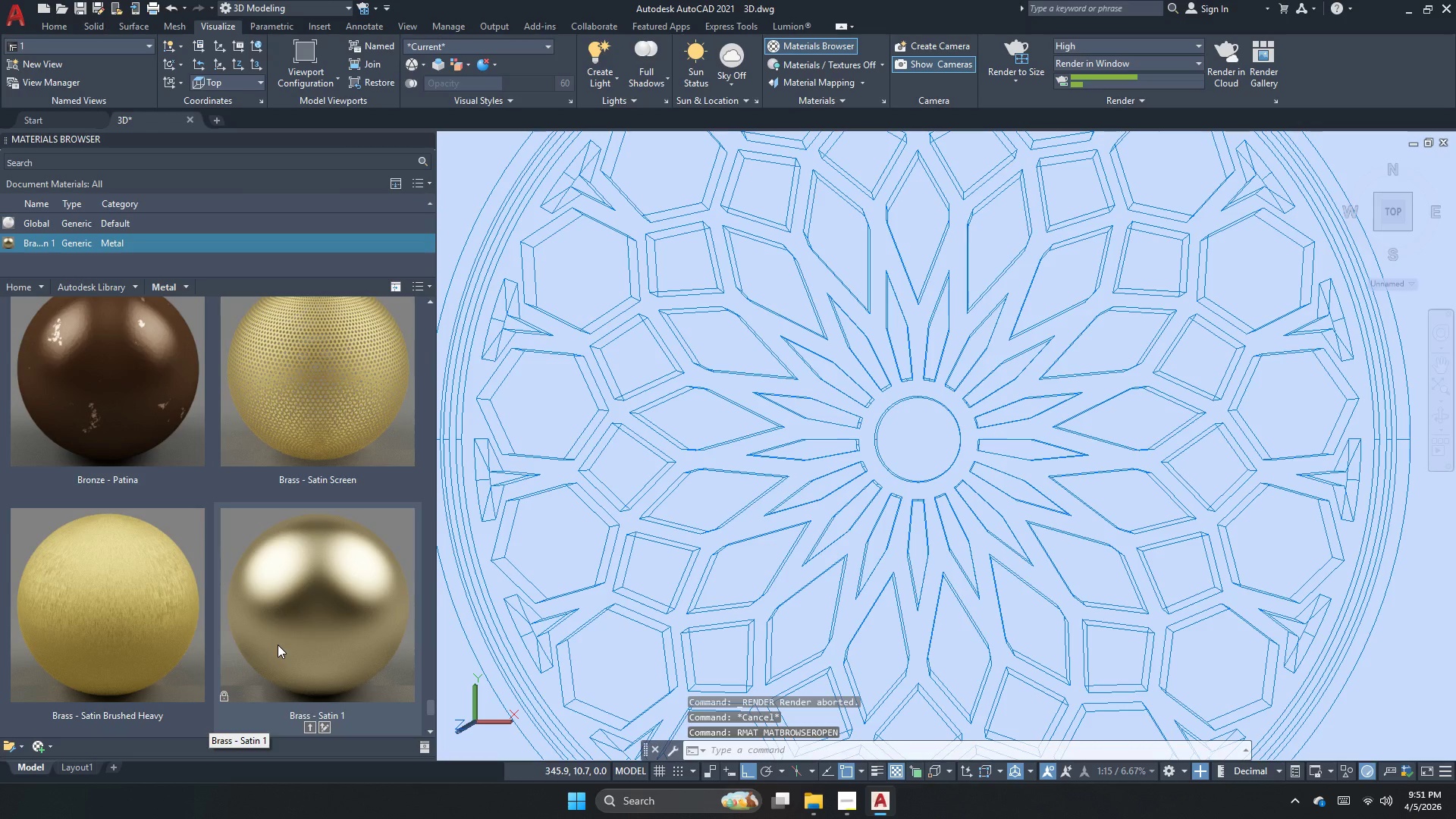 
scroll: coordinate [278, 646], scroll_direction: down, amount: 2.0
 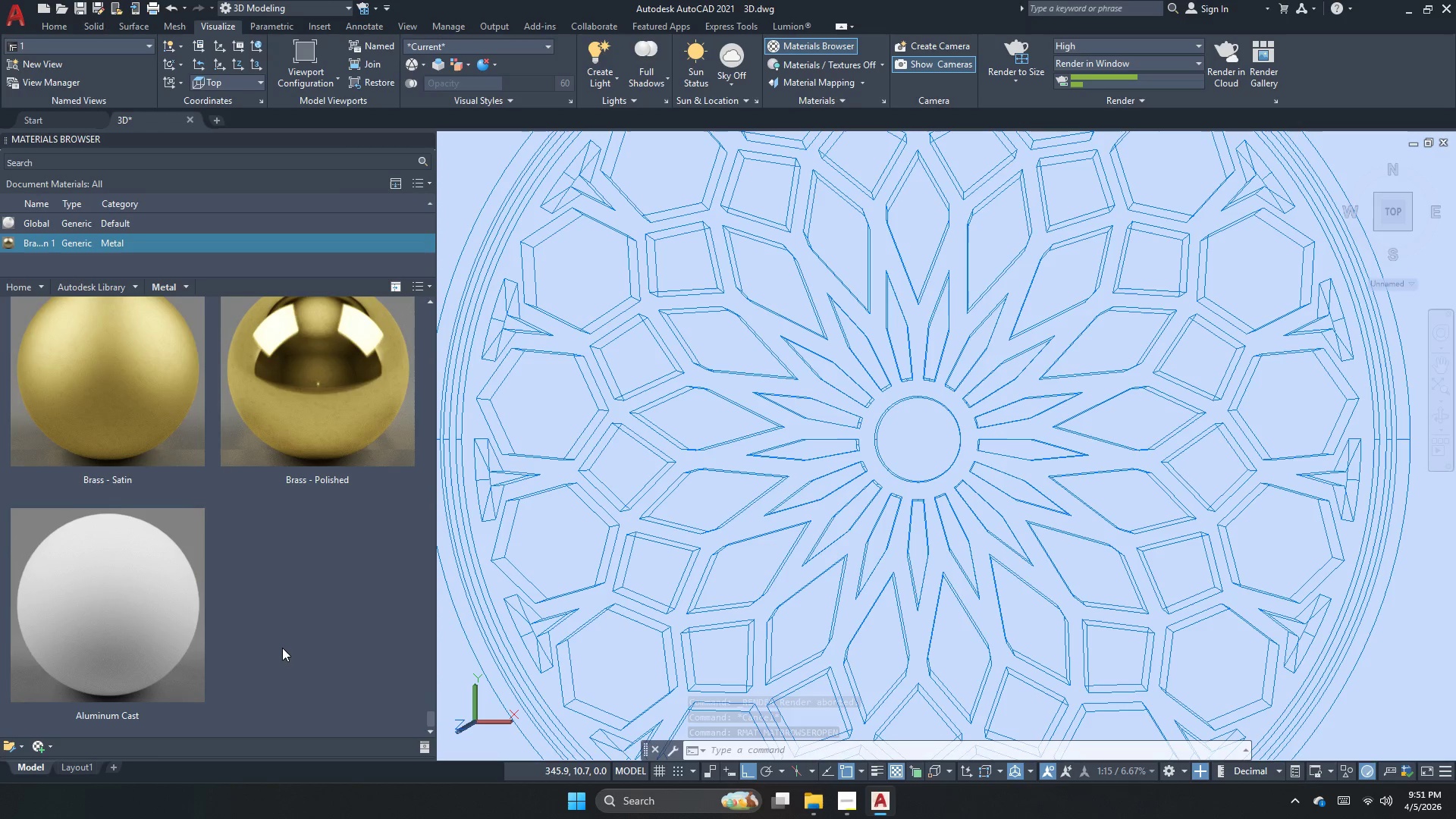 
scroll: coordinate [282, 648], scroll_direction: up, amount: 1.0
 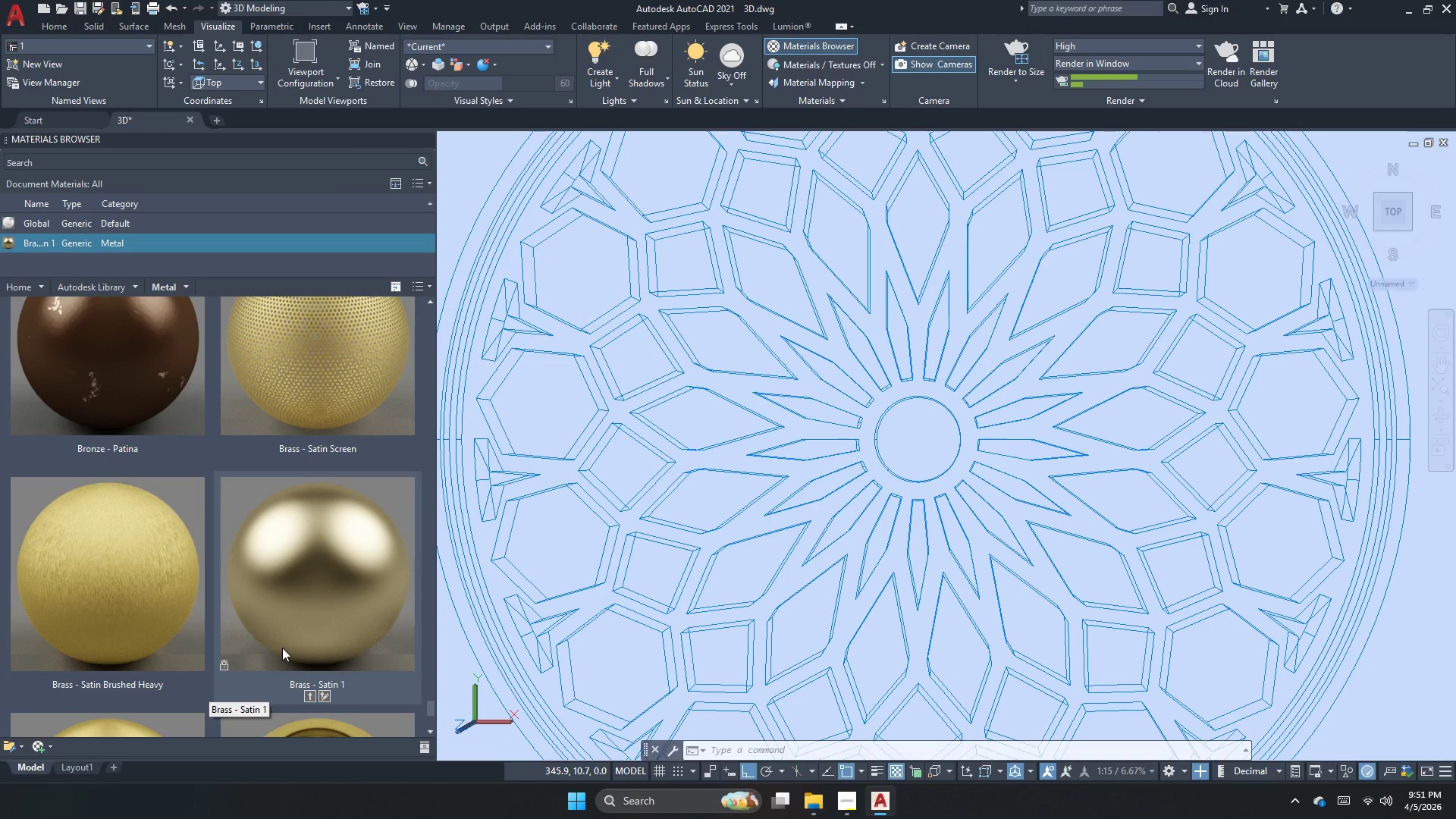 
wait(5.52)
 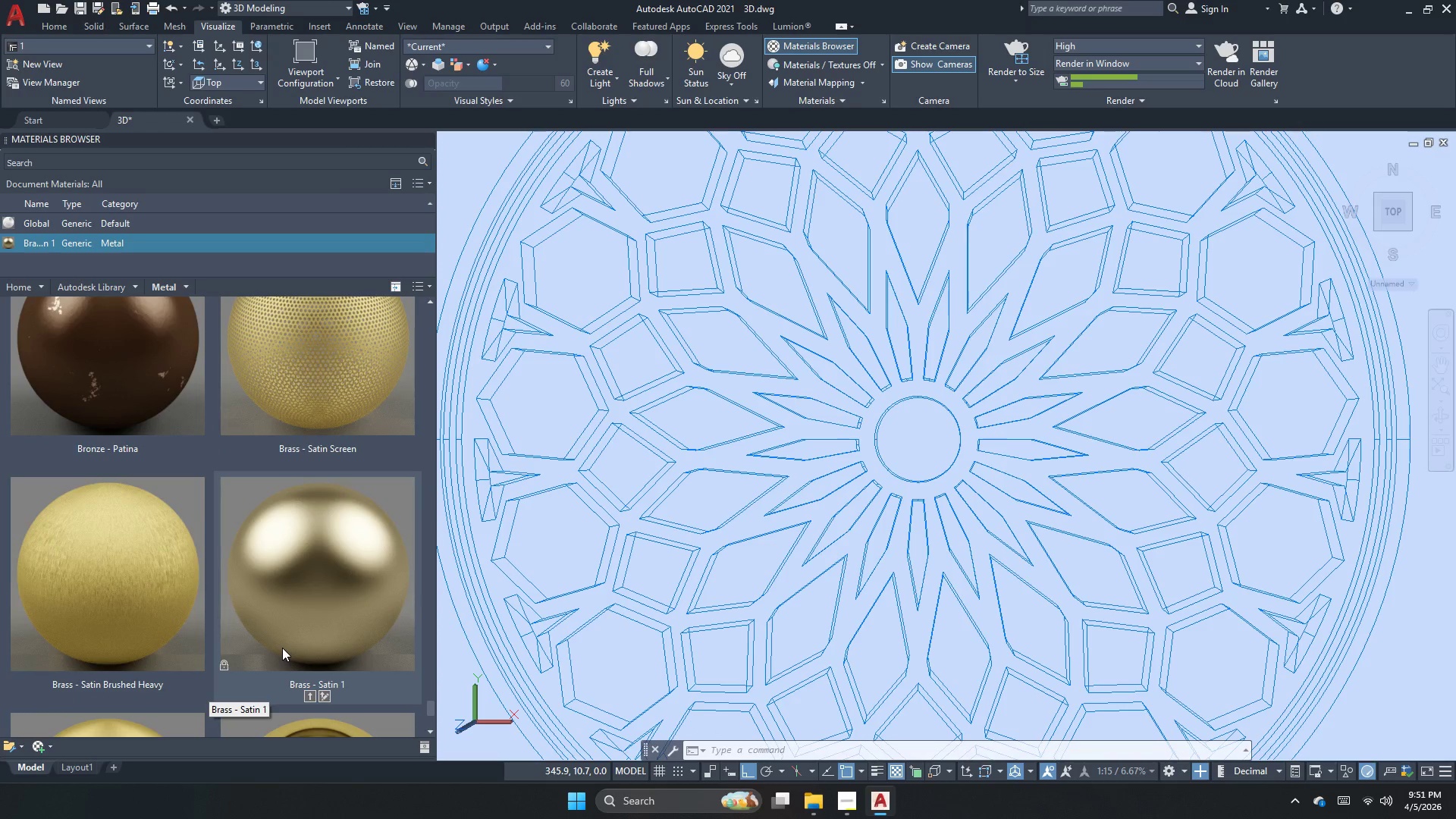 
left_click([730, 456])
 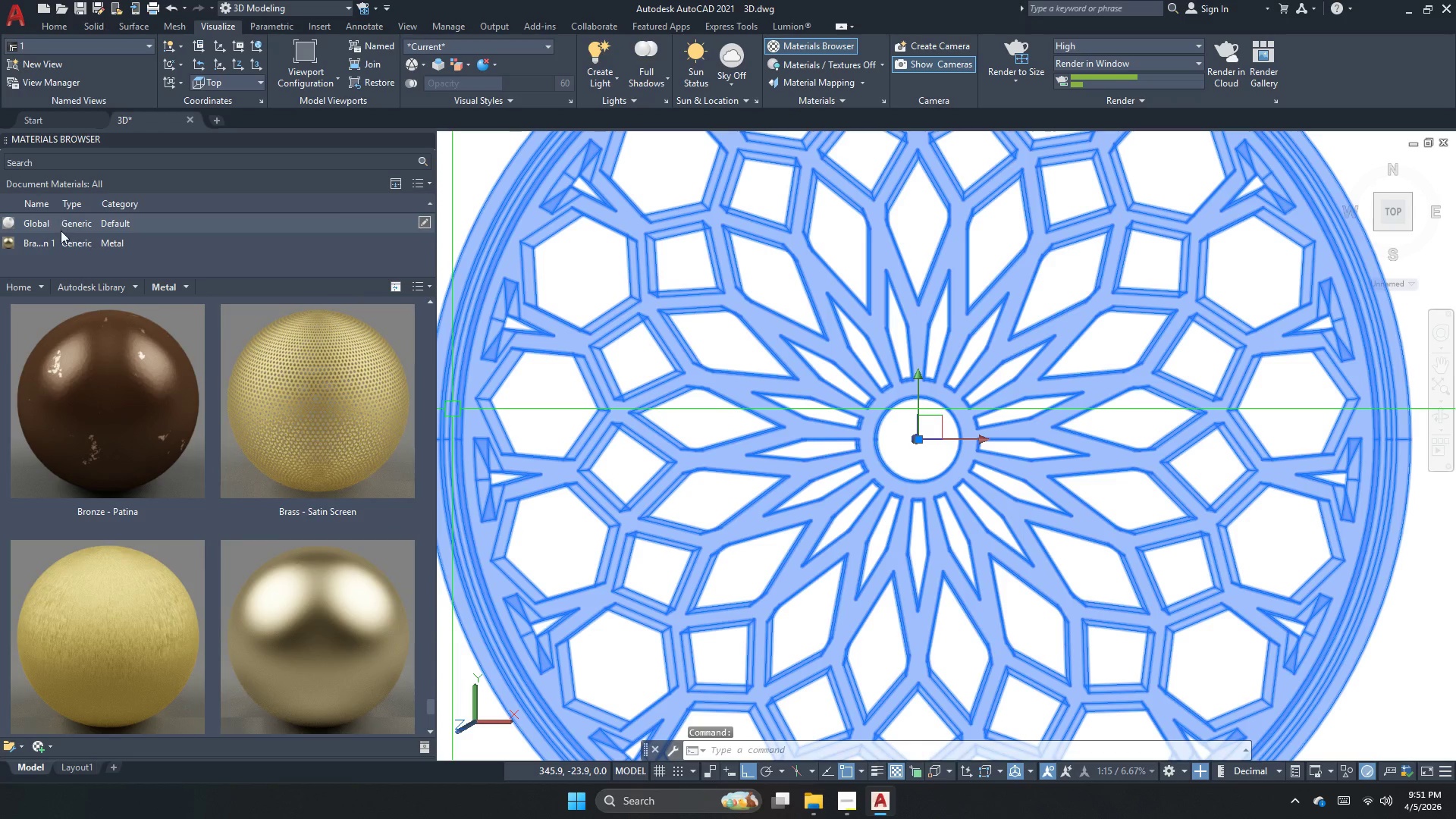 
scroll: coordinate [262, 572], scroll_direction: up, amount: 1.0
 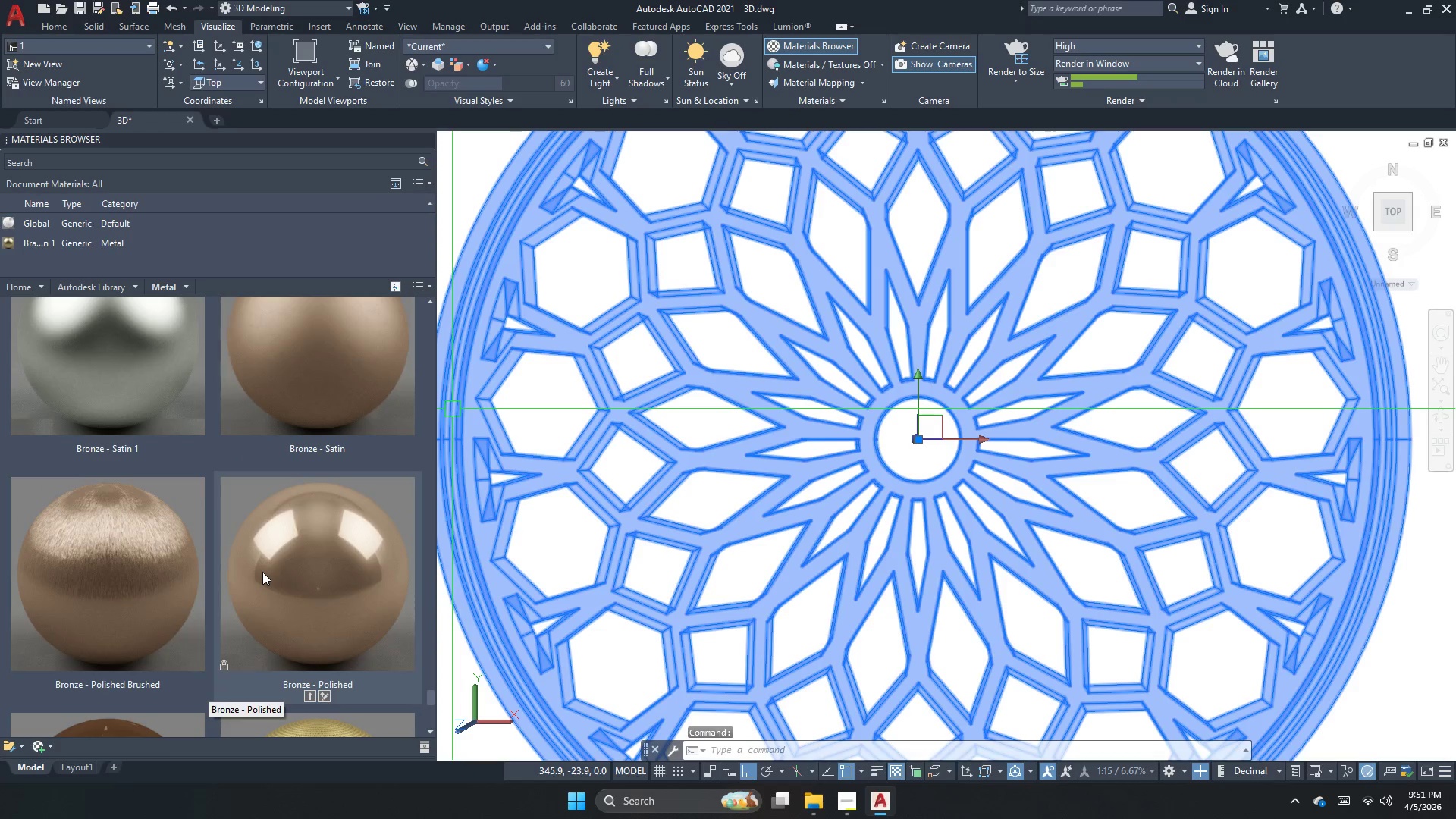 
scroll: coordinate [262, 572], scroll_direction: down, amount: 4.0
 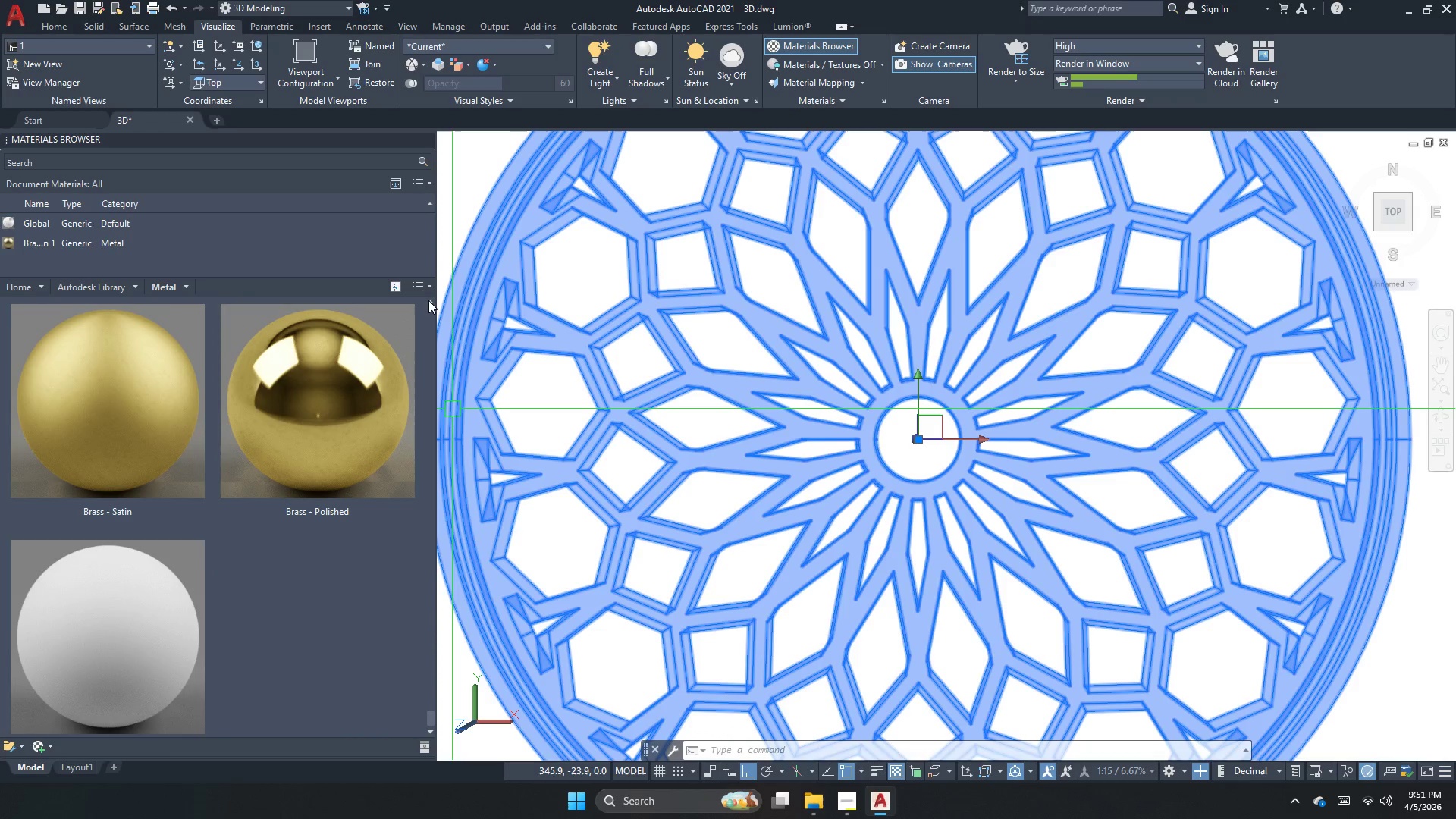 
left_click([428, 300])
 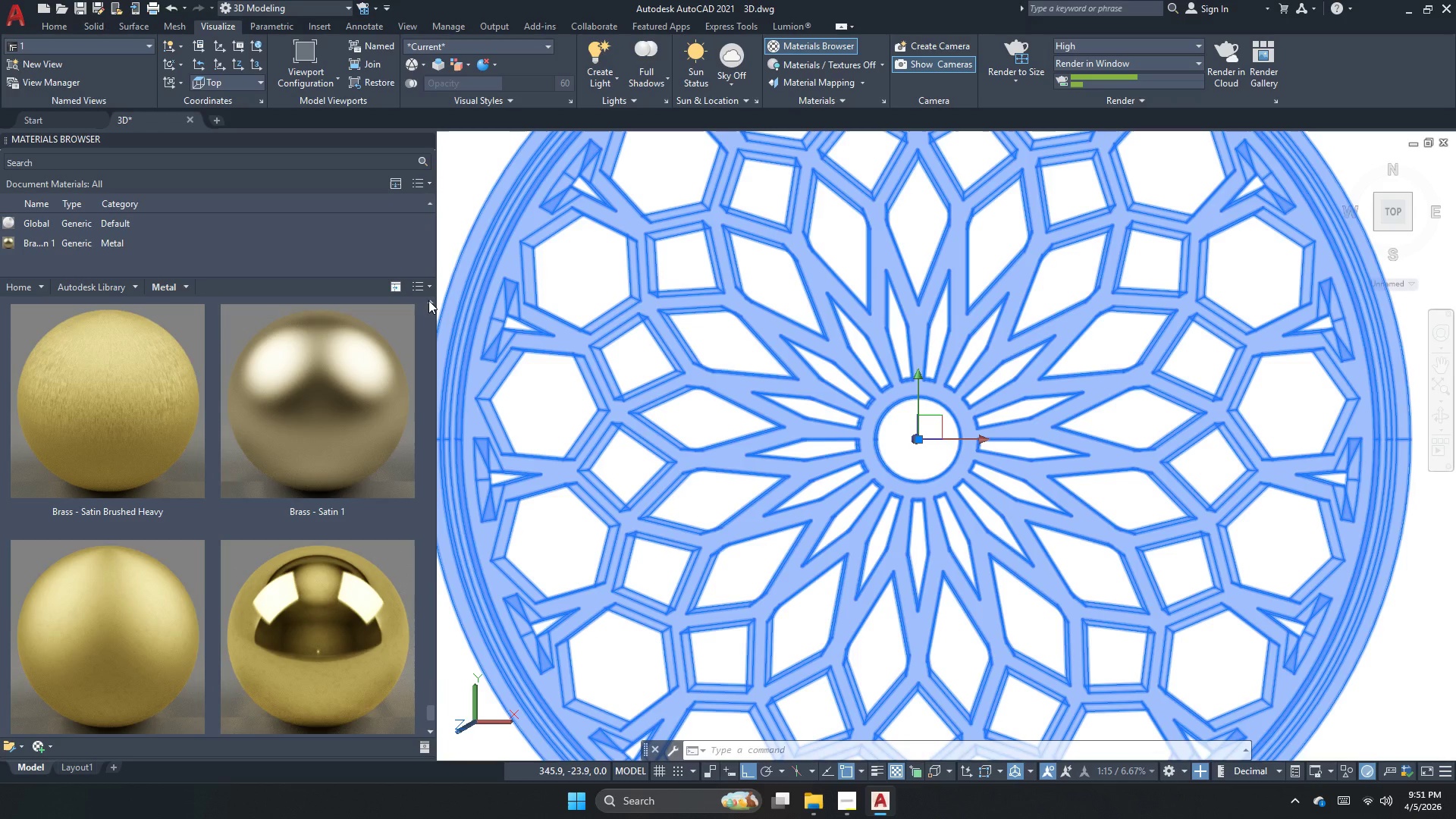 
wait(8.17)
 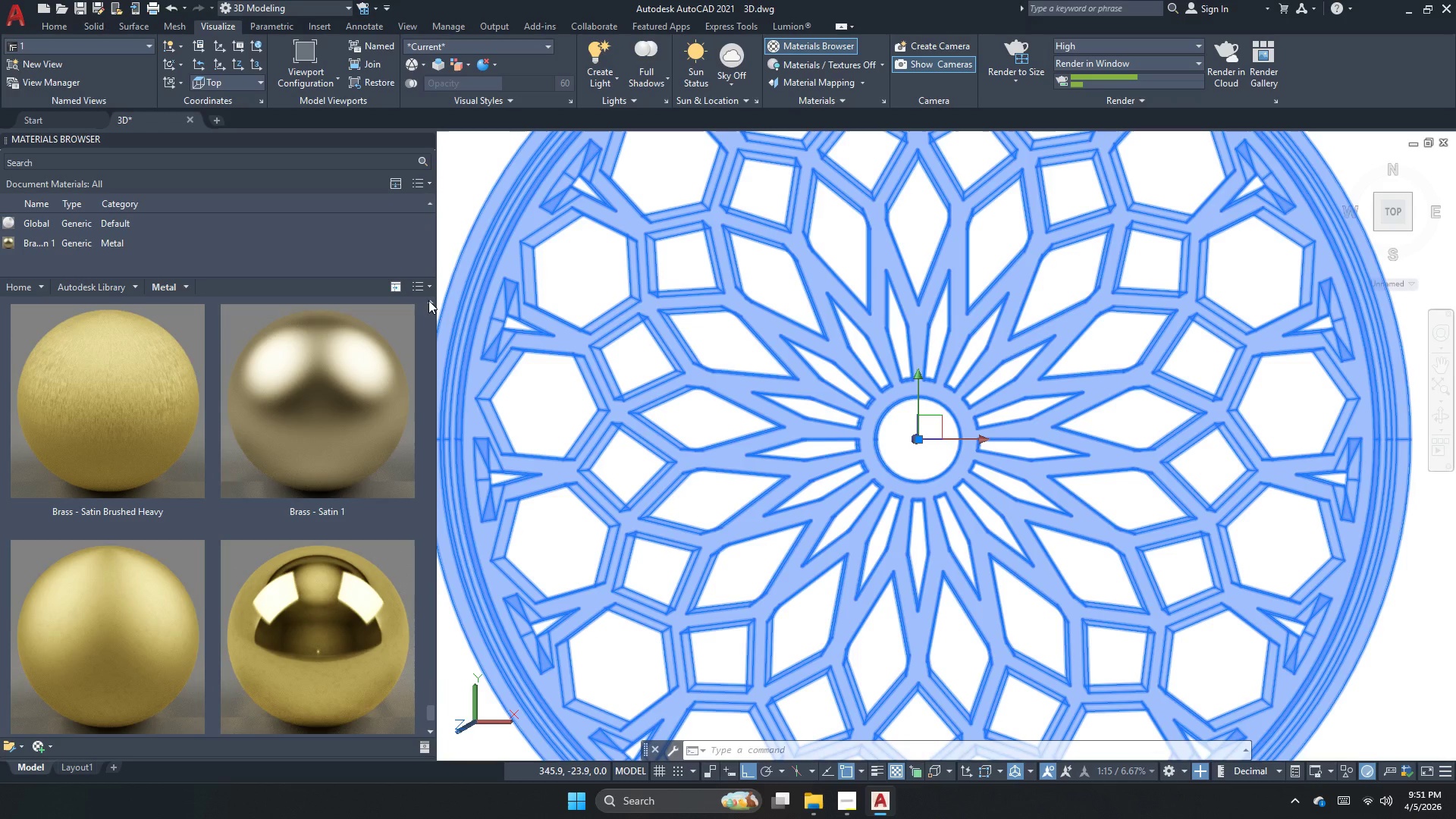 
key(Escape)
type(x)
key(Escape)
type(ch )
 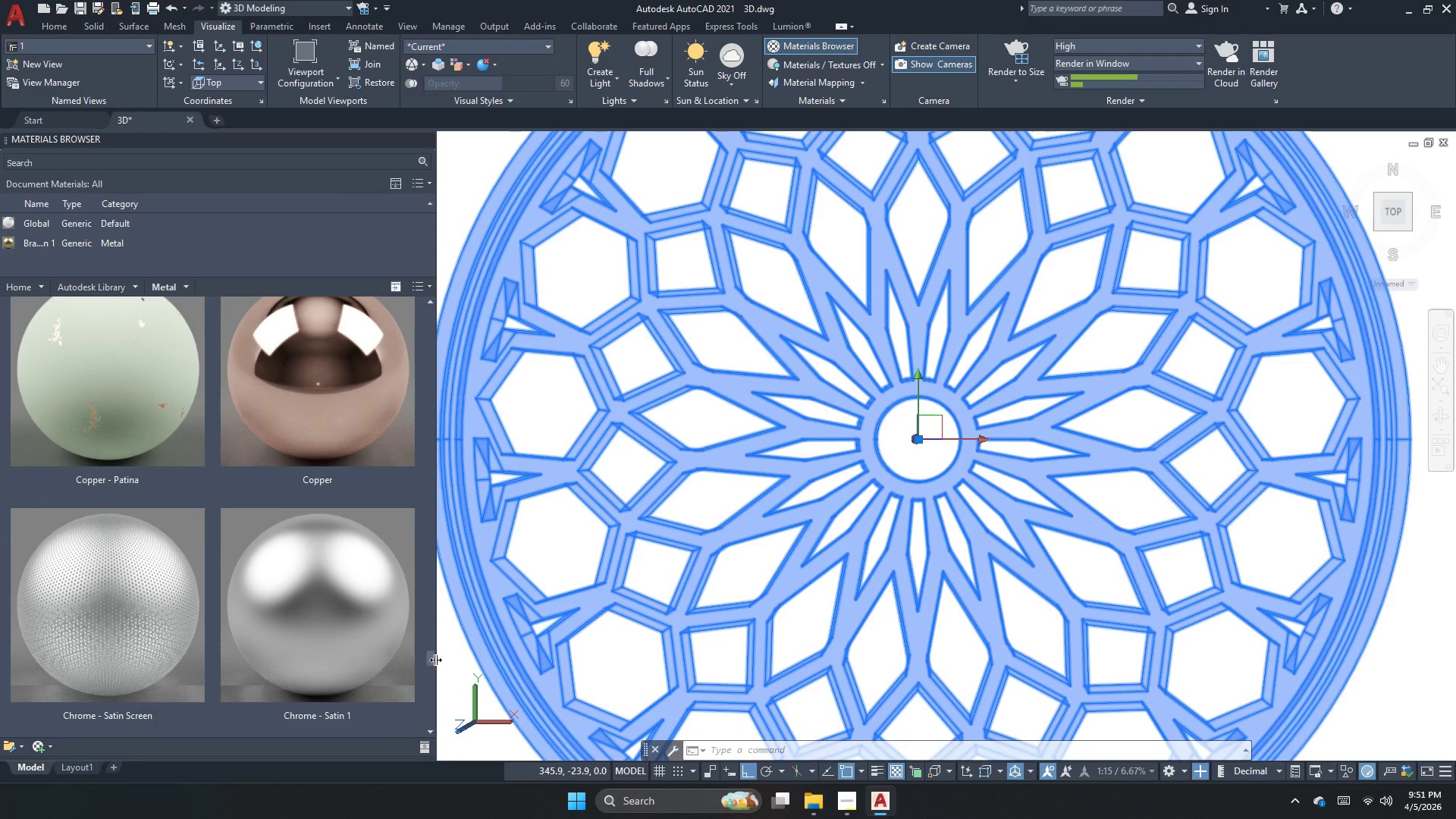 
left_click_drag(start_coordinate=[434, 660], to_coordinate=[425, 742])
 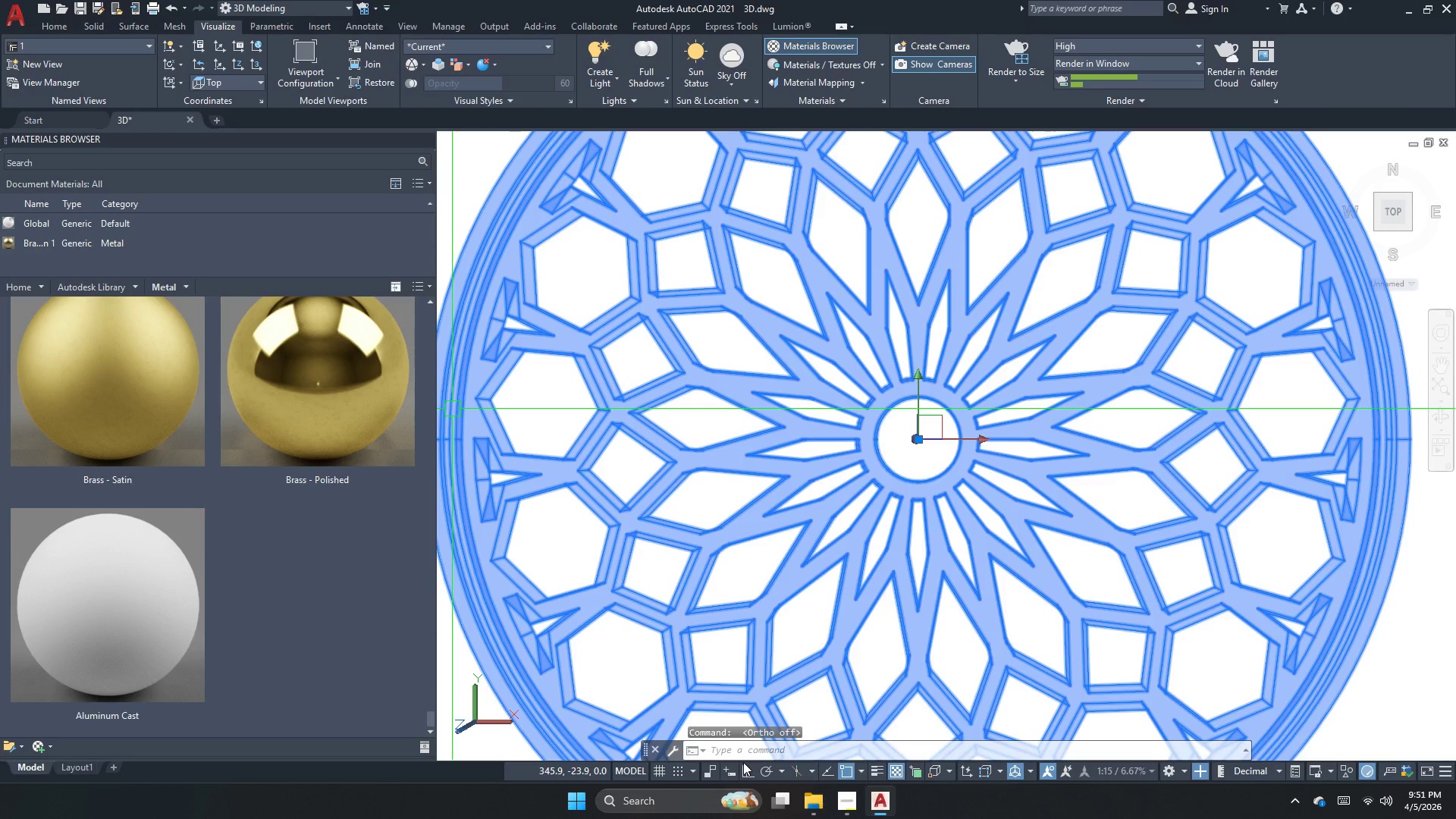 
triple_click([753, 752])
 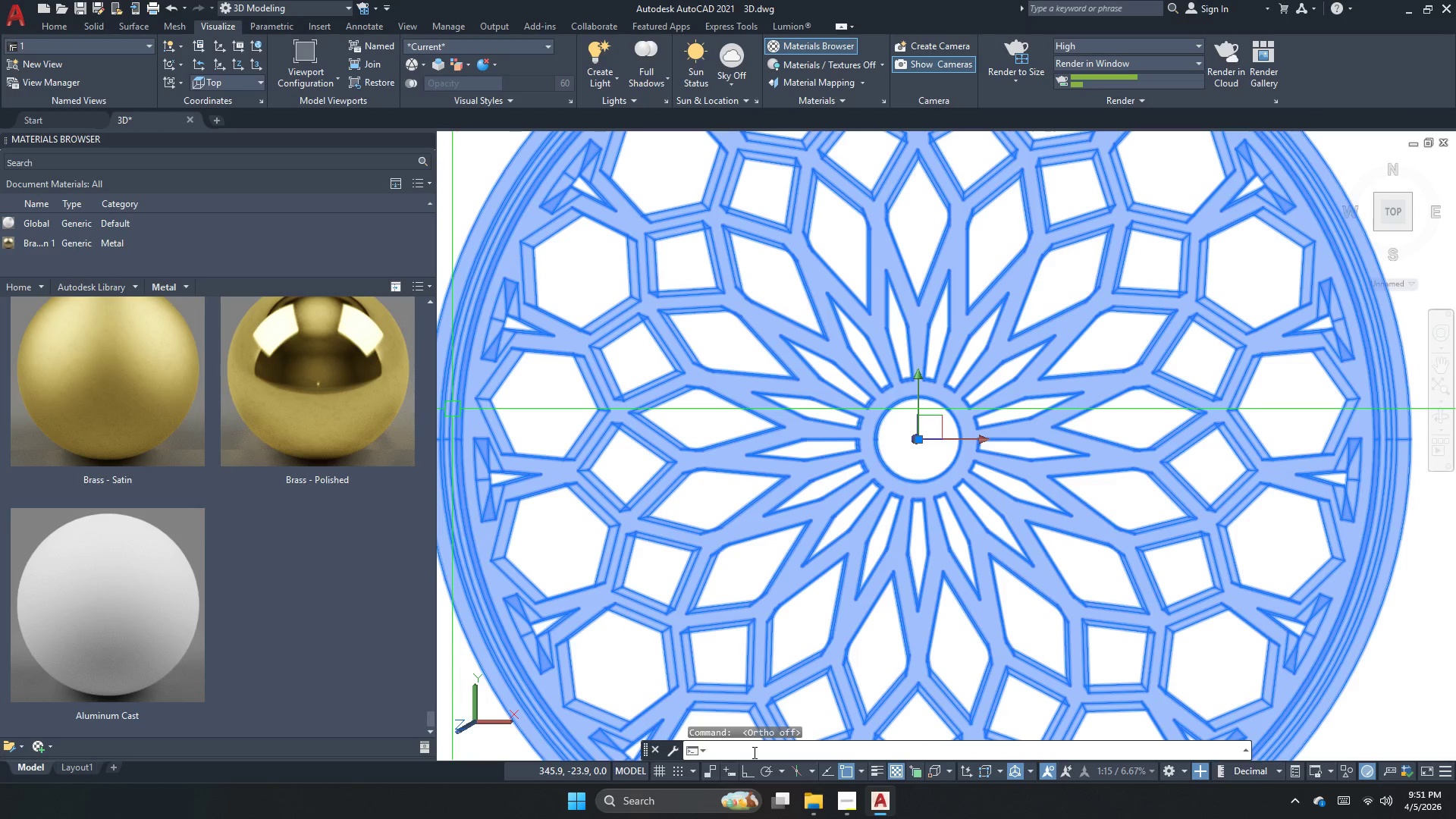 
type(ch )
 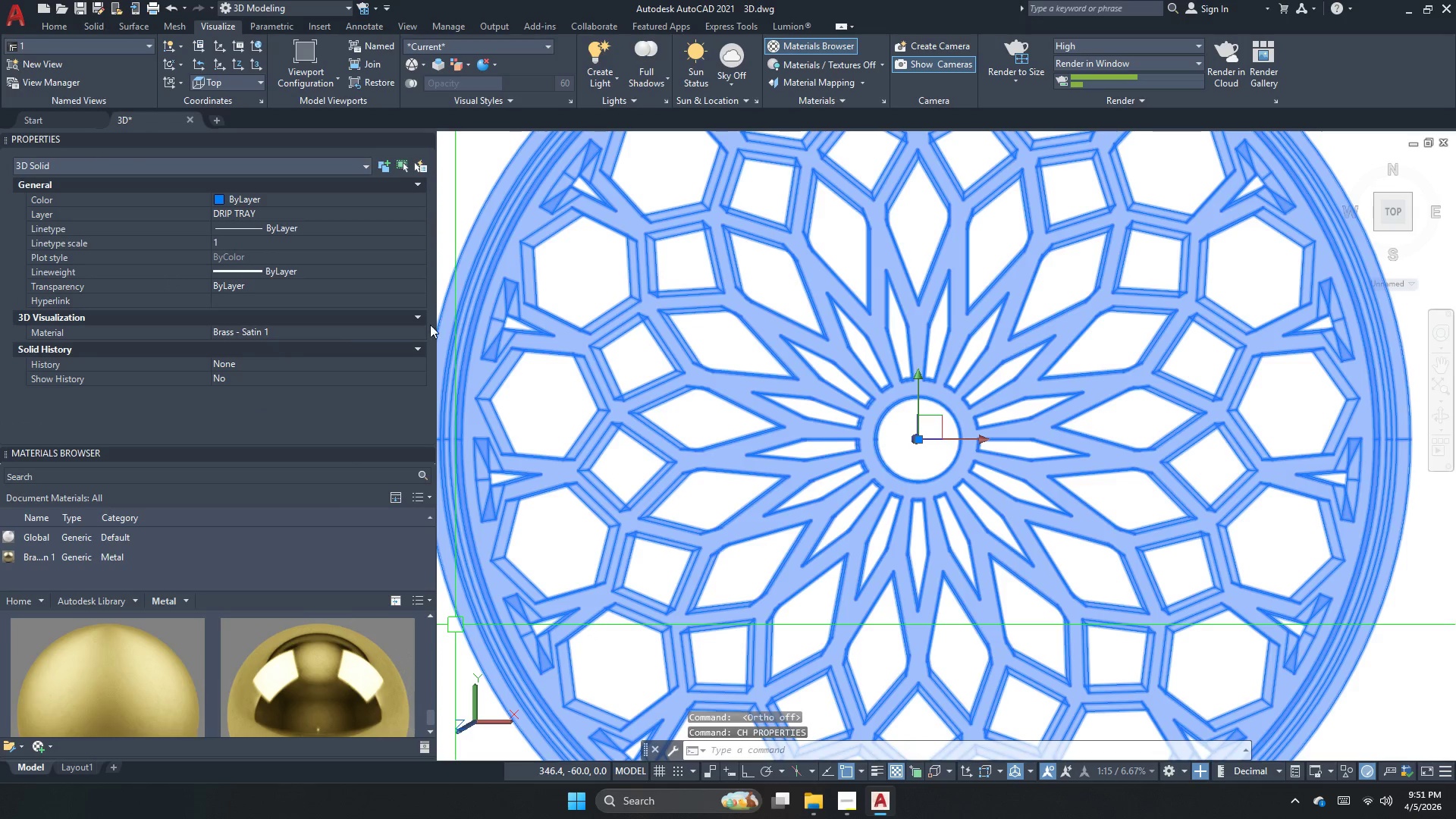 
double_click([516, 344])
 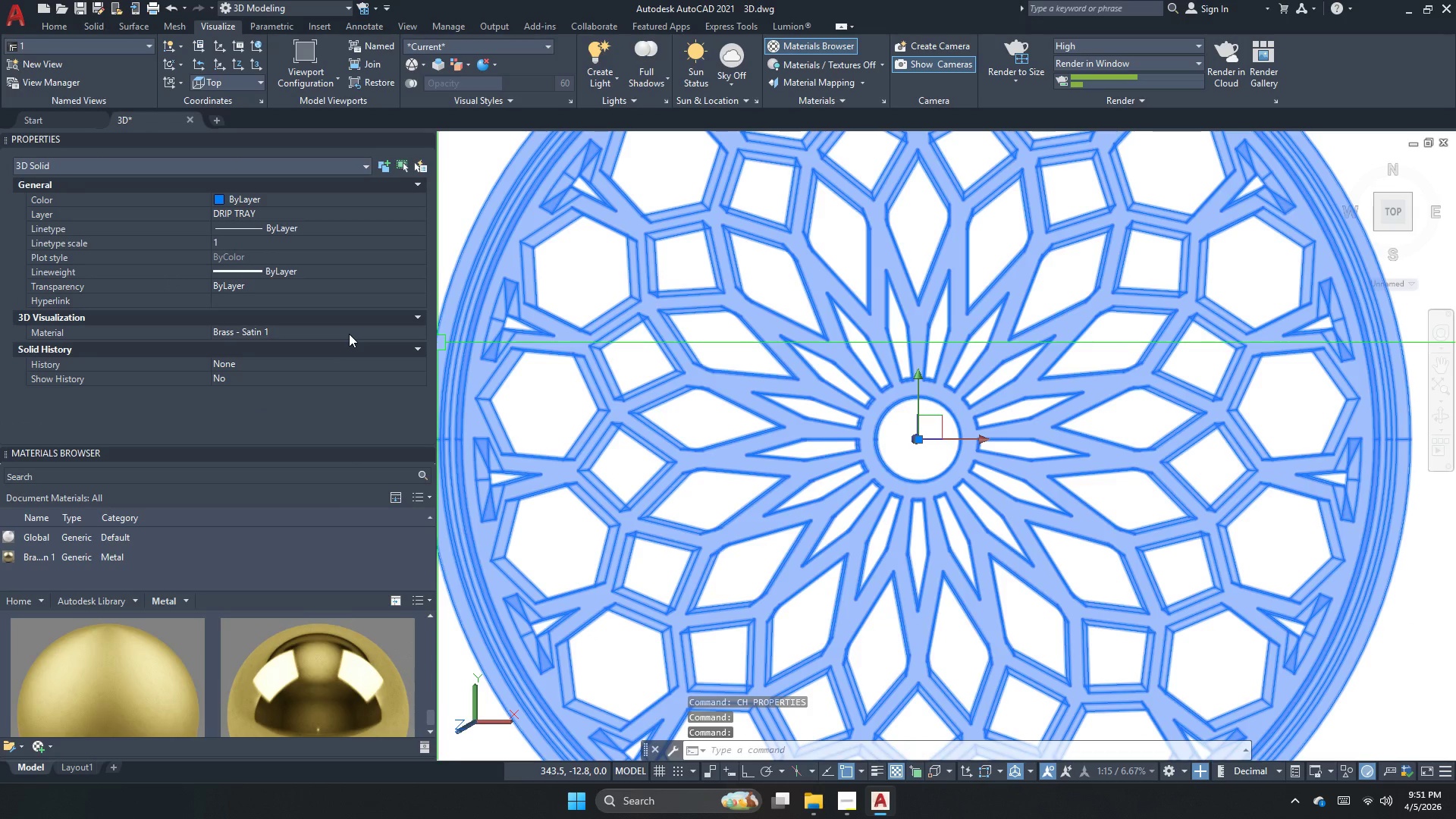 
double_click([349, 333])
 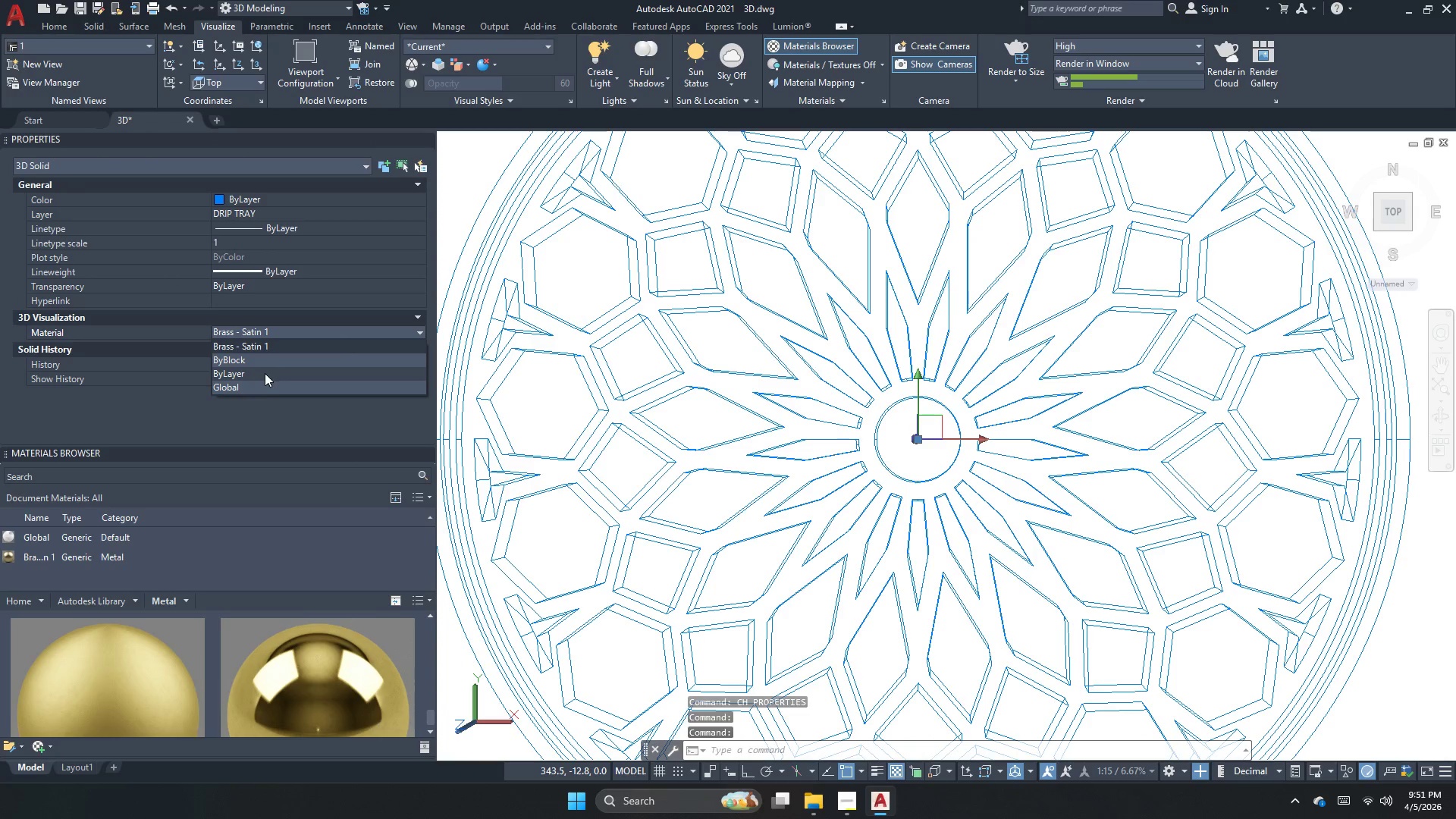 
left_click([259, 384])
 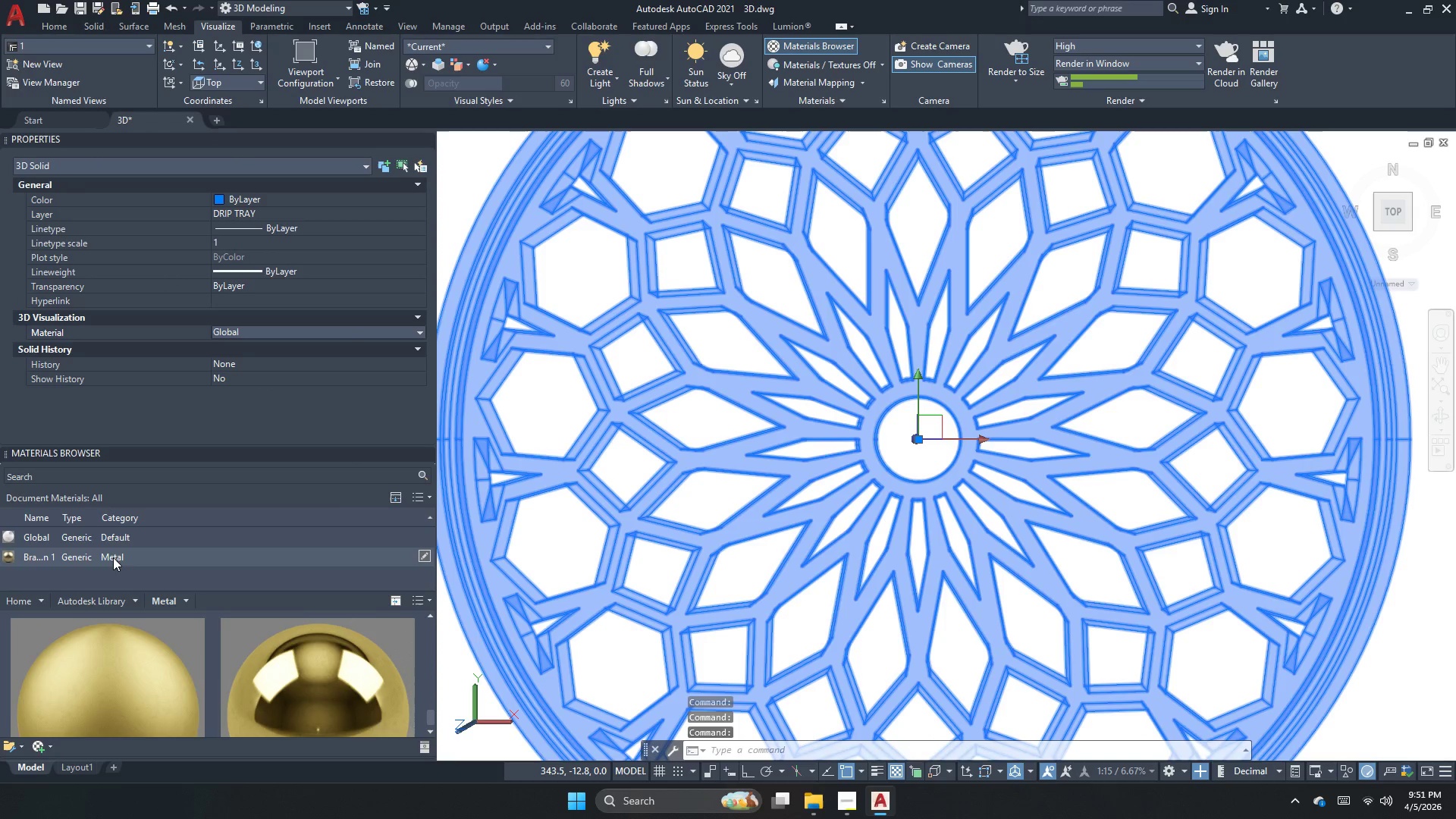 
left_click([113, 555])
 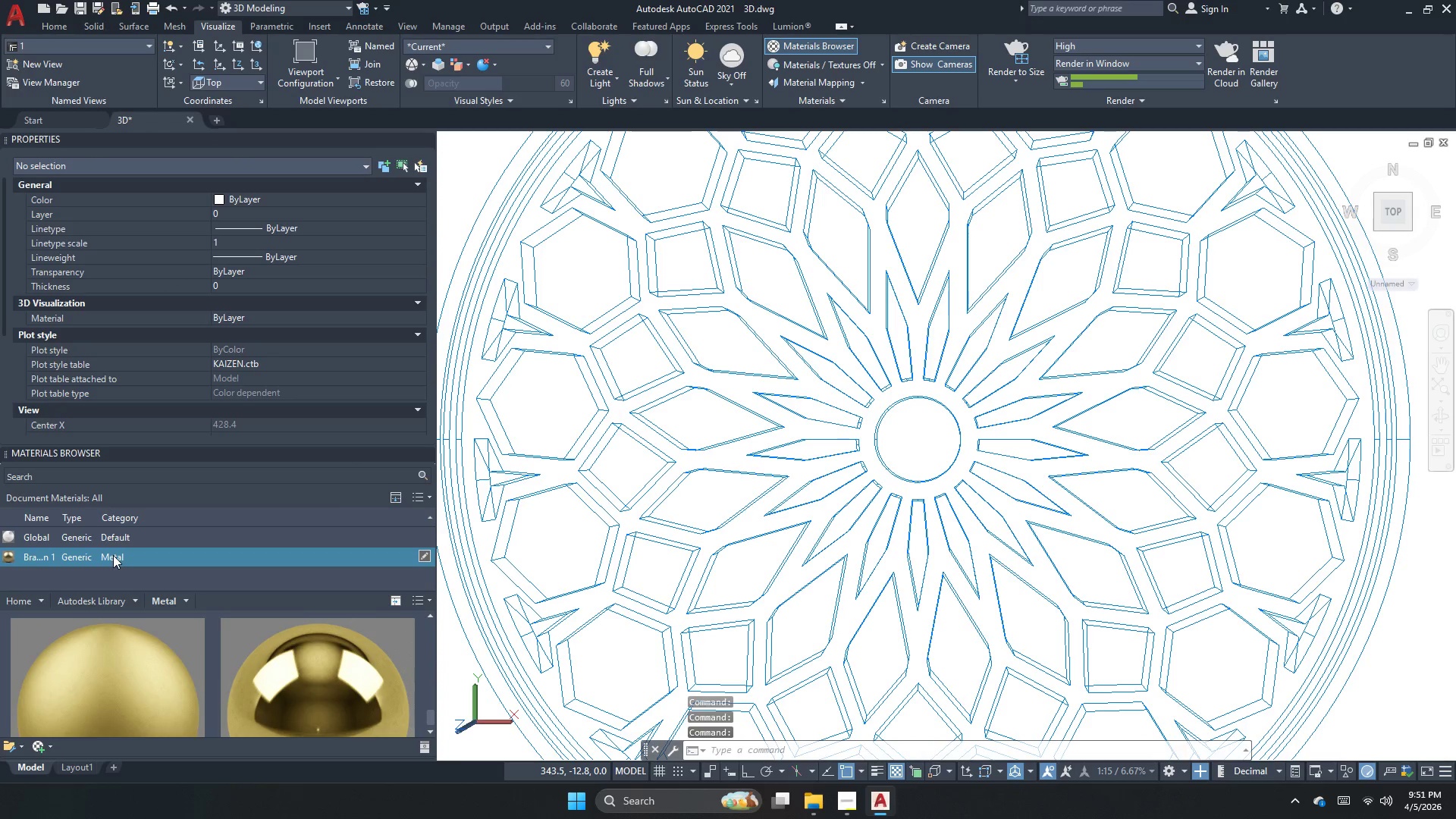 
right_click([113, 555])
 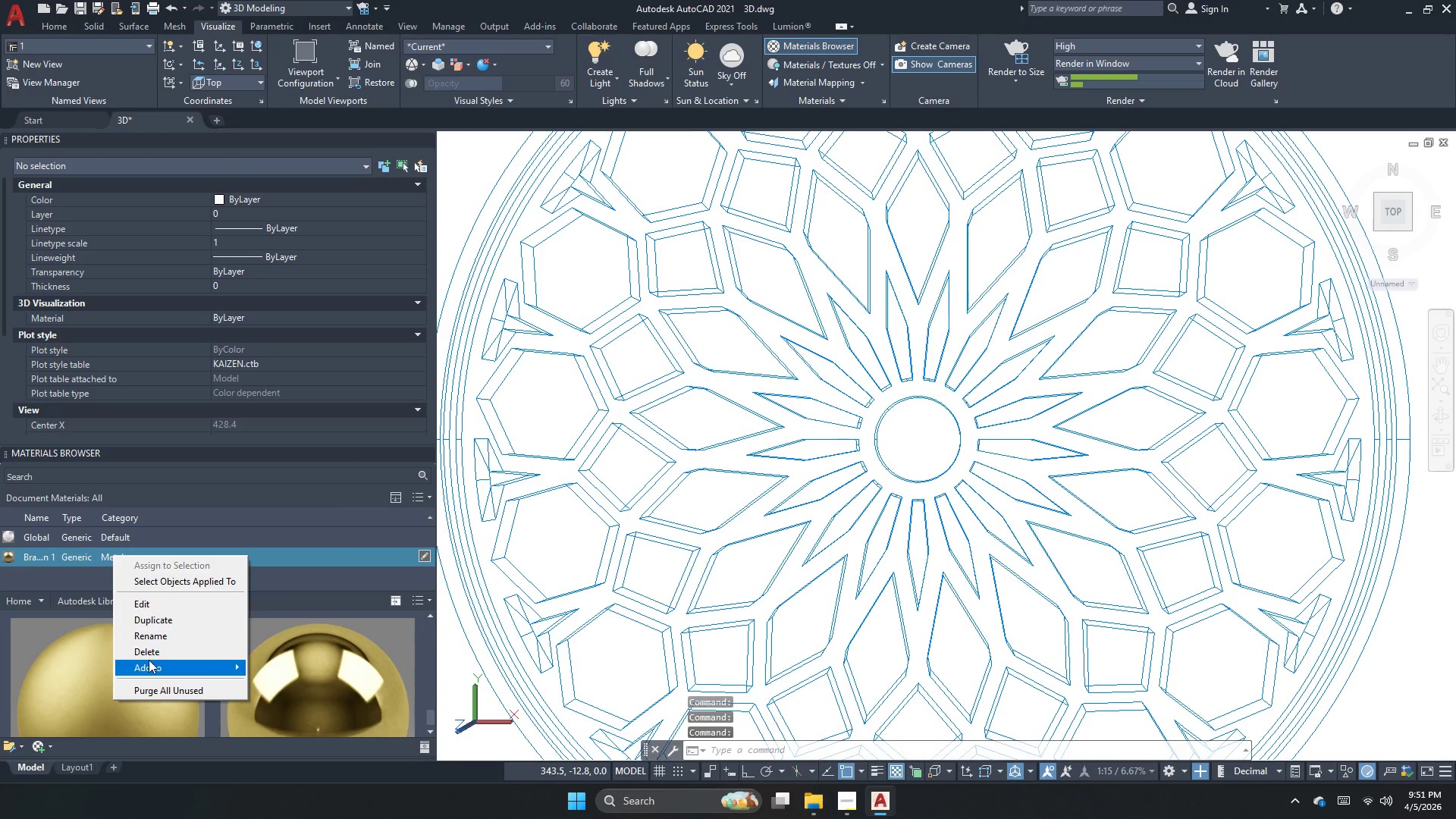 
left_click([162, 650])
 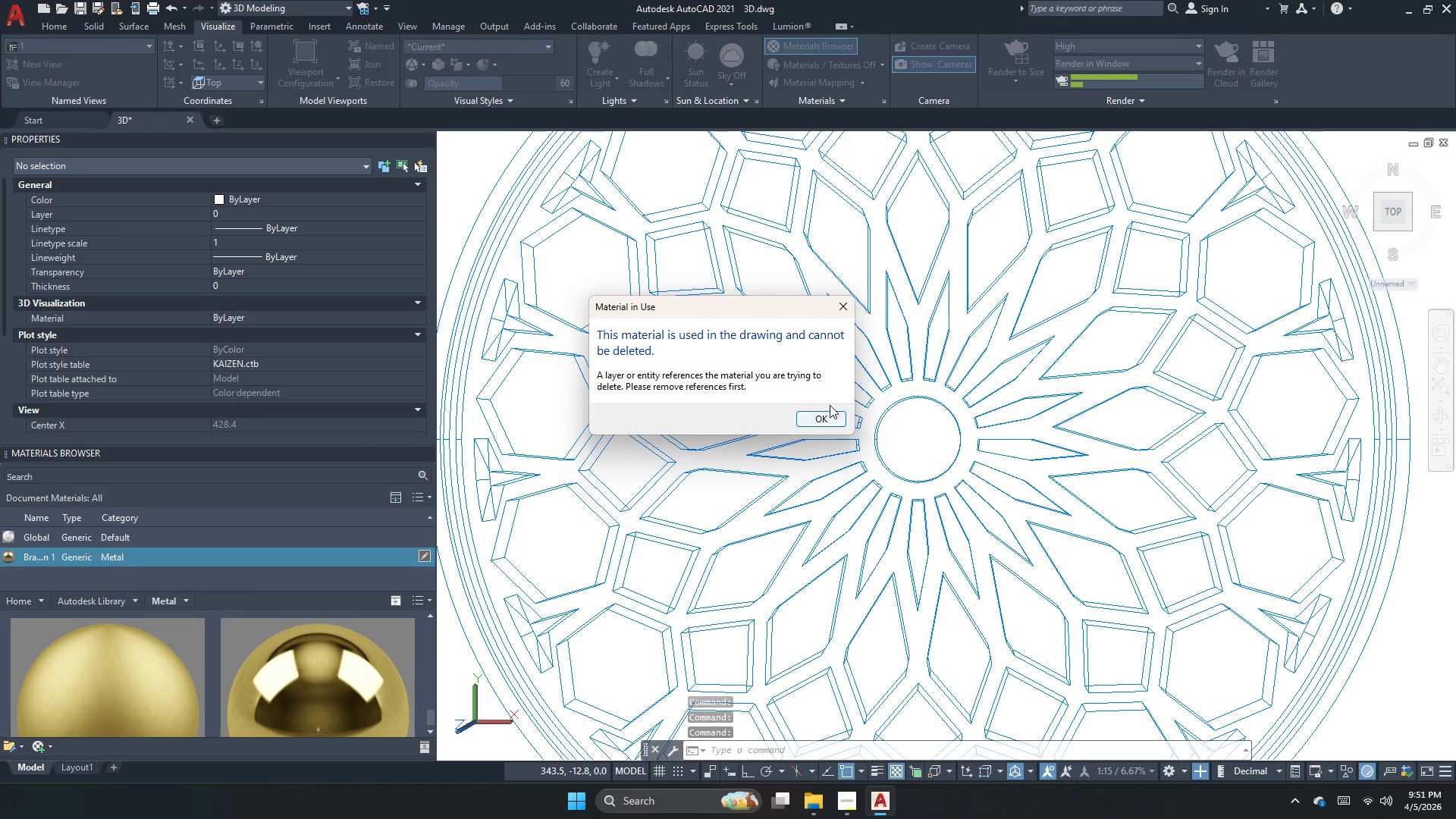 
double_click([830, 410])
 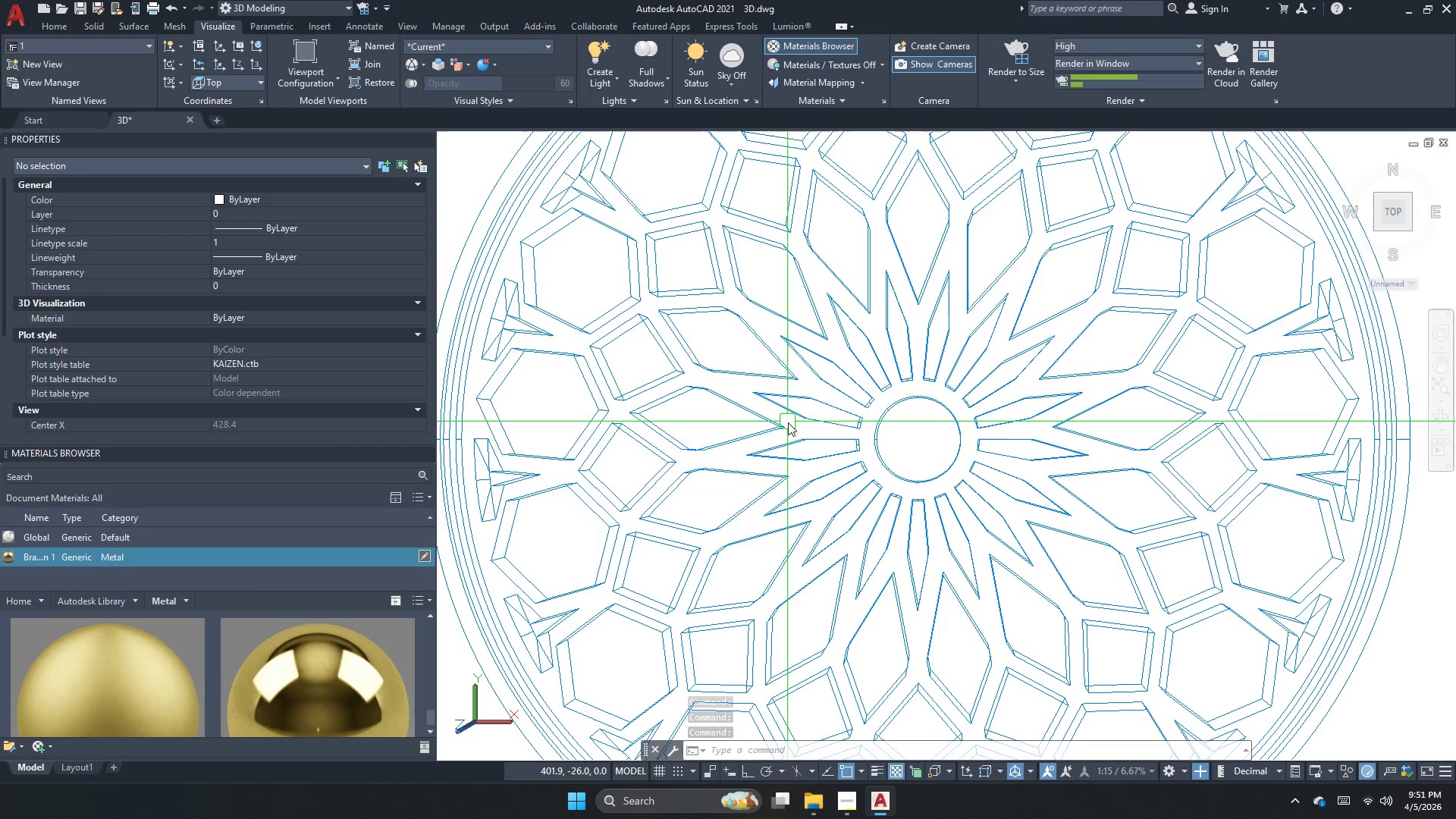 
key(Escape)
 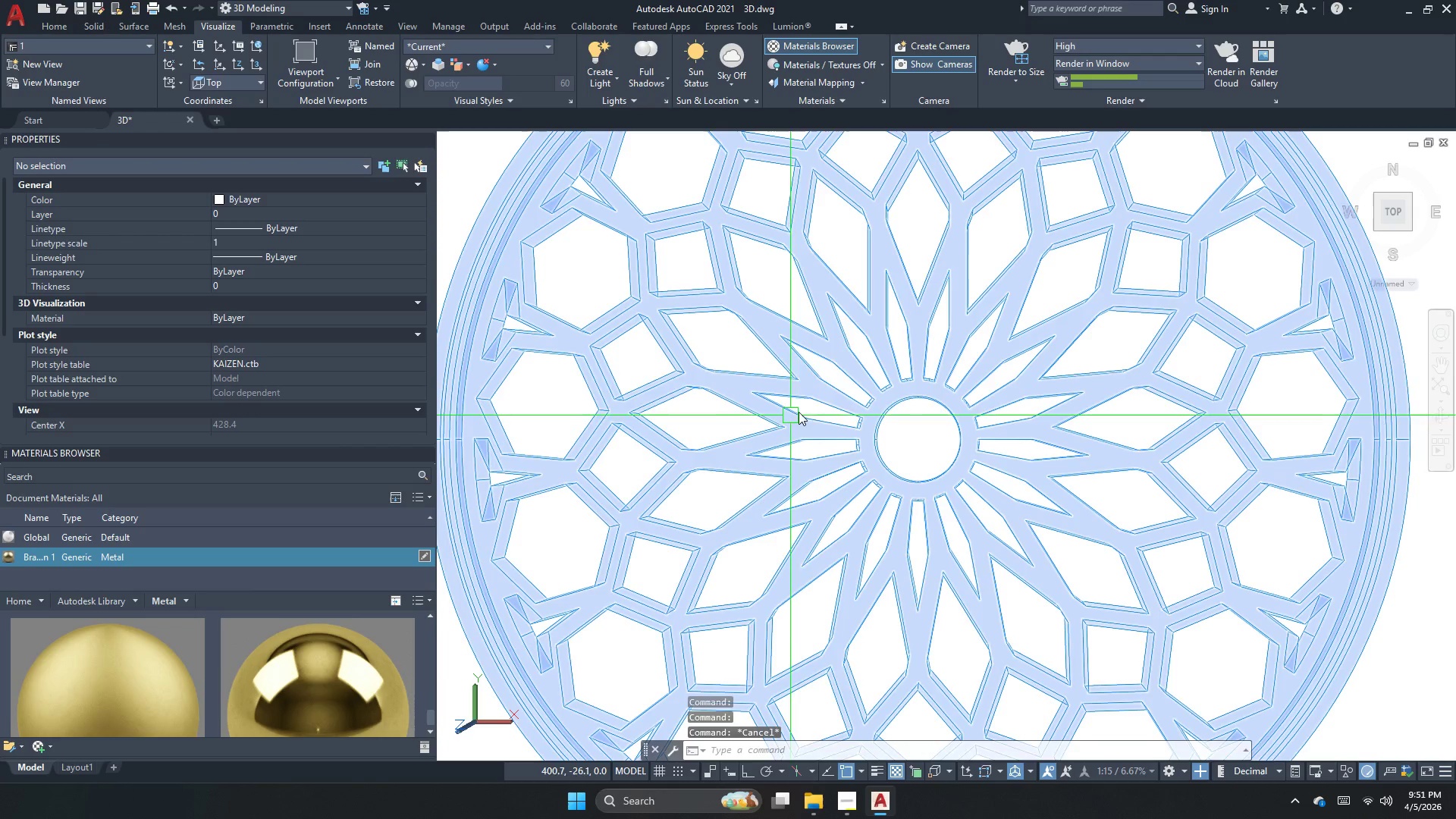 
left_click([805, 406])
 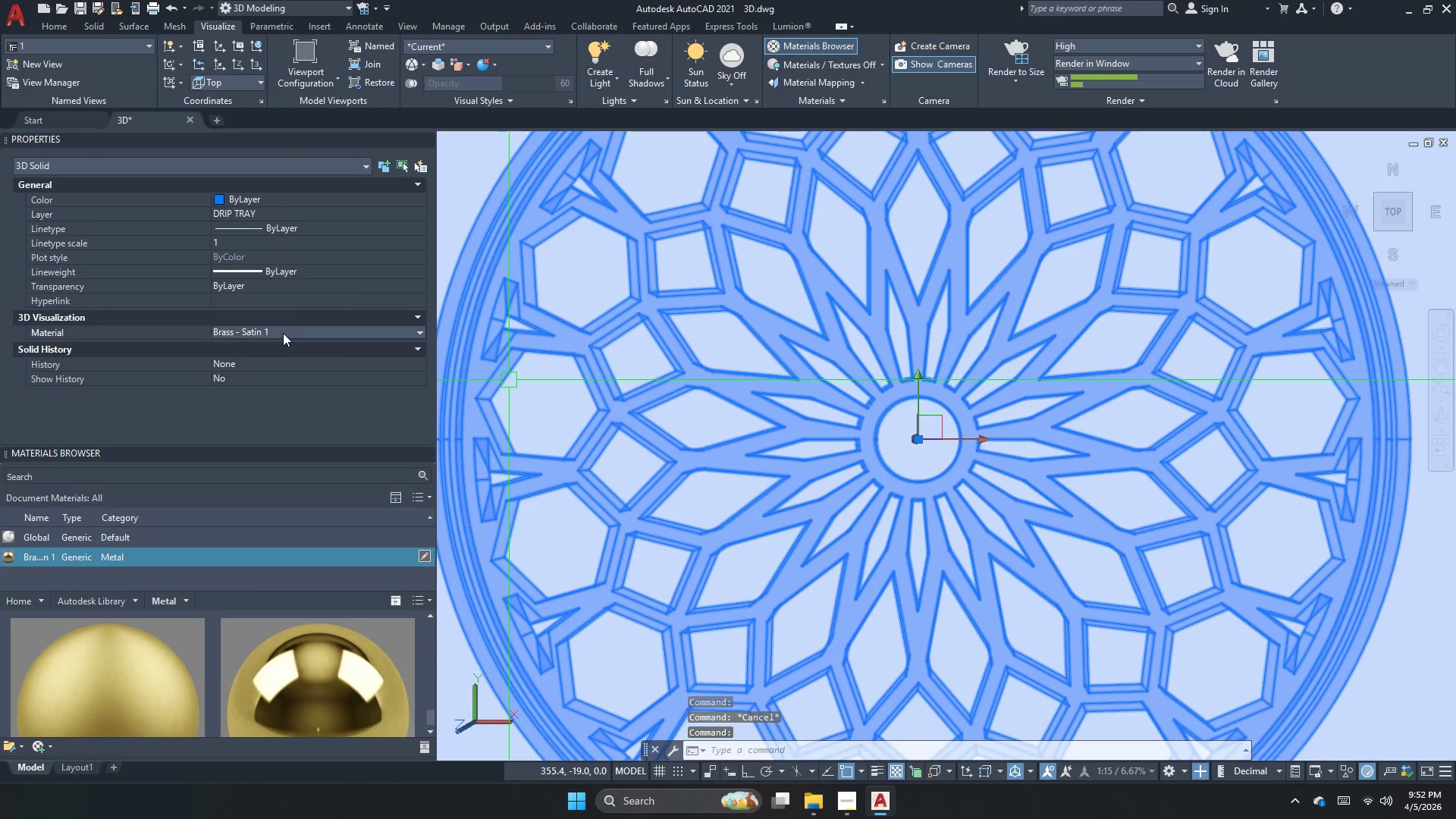 
double_click([283, 333])
 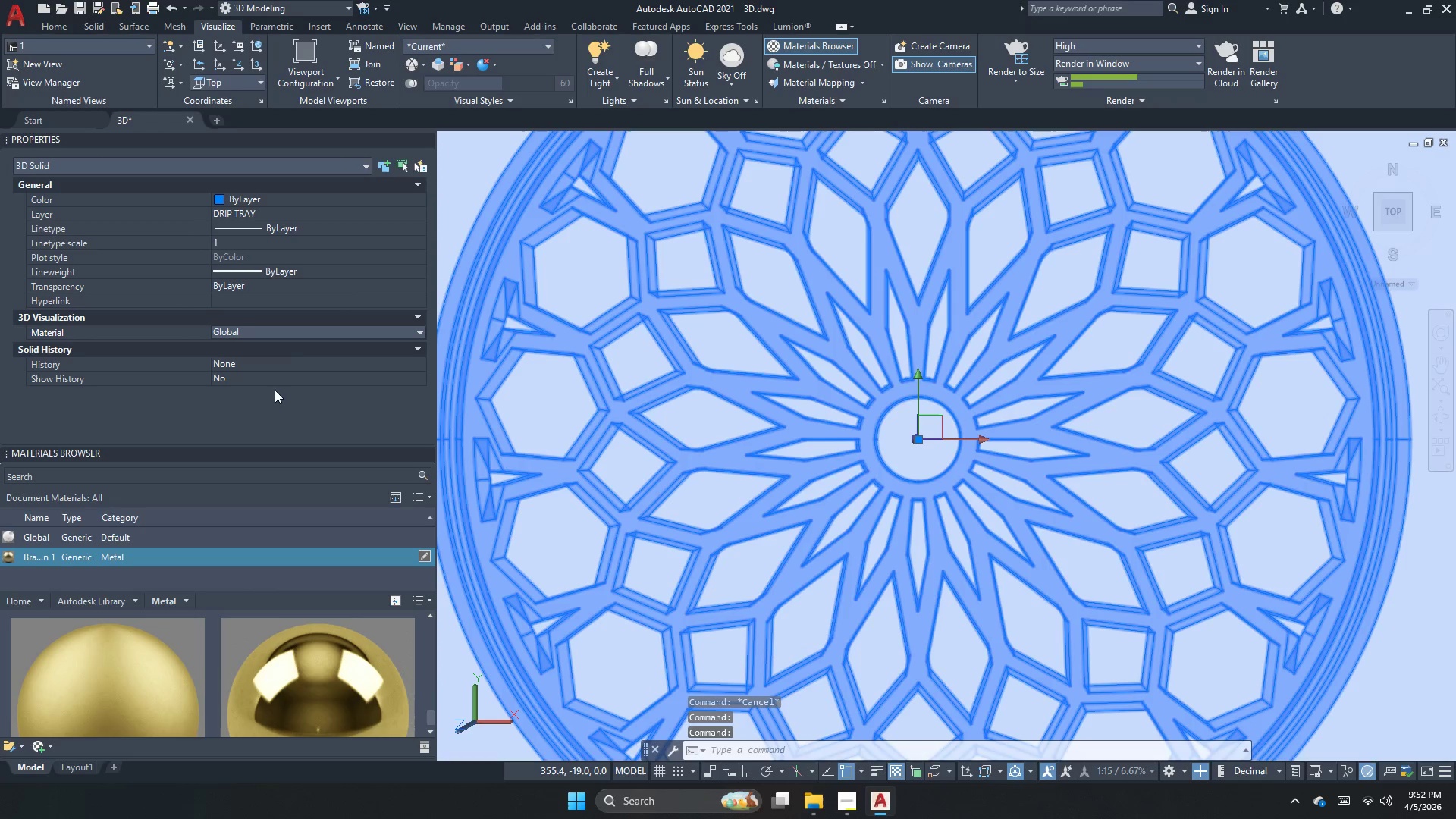 
key(Escape)
 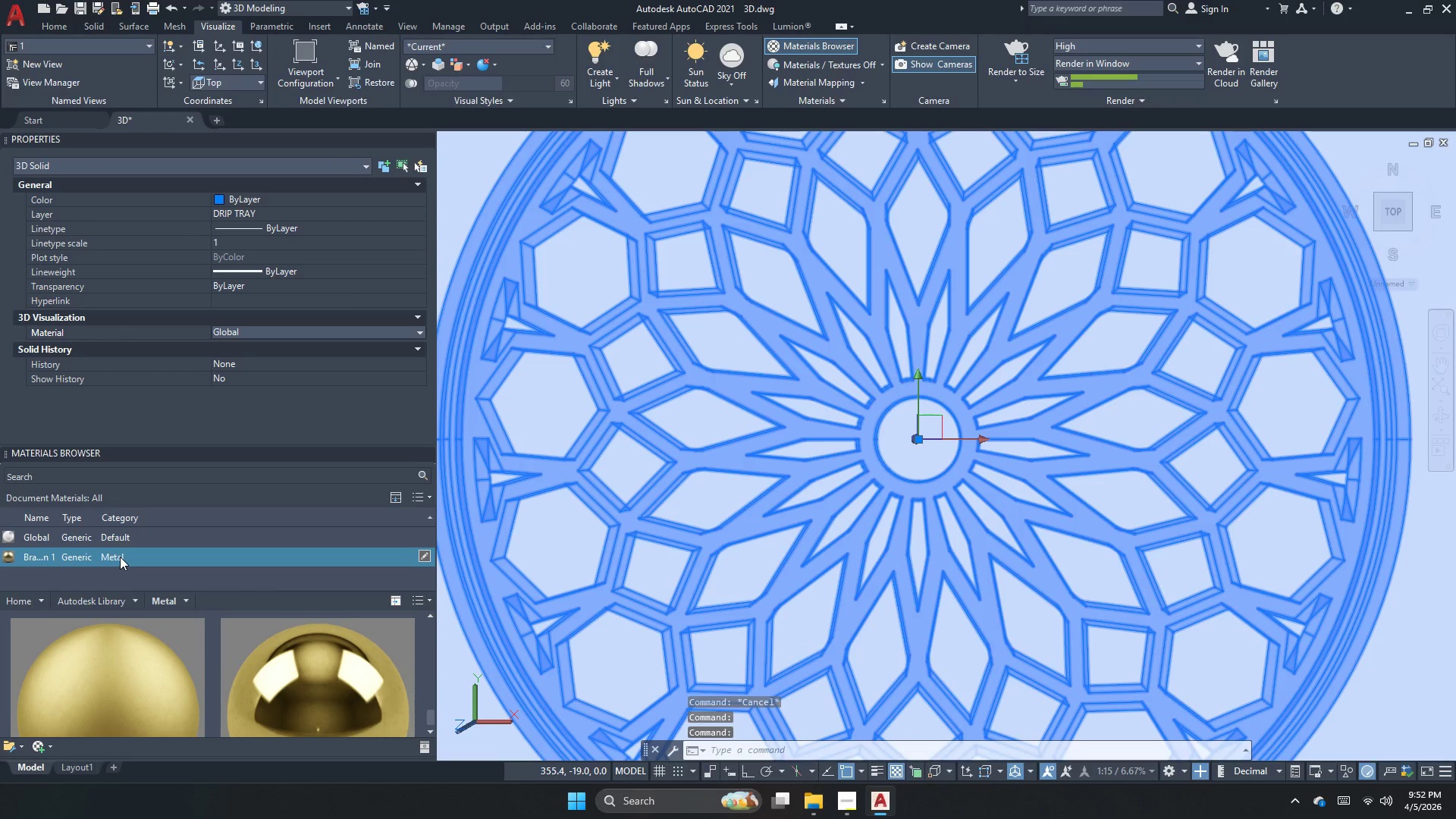 
left_click([162, 530])
 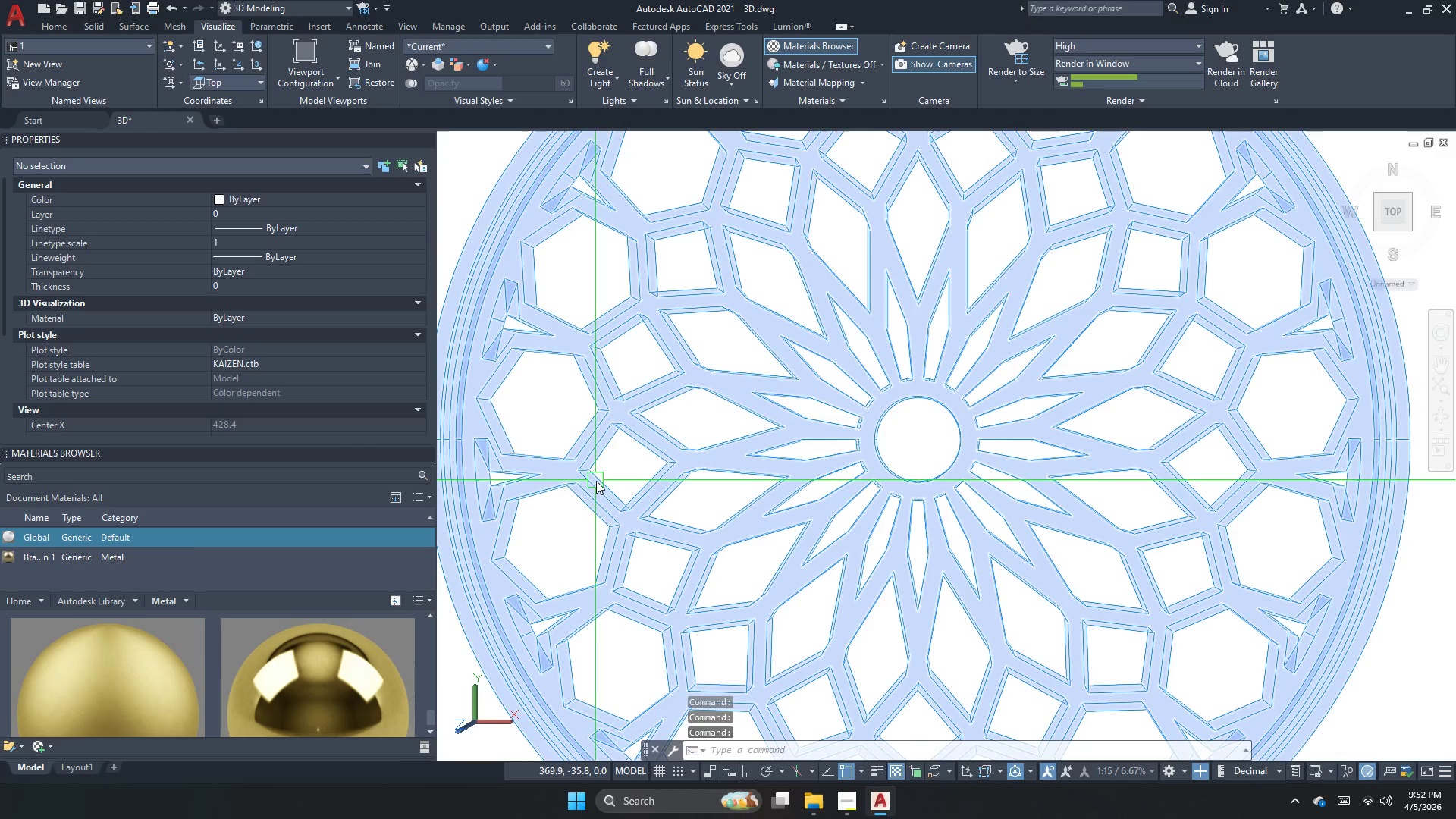 
left_click([596, 481])
 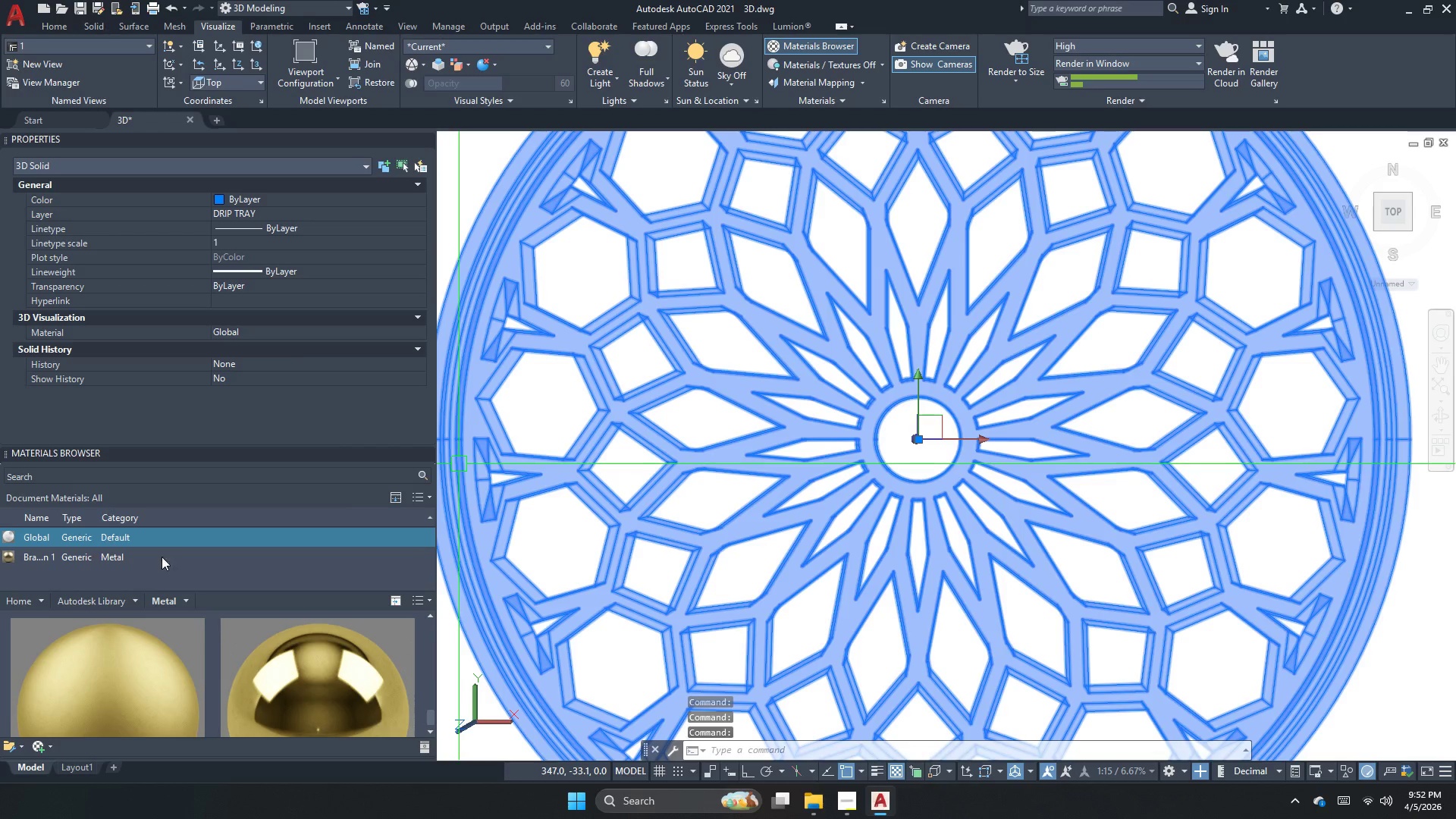 
left_click([161, 563])
 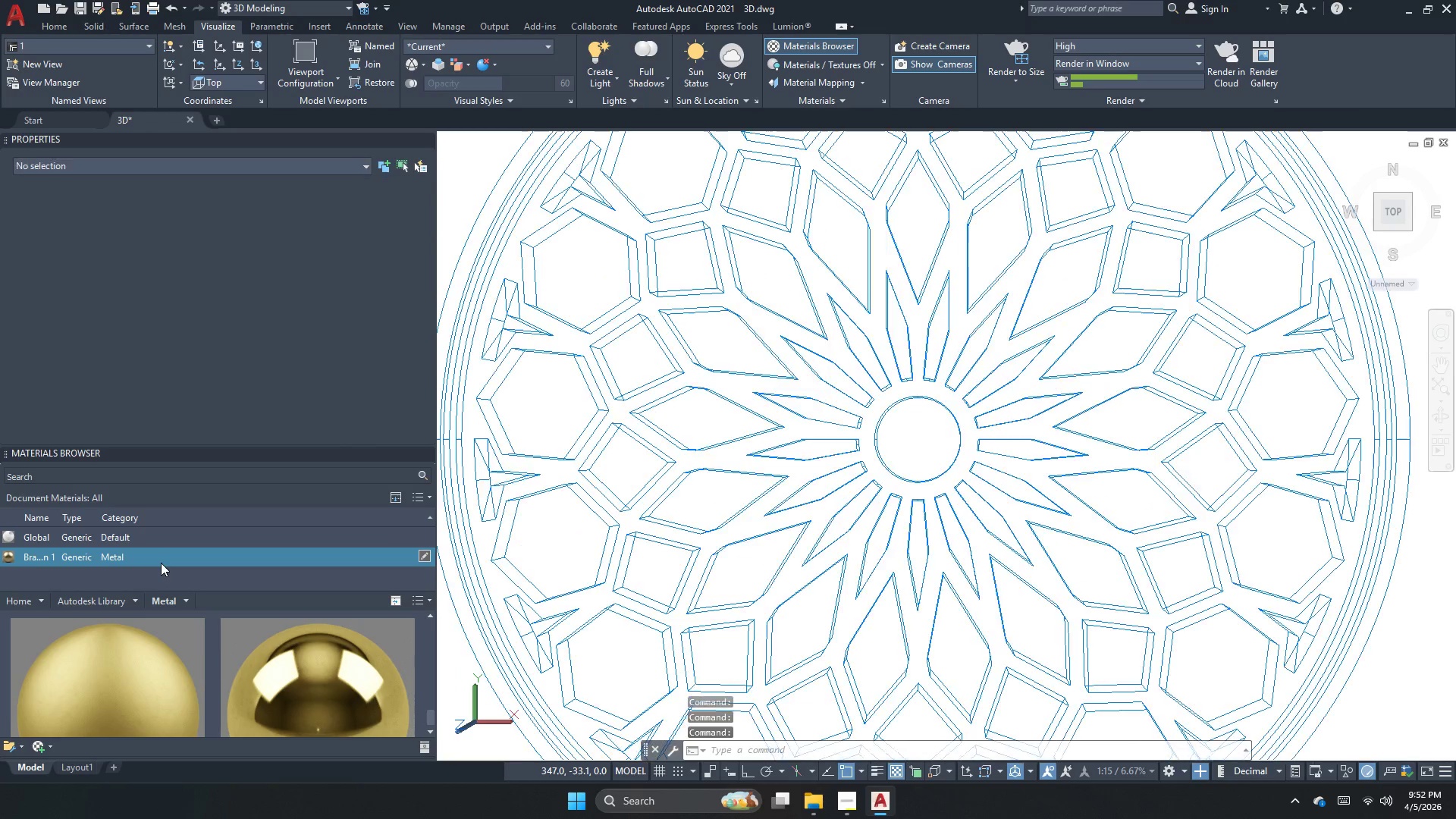 
right_click([161, 562])
 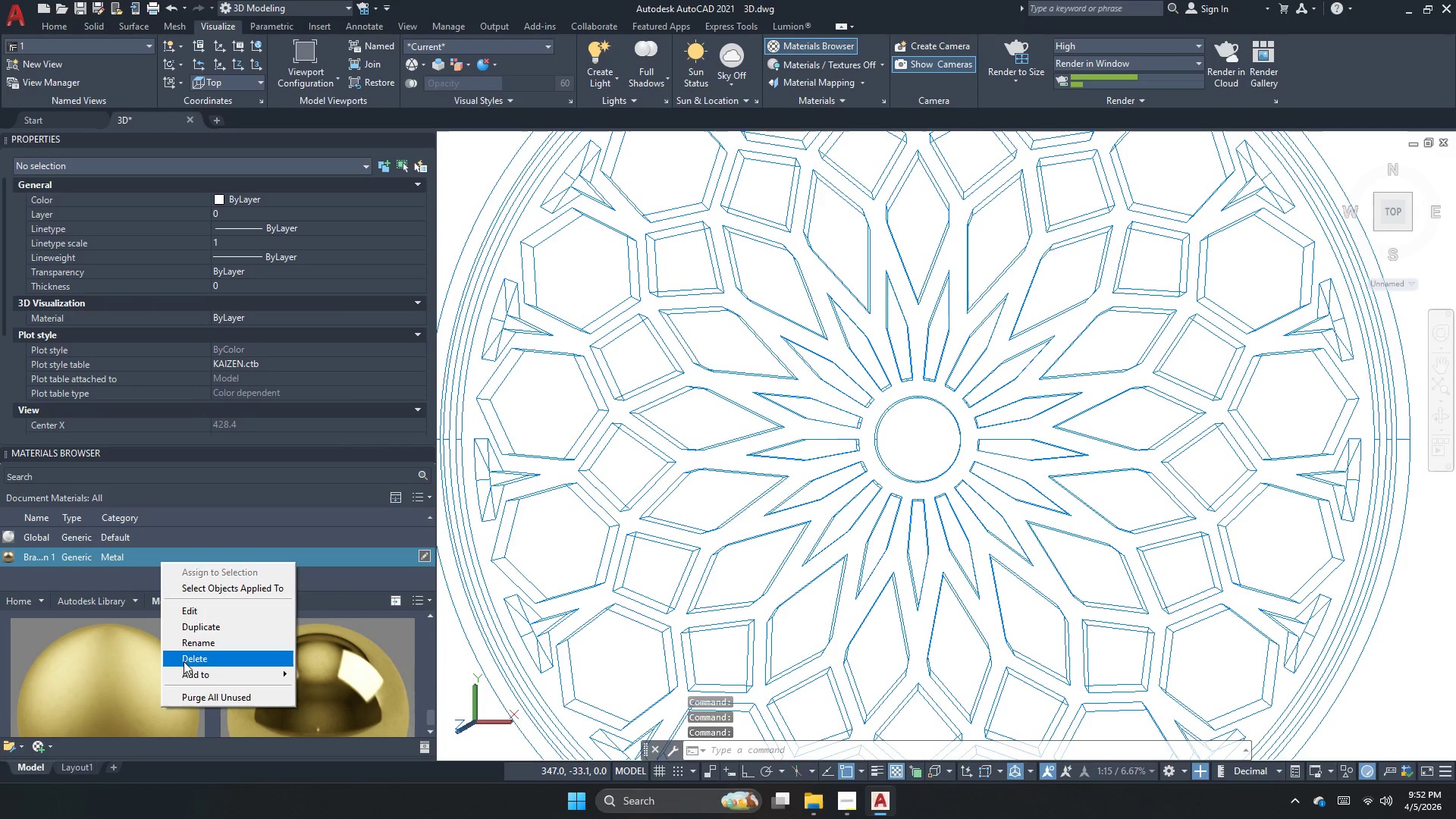 
left_click([187, 660])
 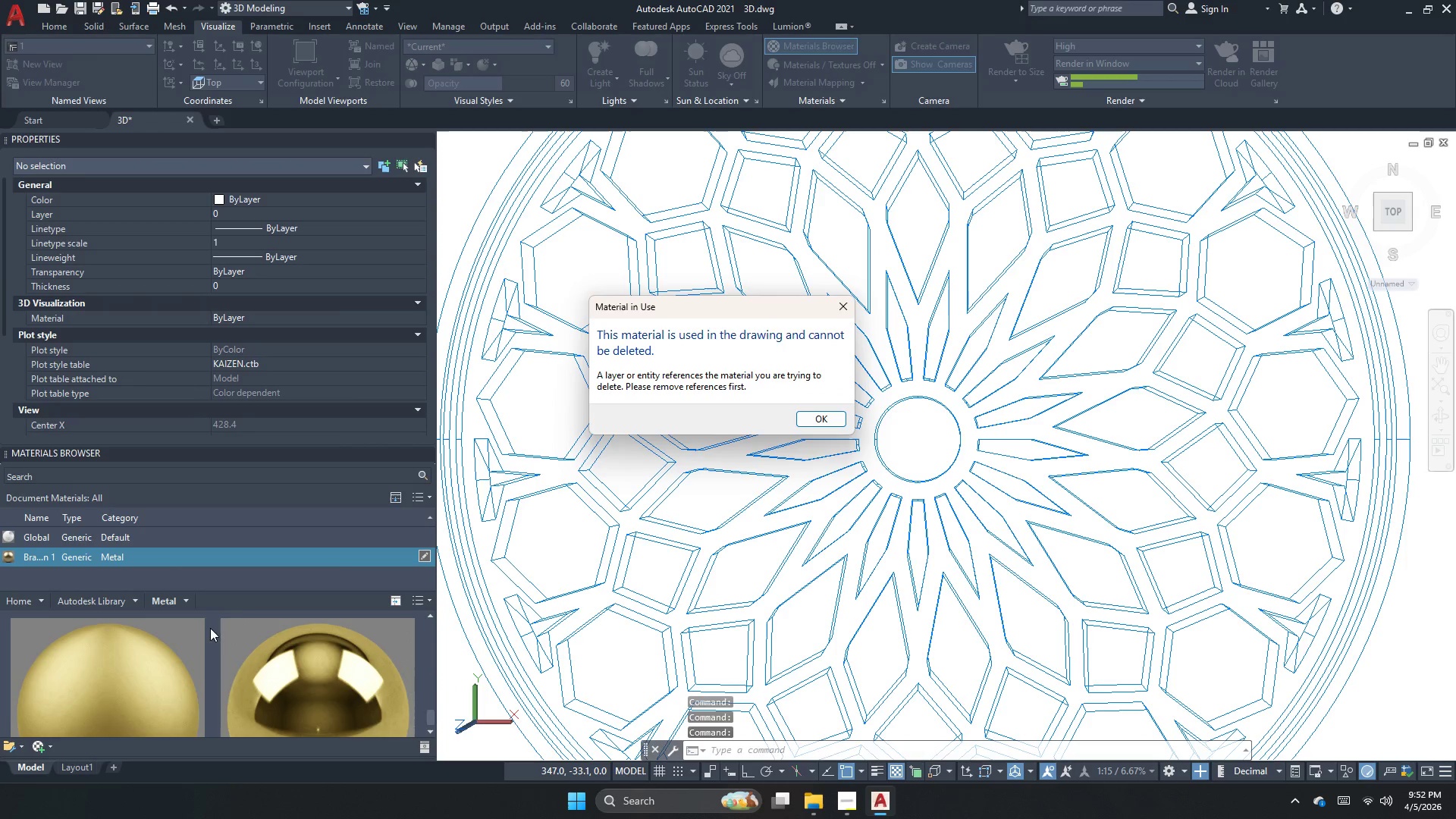 
key(Escape)
 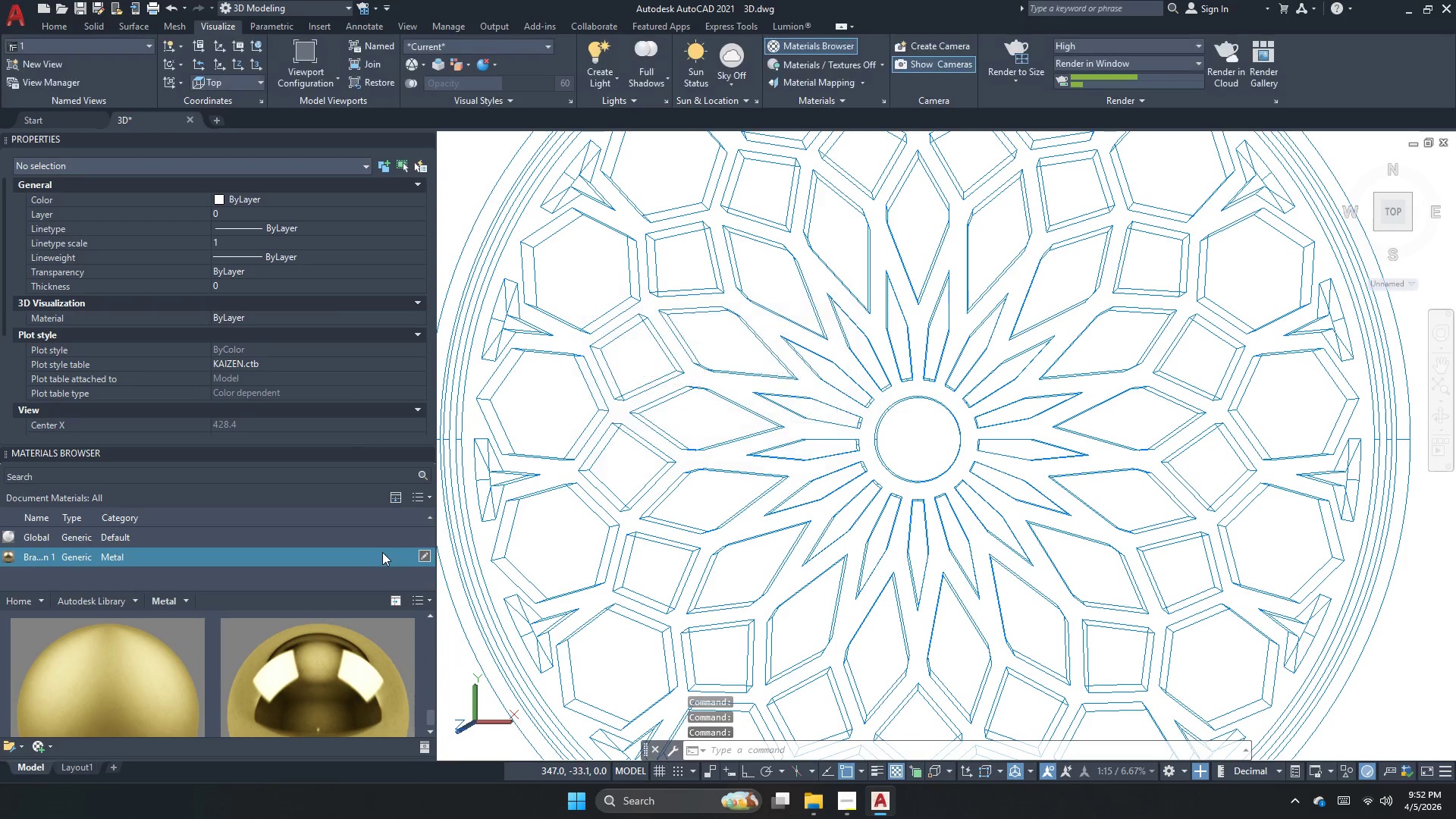 
key(Escape)
 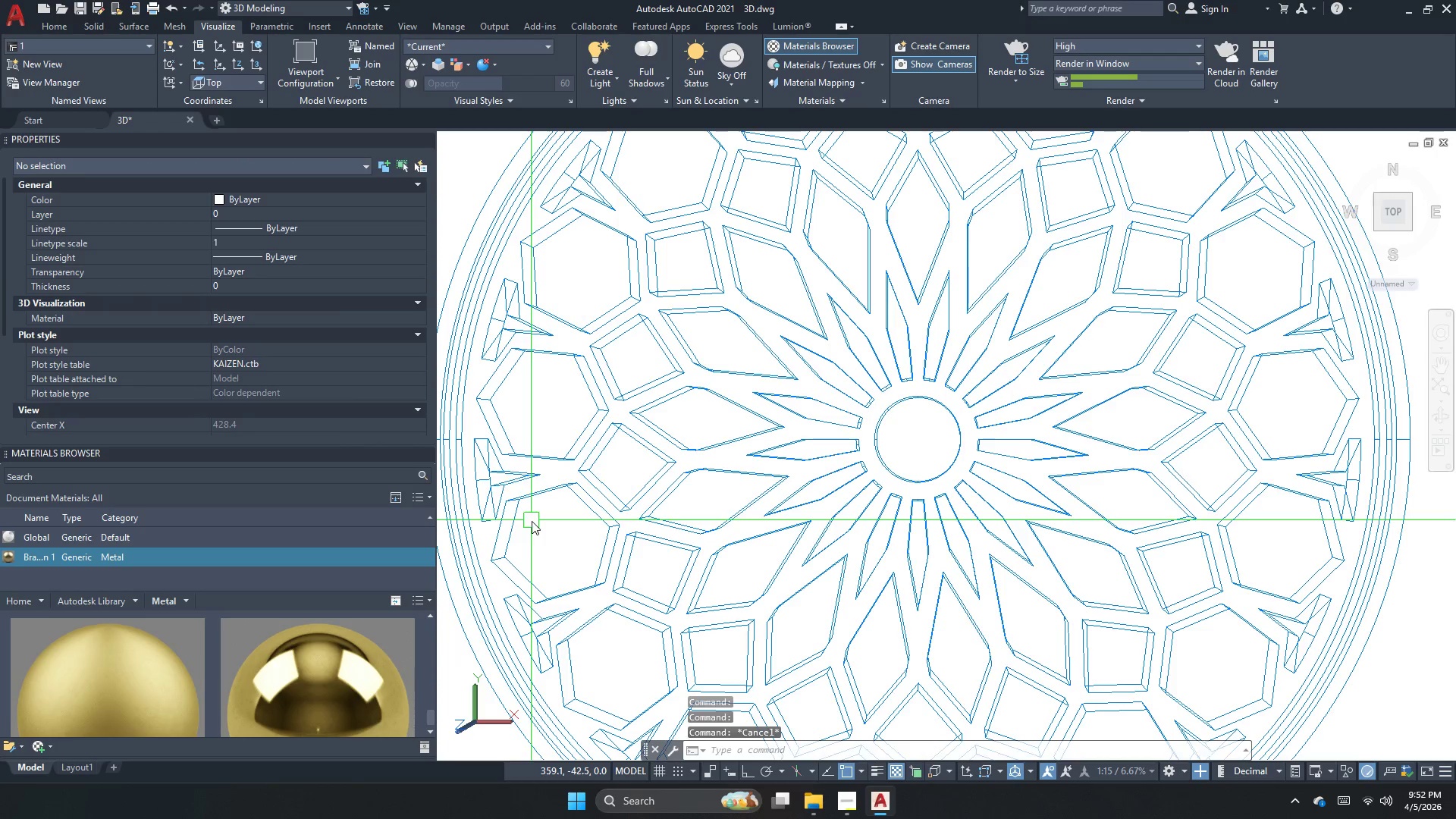 
left_click([519, 483])
 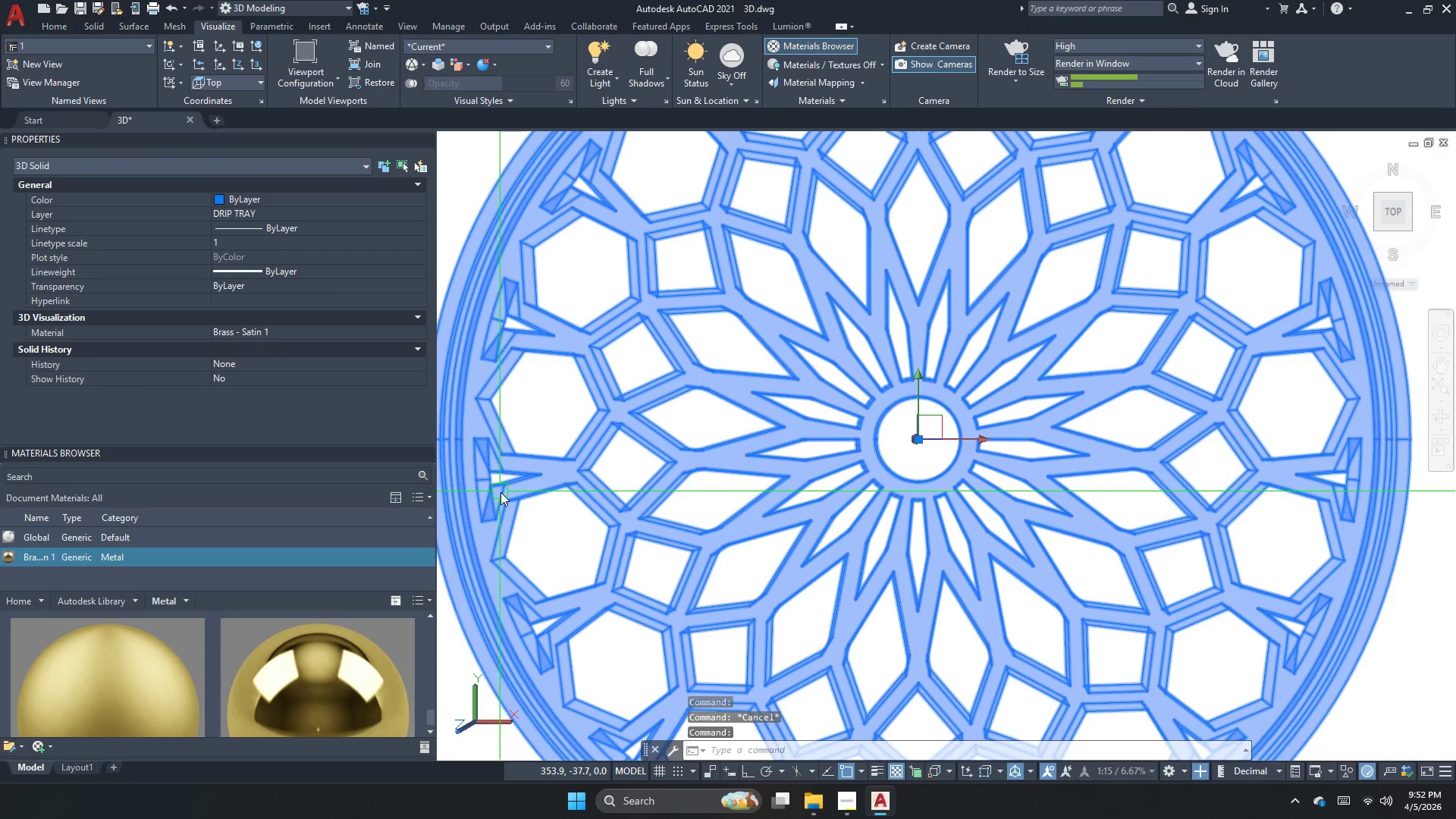 
key(Escape)
 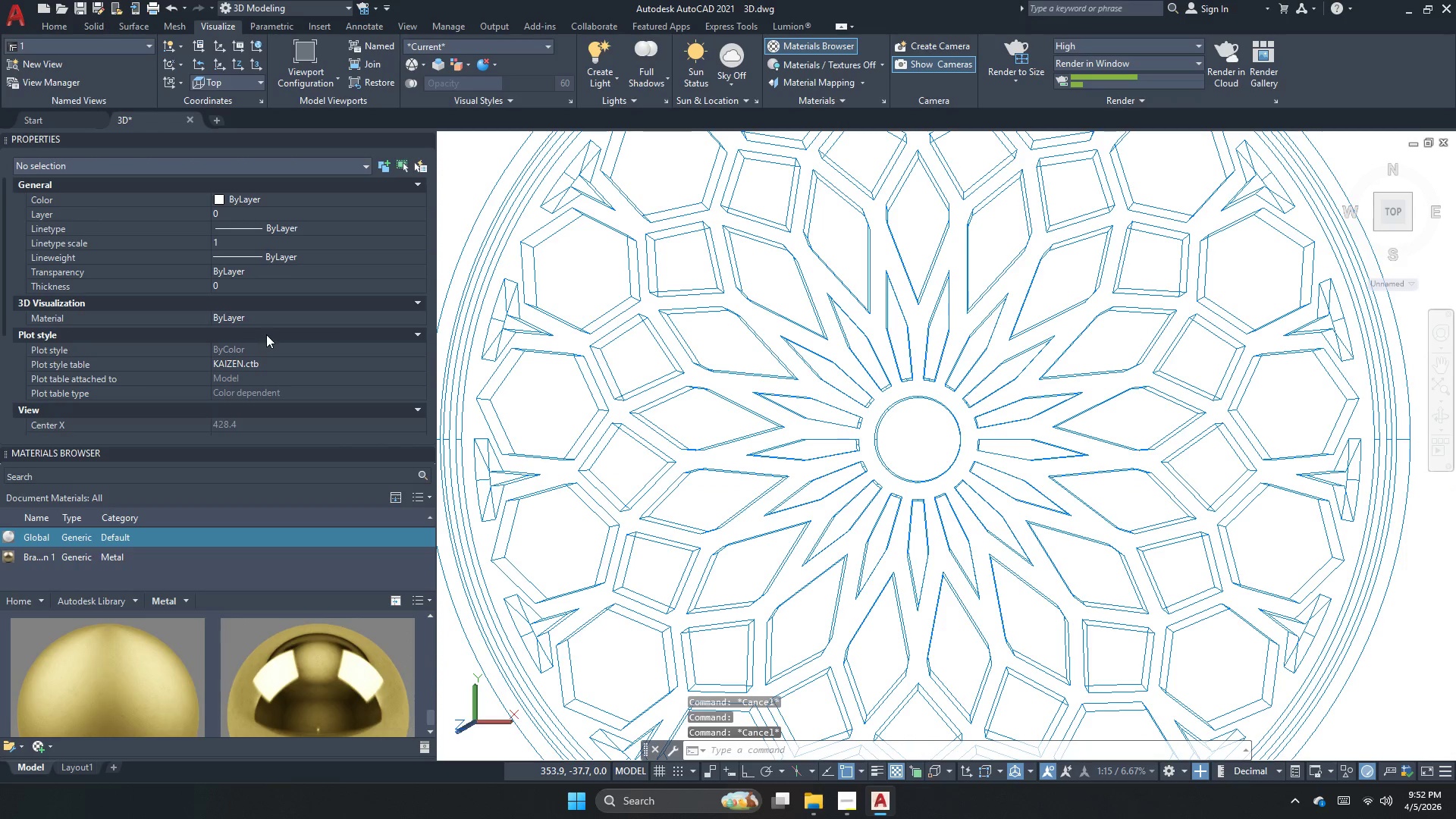 
left_click([484, 381])
 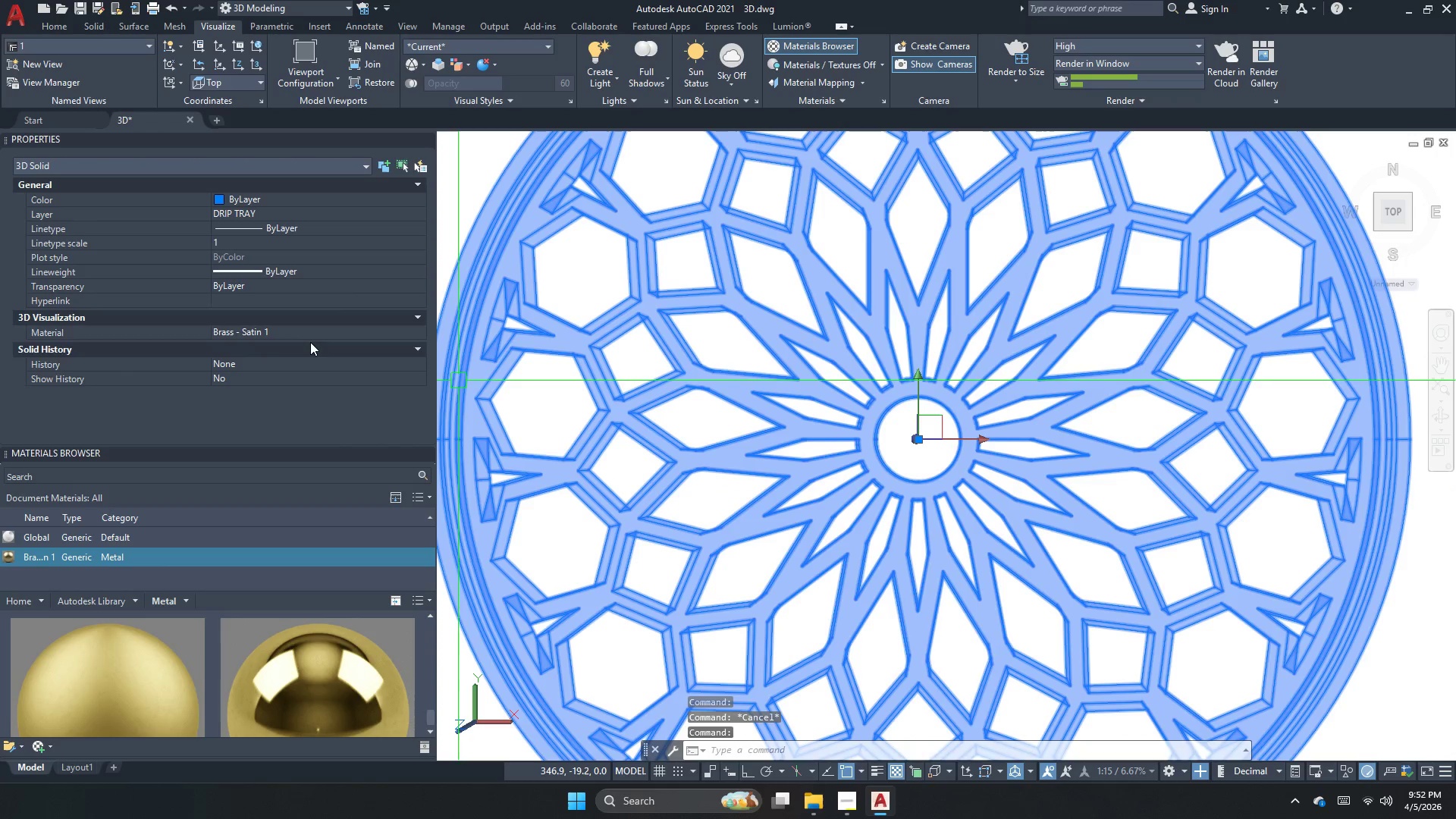 
double_click([310, 340])
 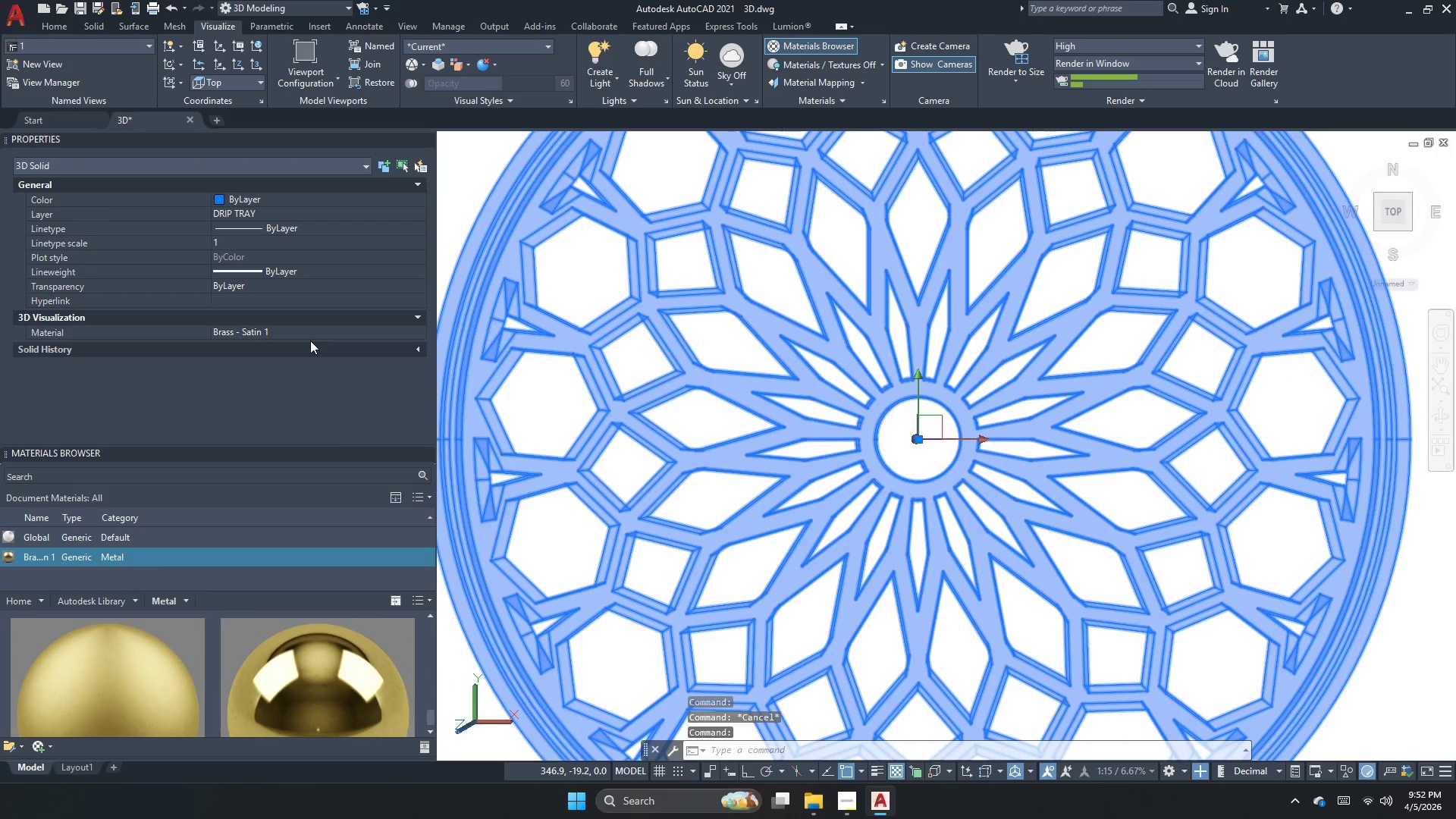 
triple_click([311, 339])
 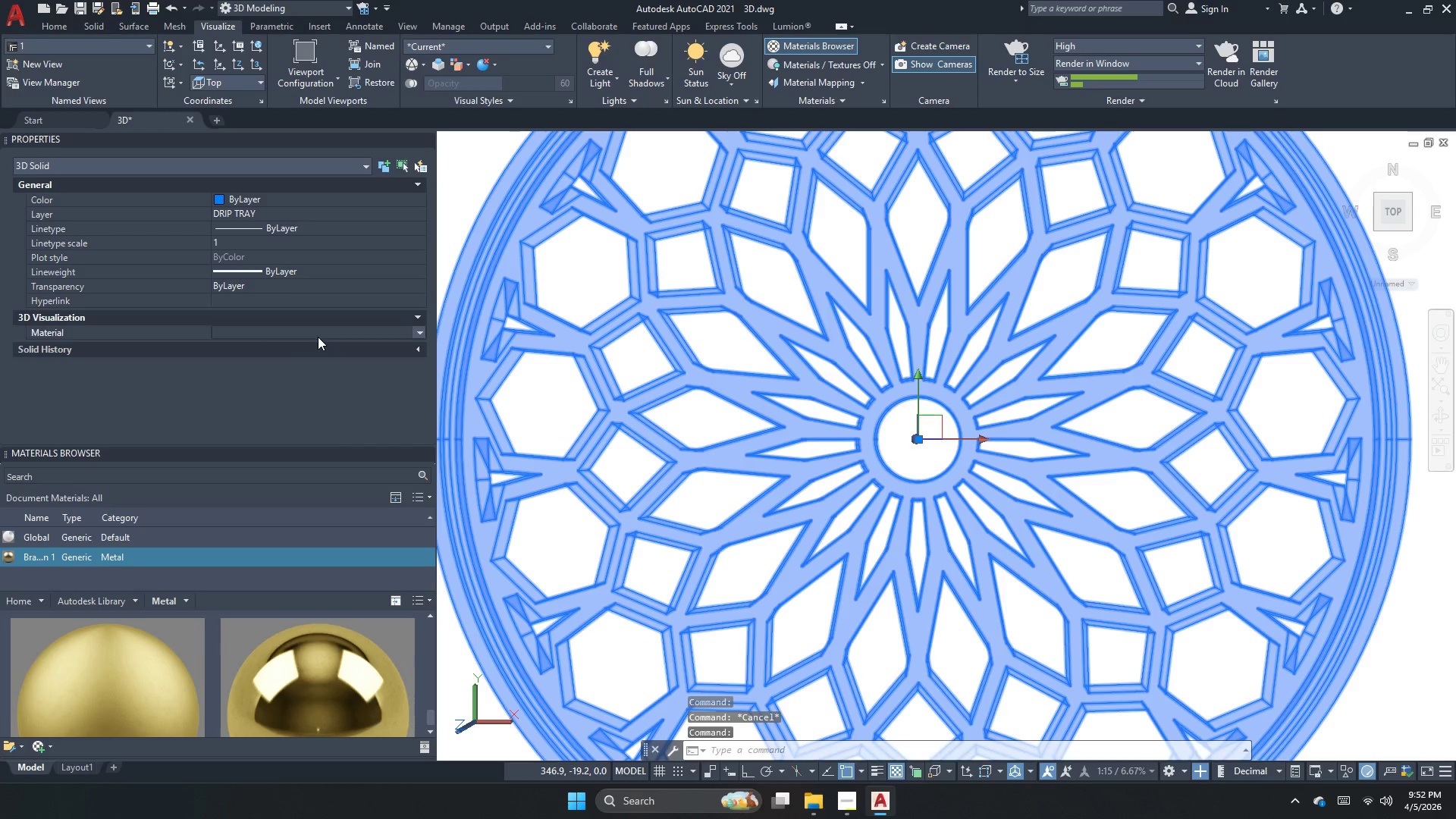 
triple_click([318, 337])
 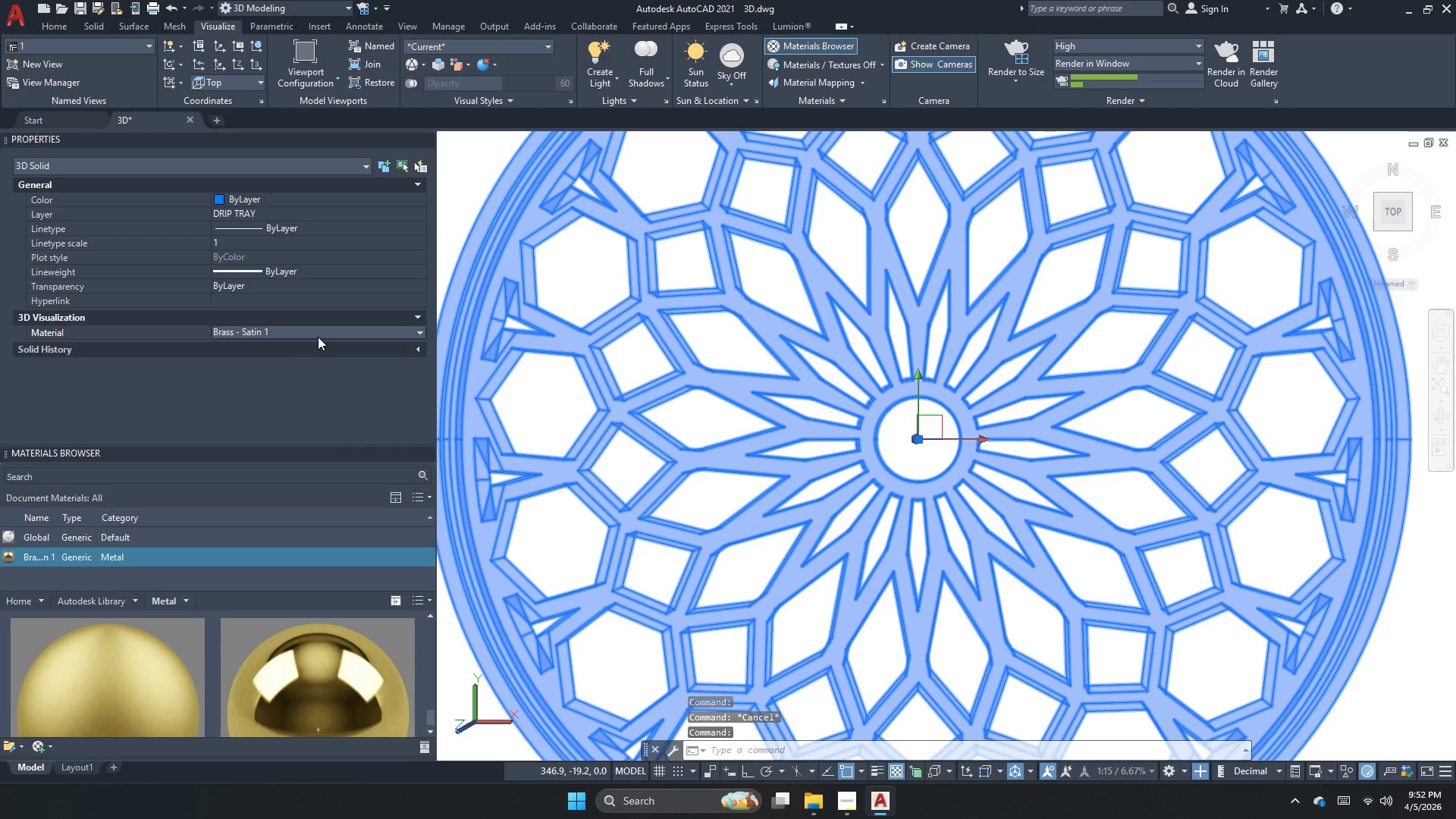 
triple_click([318, 337])
 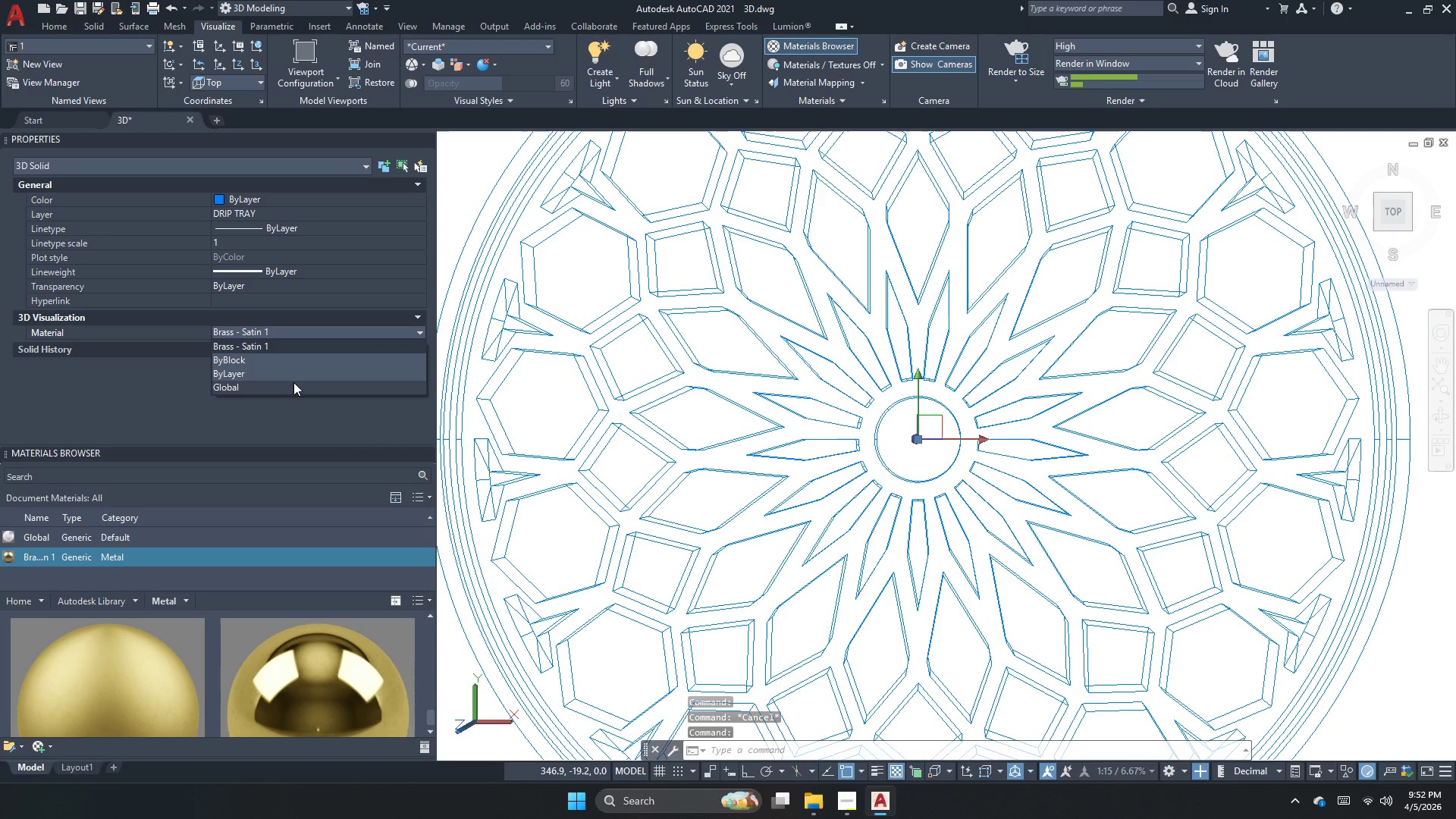 
left_click([293, 382])
 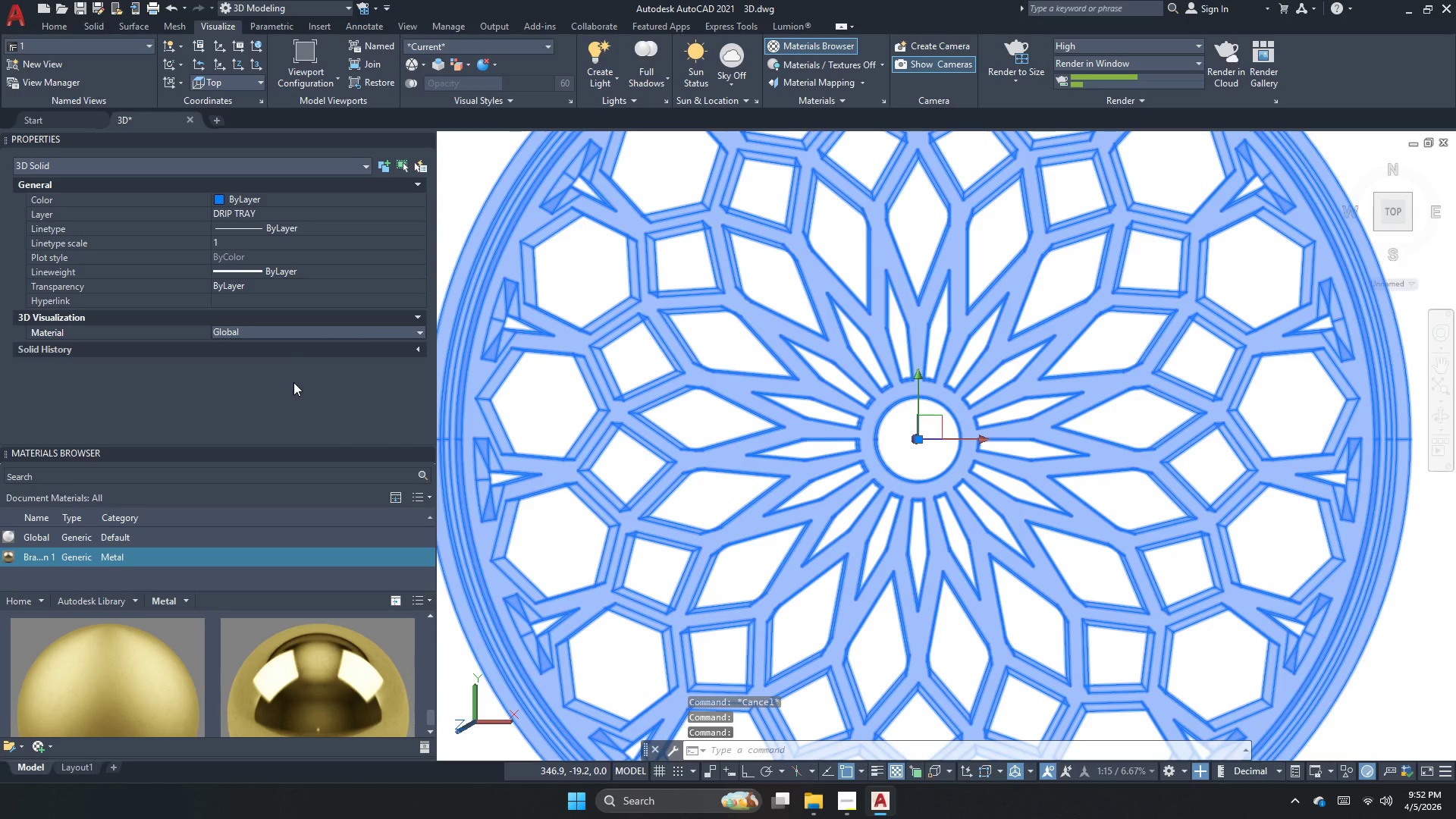 
left_click([463, 317])
 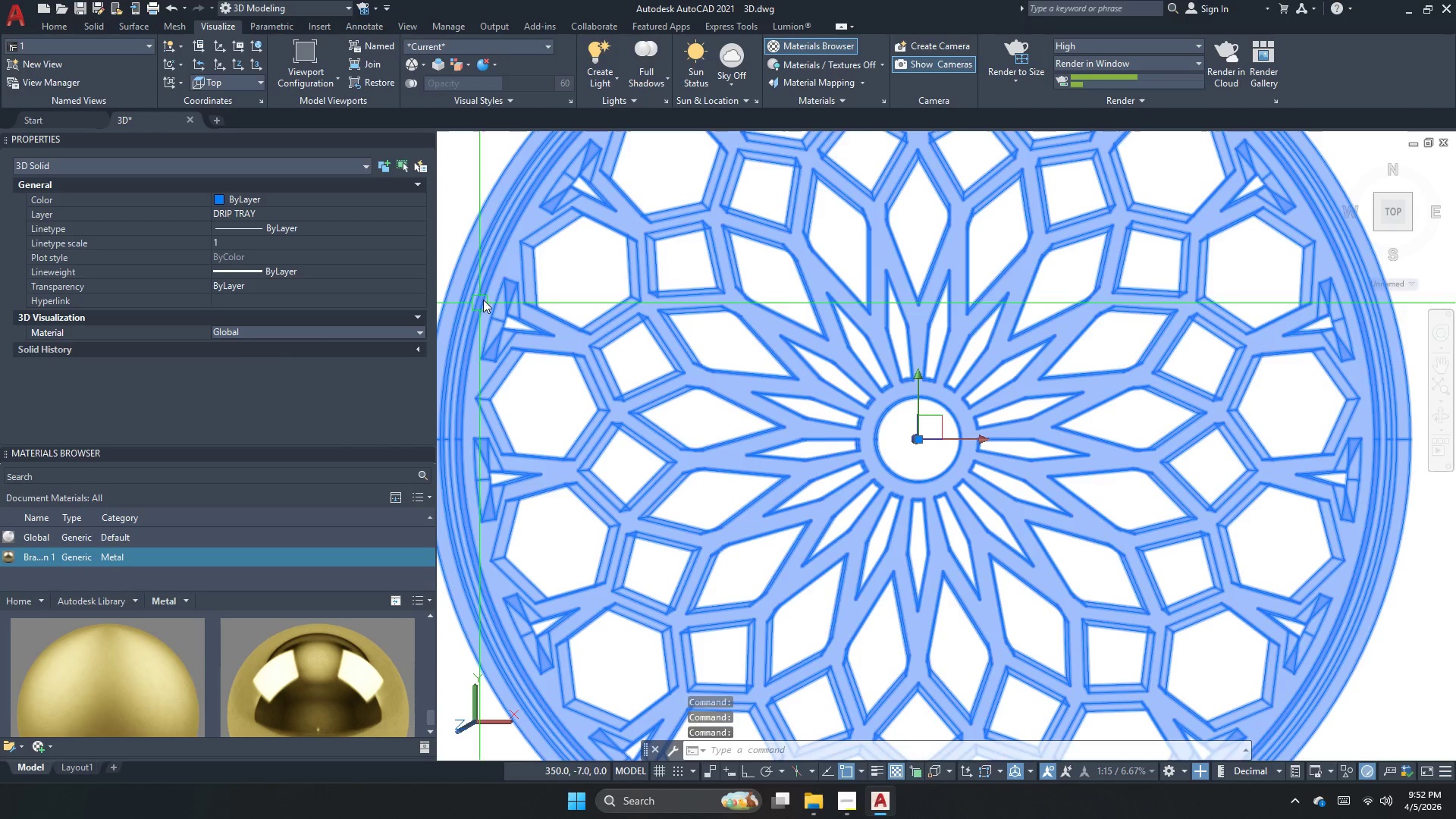 
key(Escape)
 